 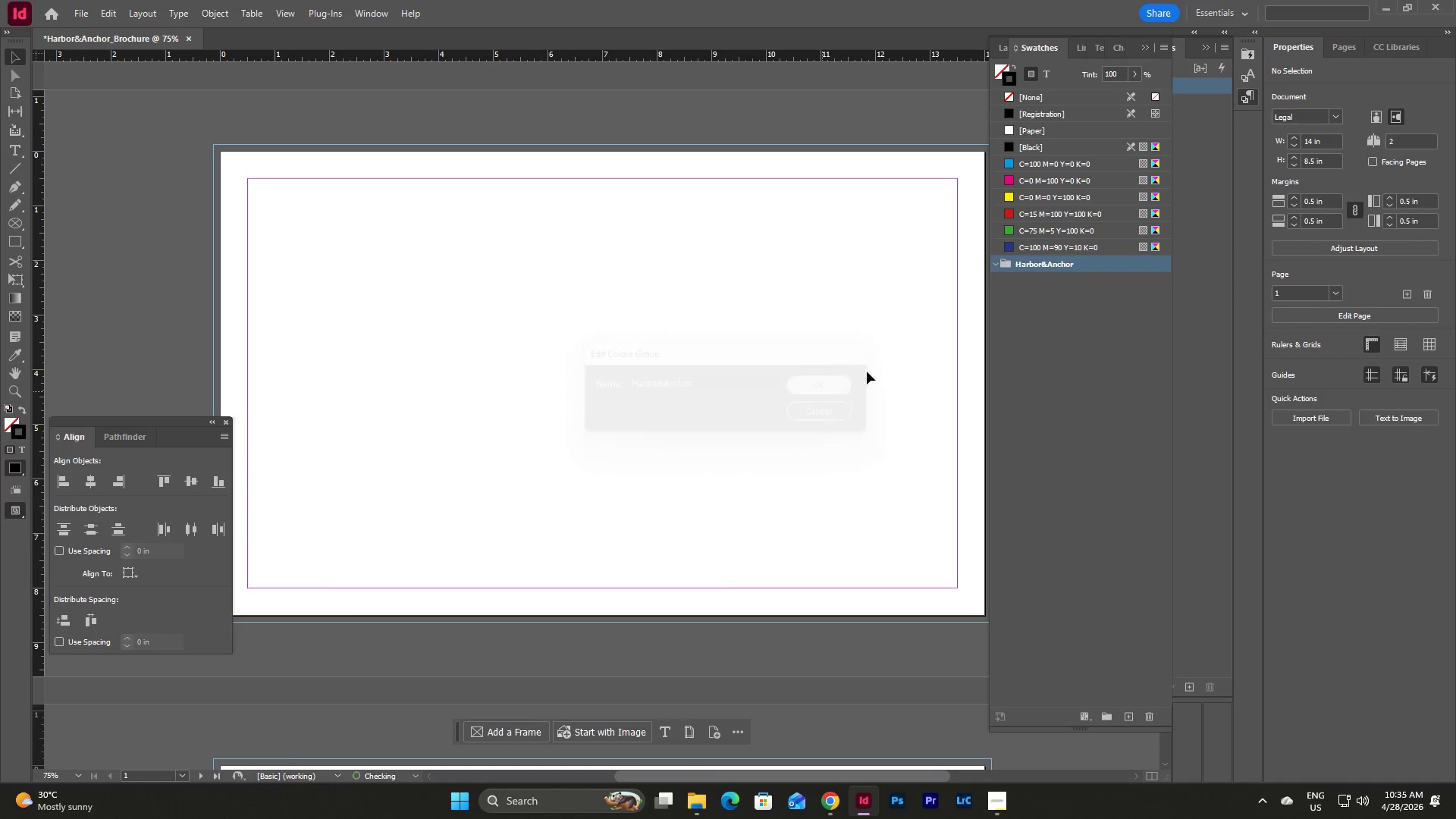 
right_click([1076, 261])
 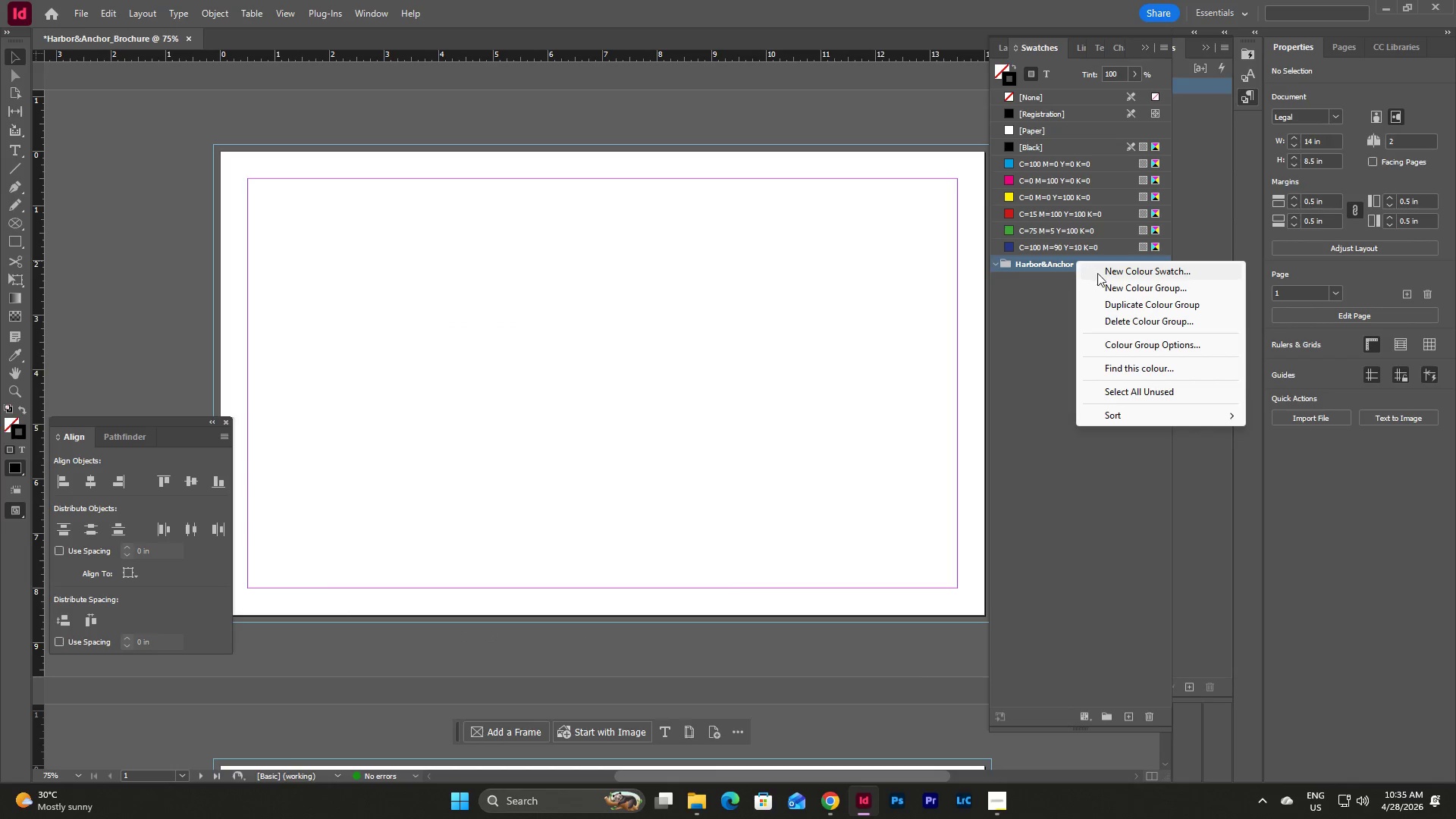 
left_click([1099, 273])
 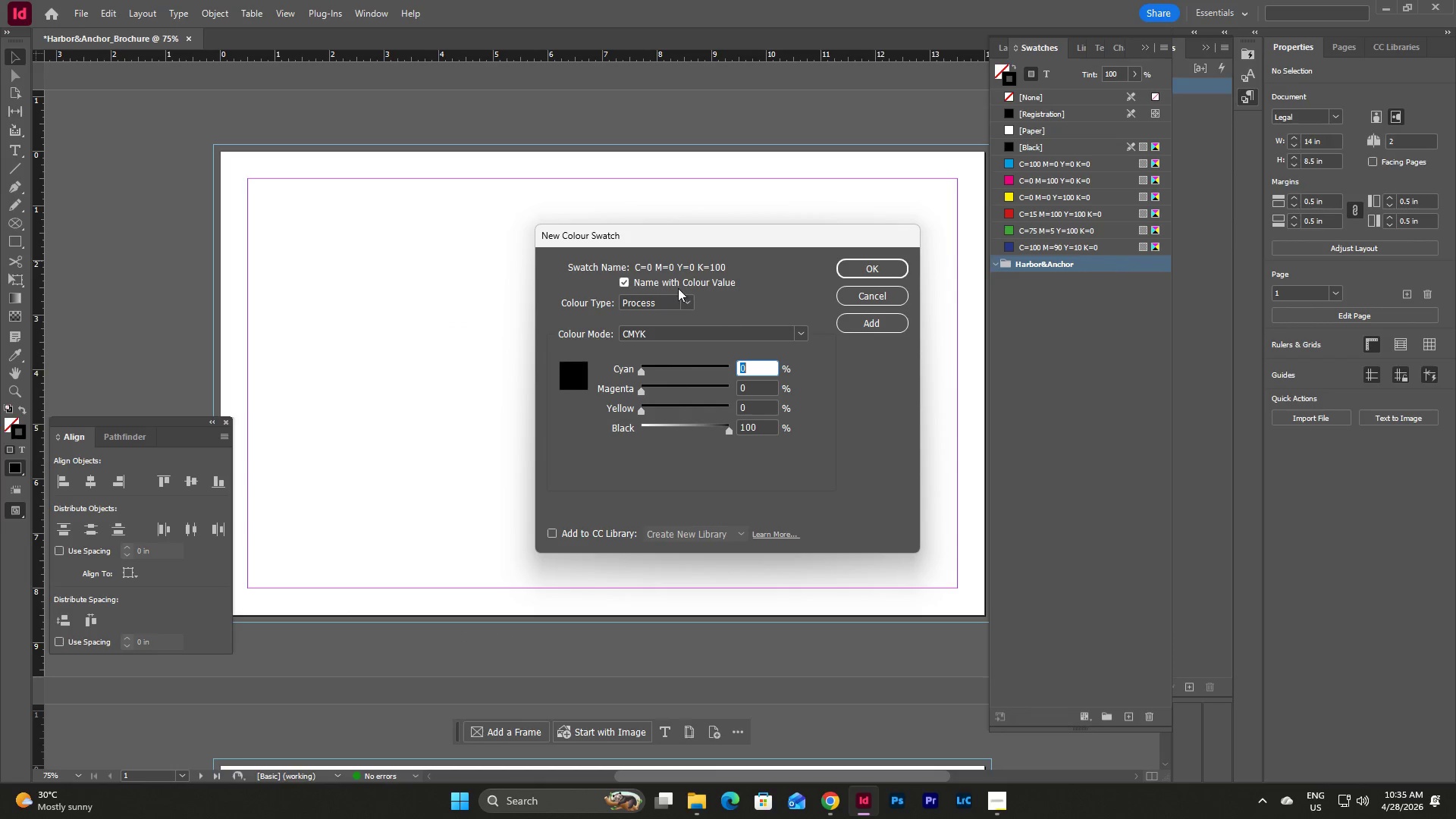 
left_click([623, 281])
 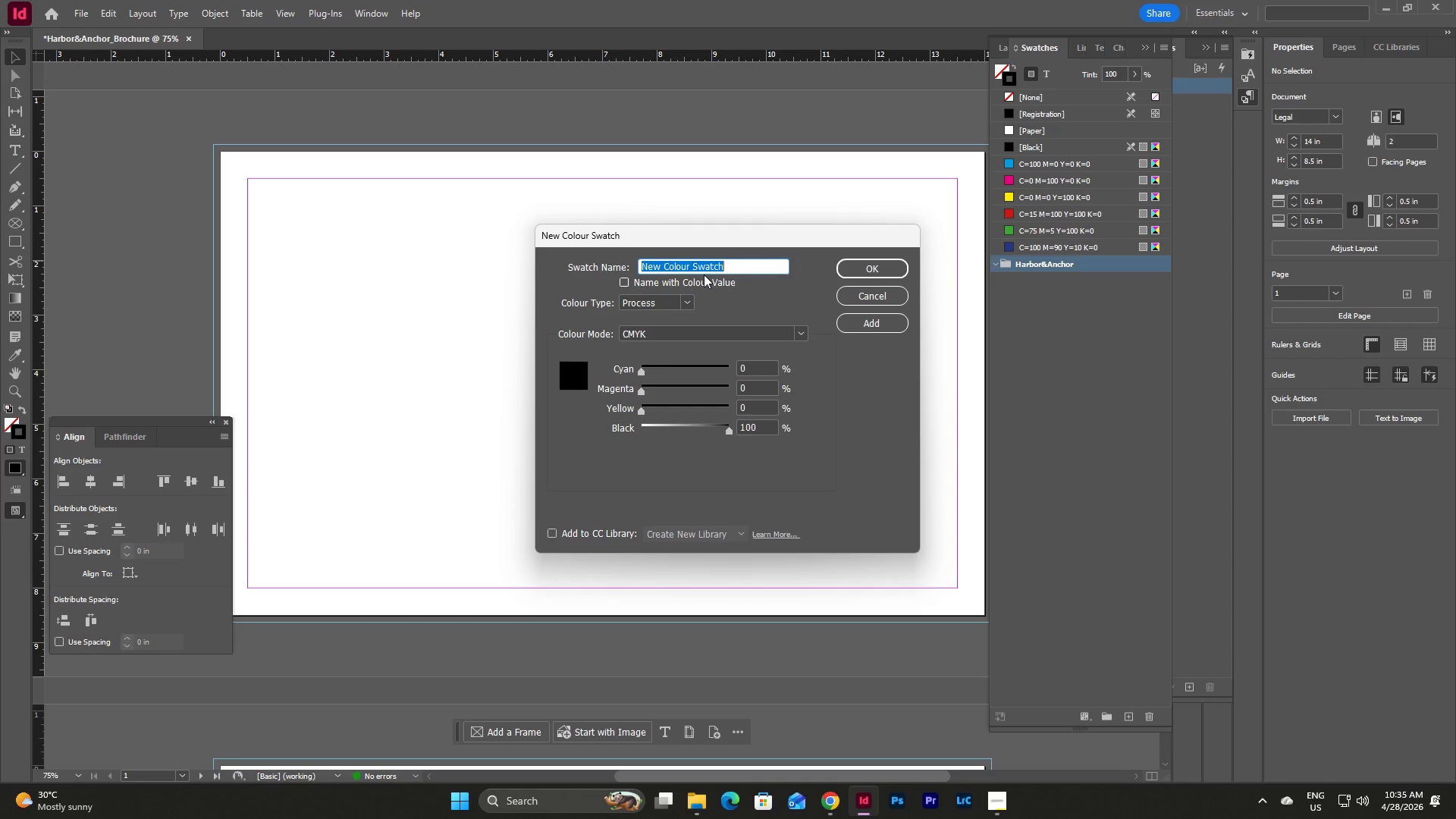 
type(Deep Navy)
 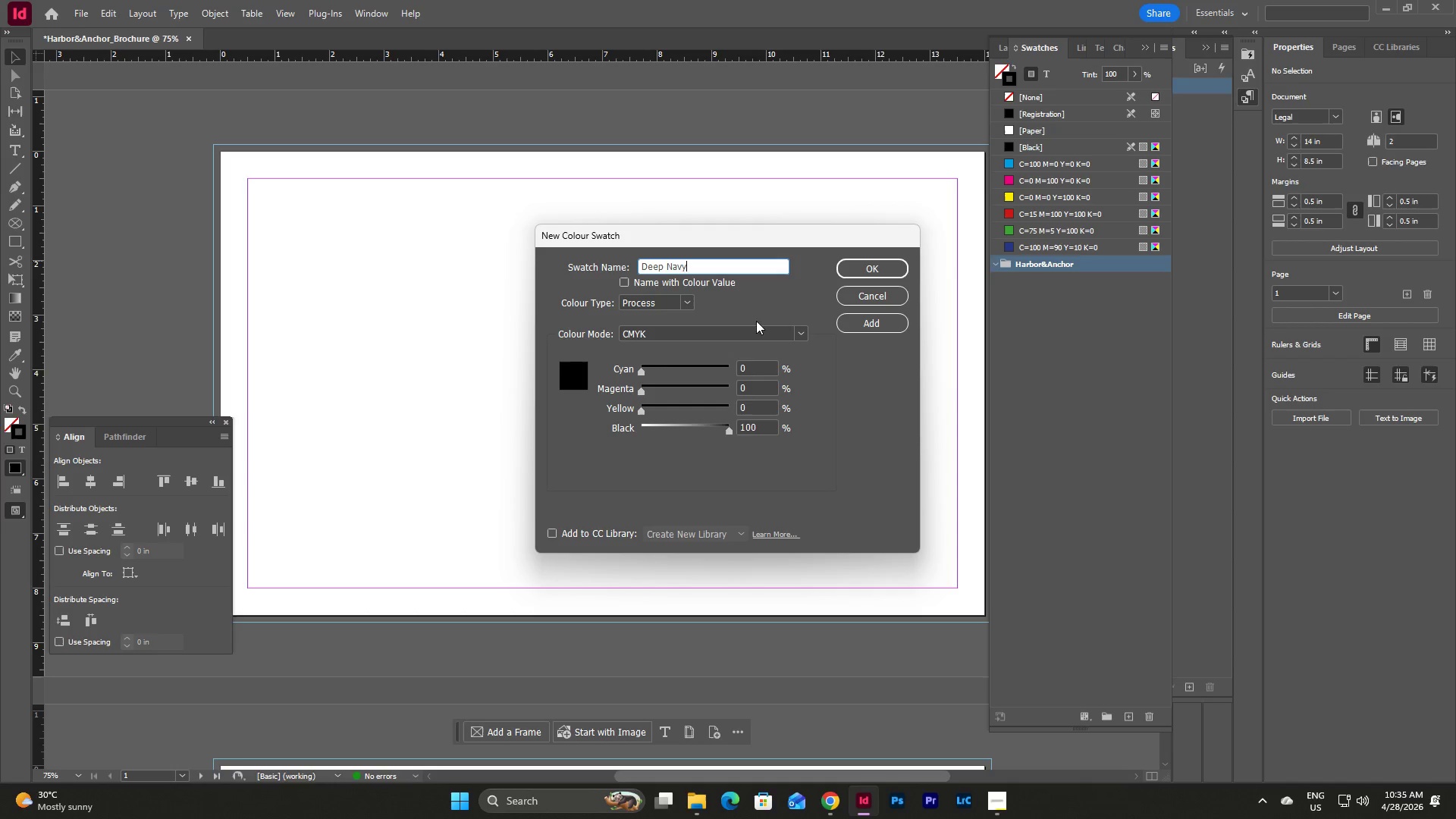 
left_click_drag(start_coordinate=[758, 366], to_coordinate=[720, 374])
 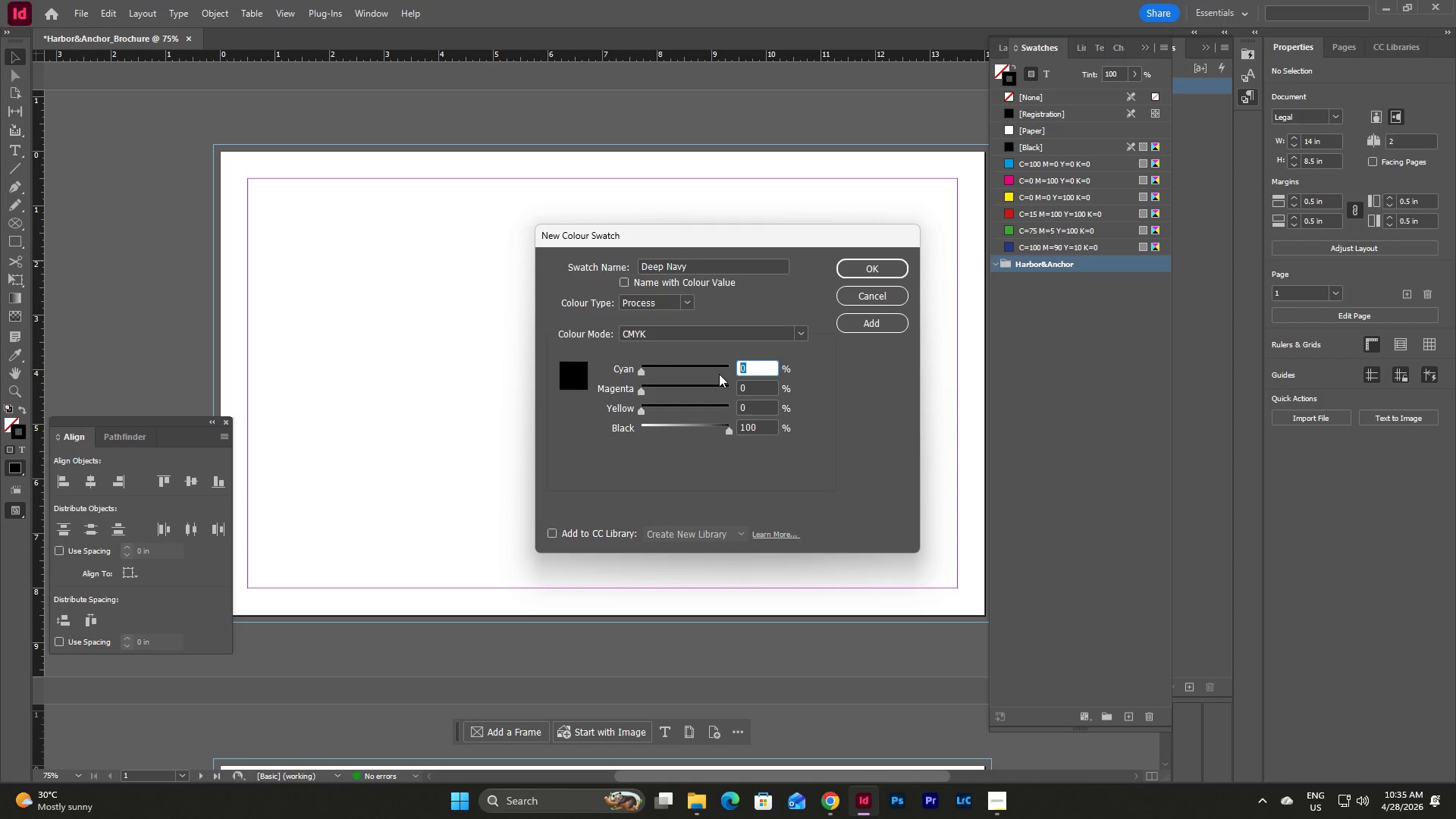 
key(Numpad1)
 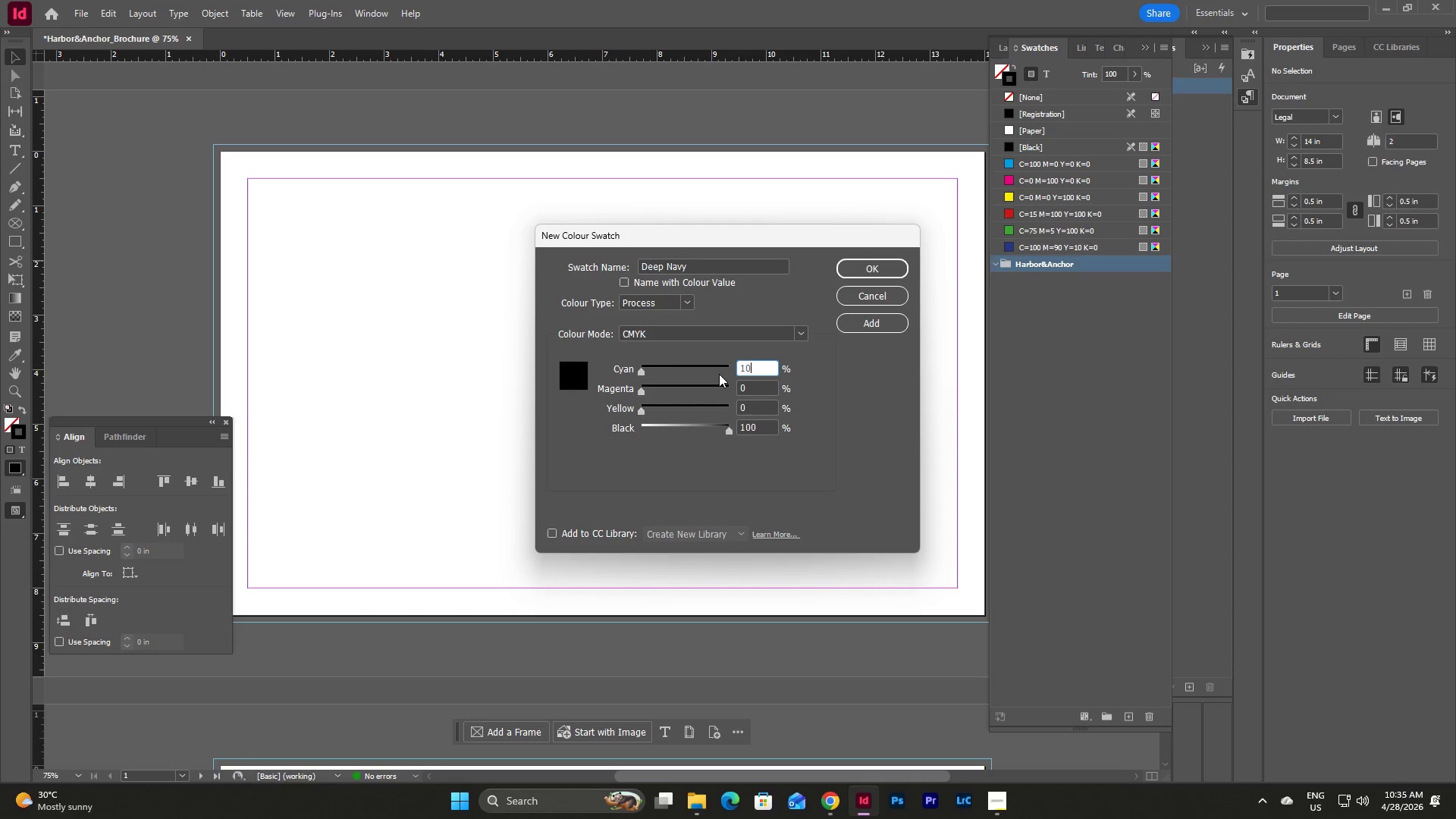 
key(Numpad0)
 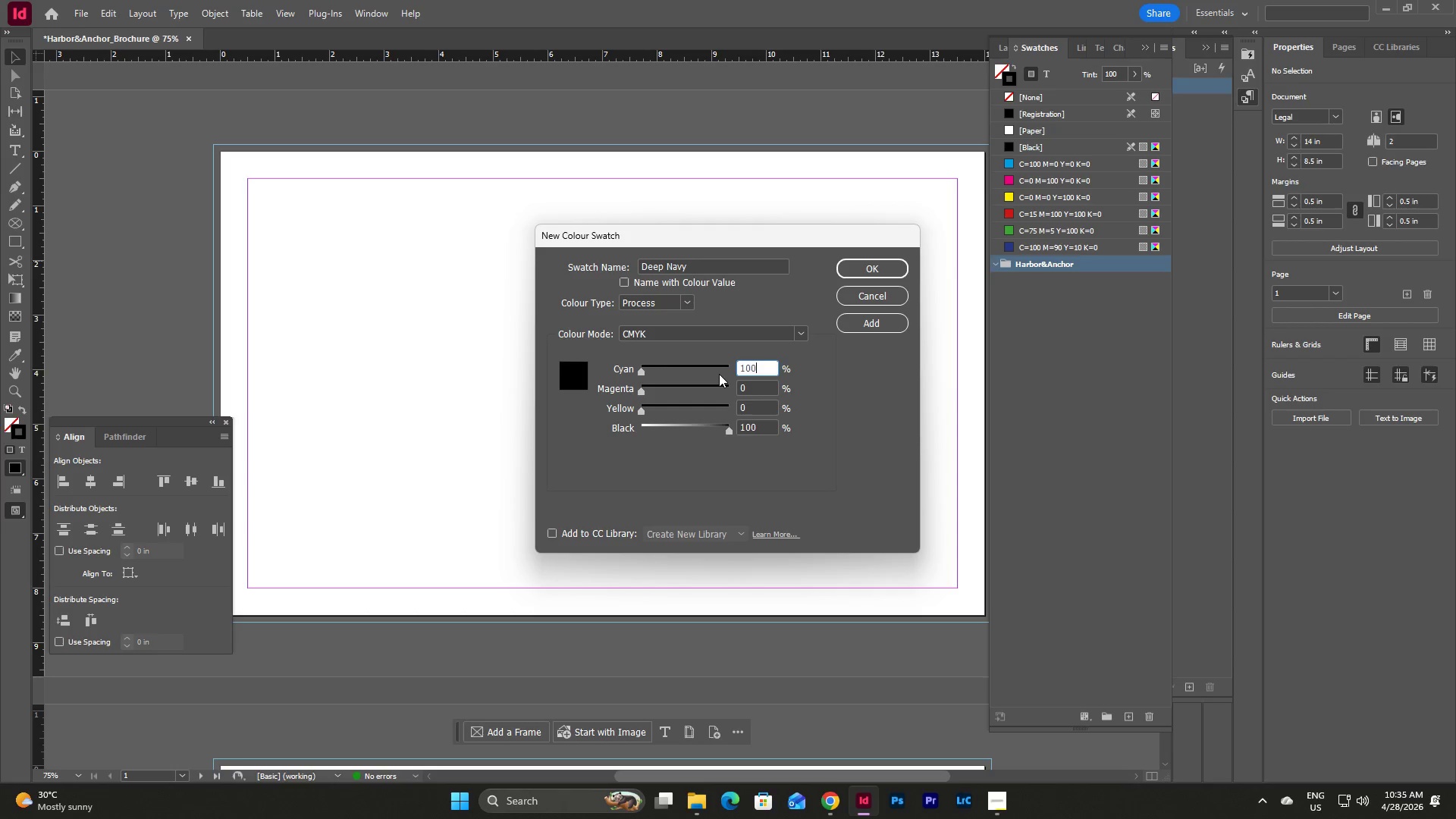 
key(Numpad0)
 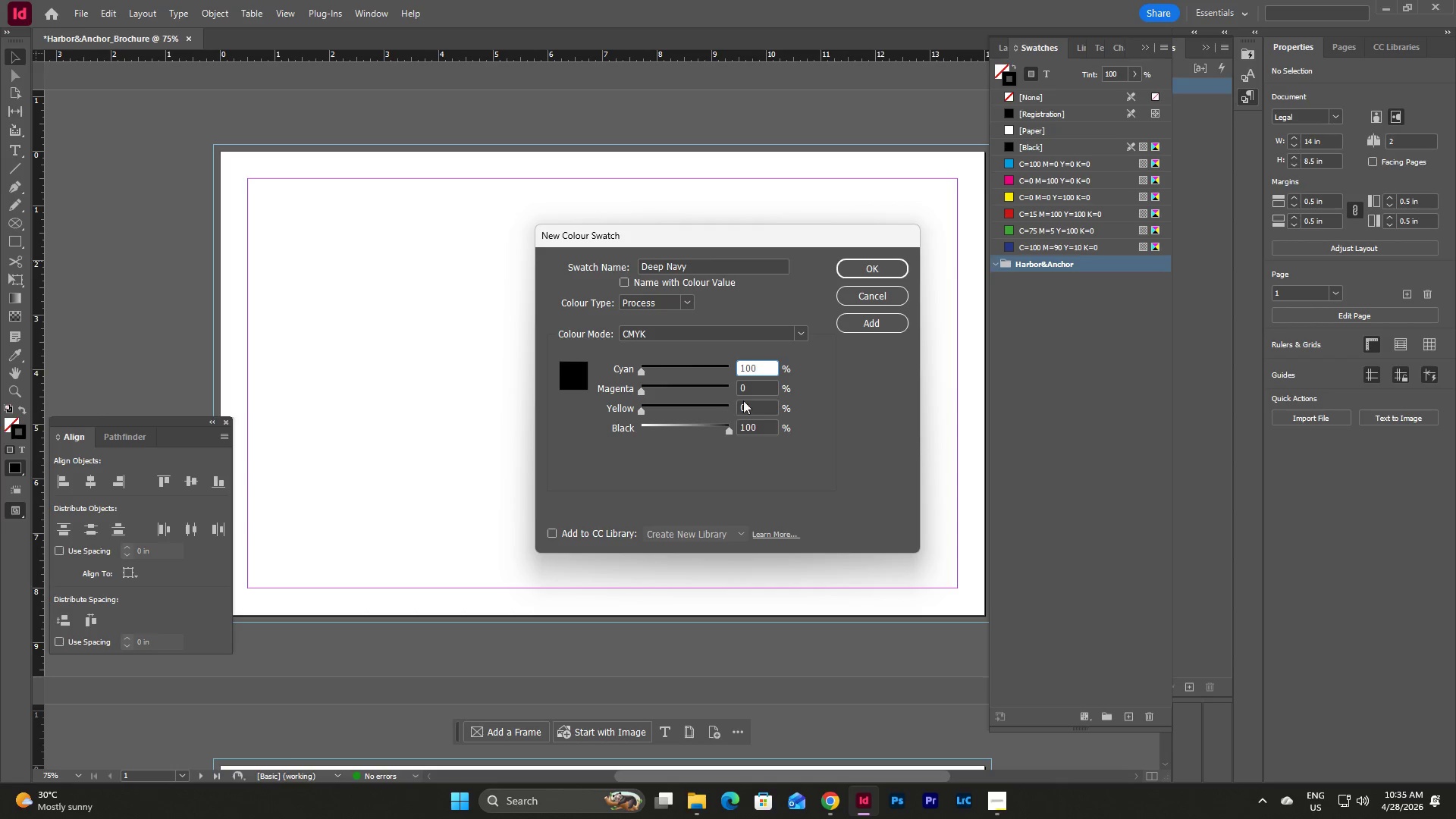 
left_click_drag(start_coordinate=[748, 390], to_coordinate=[732, 389])
 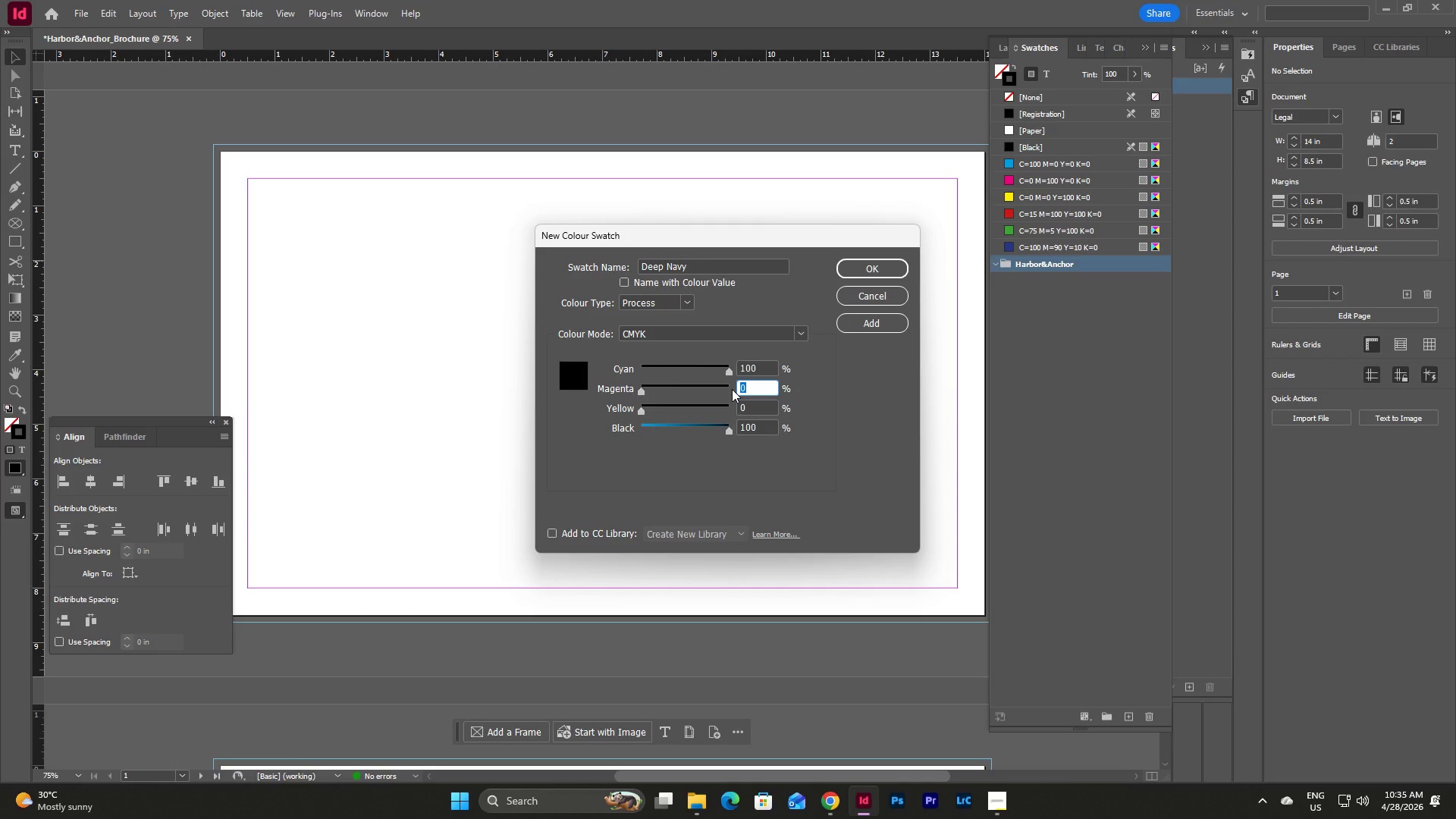 
key(Numpad8)
 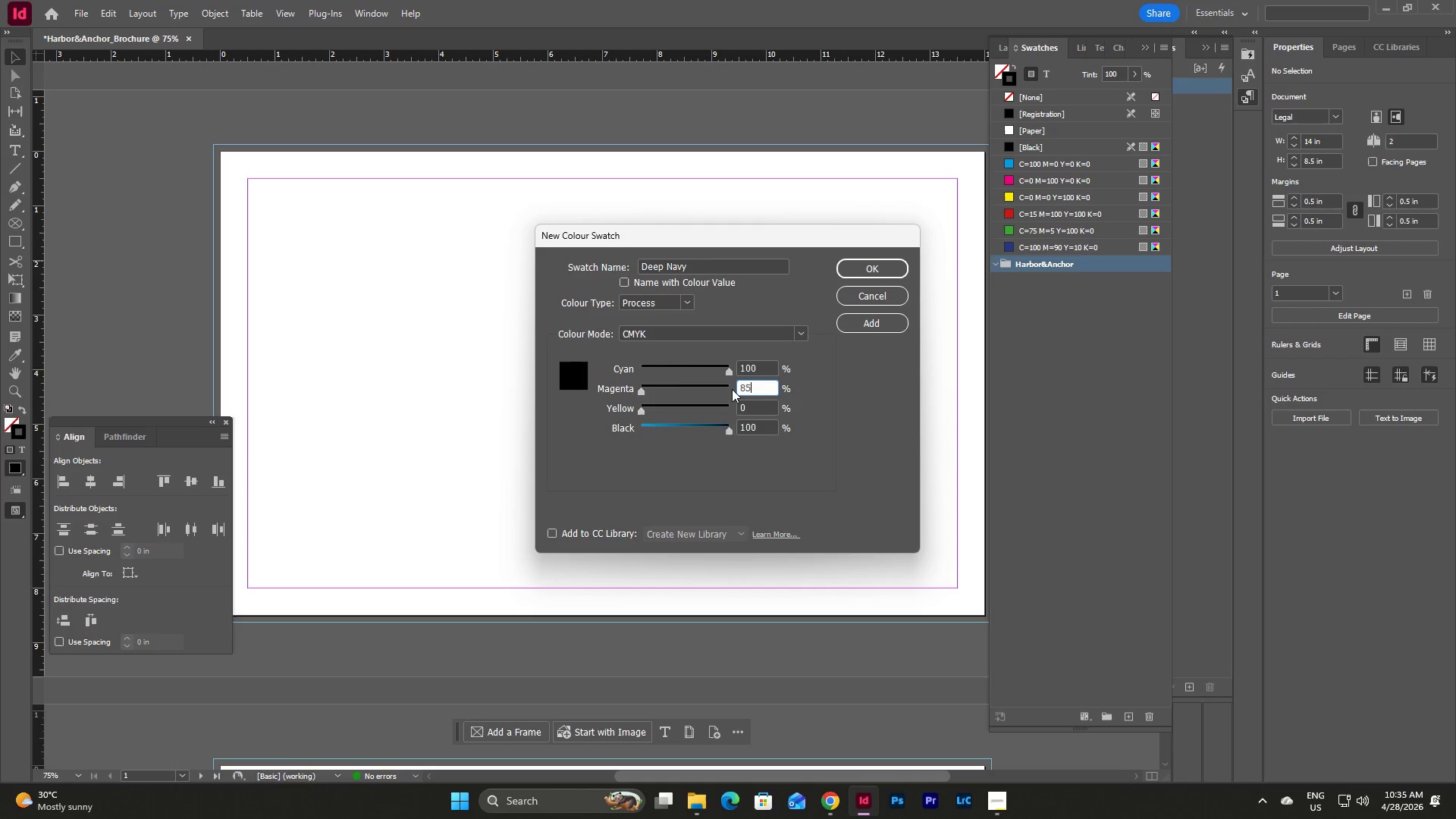 
key(Numpad5)
 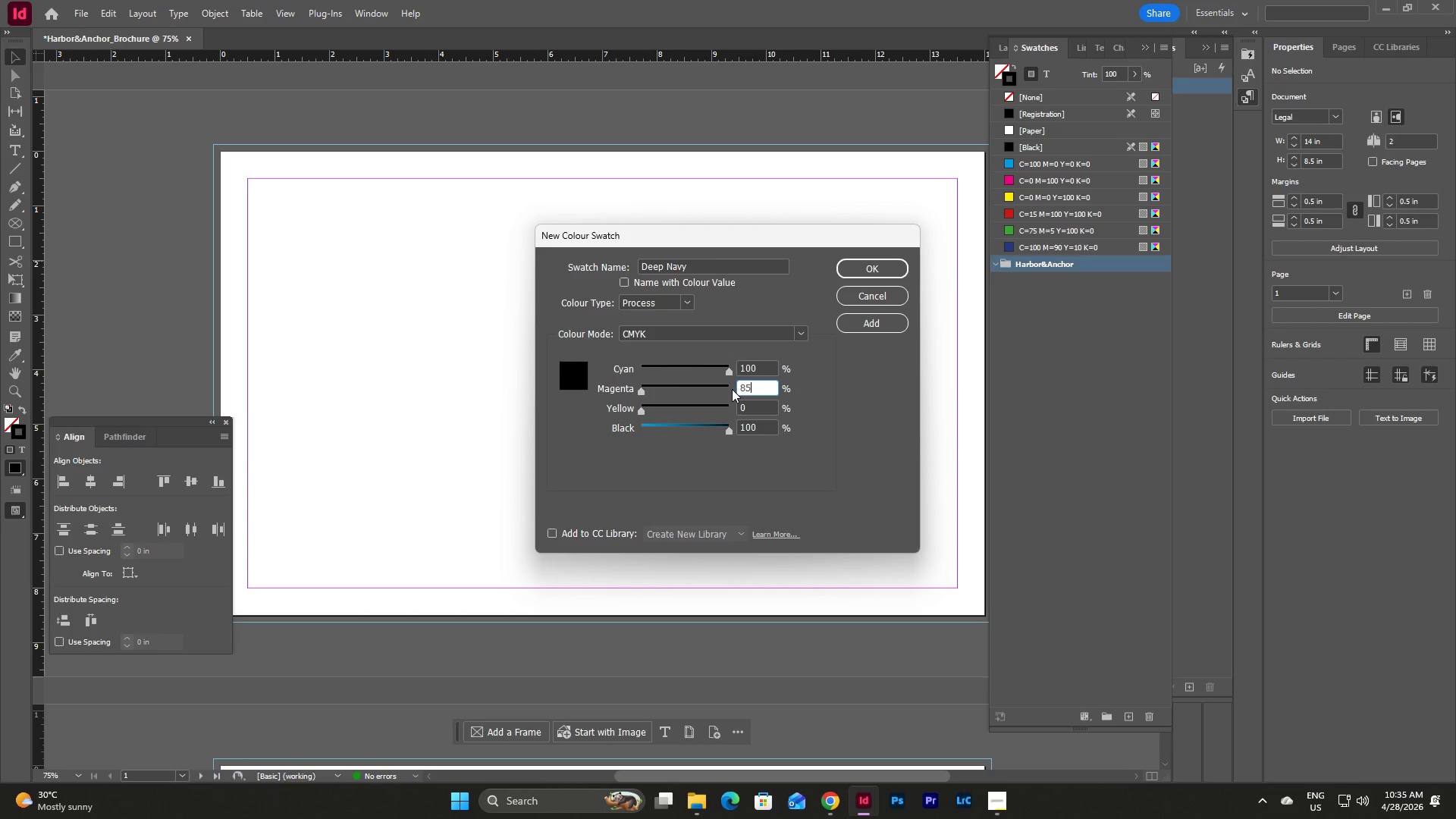 
left_click_drag(start_coordinate=[752, 409], to_coordinate=[720, 410])
 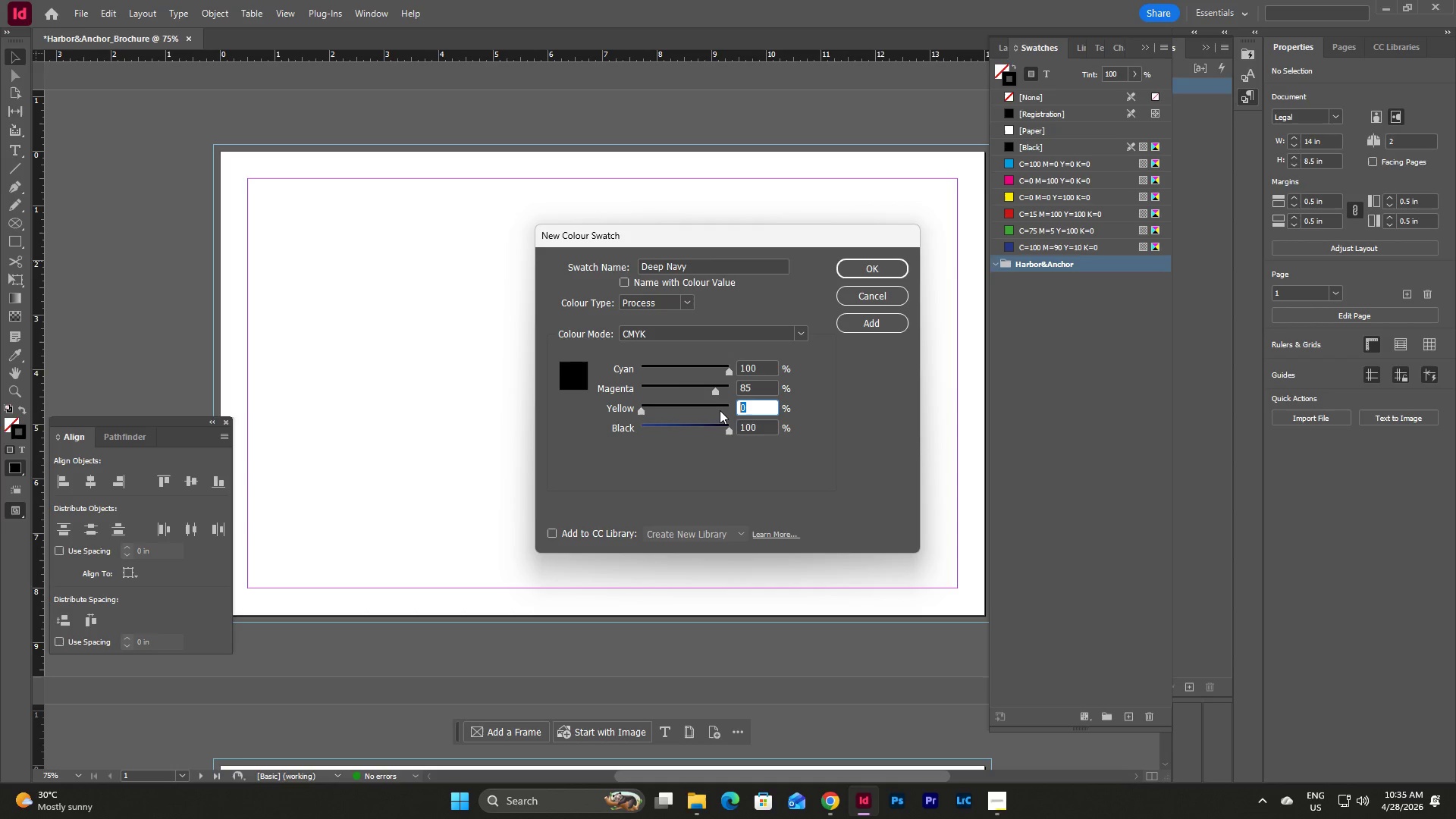 
key(Numpad3)
 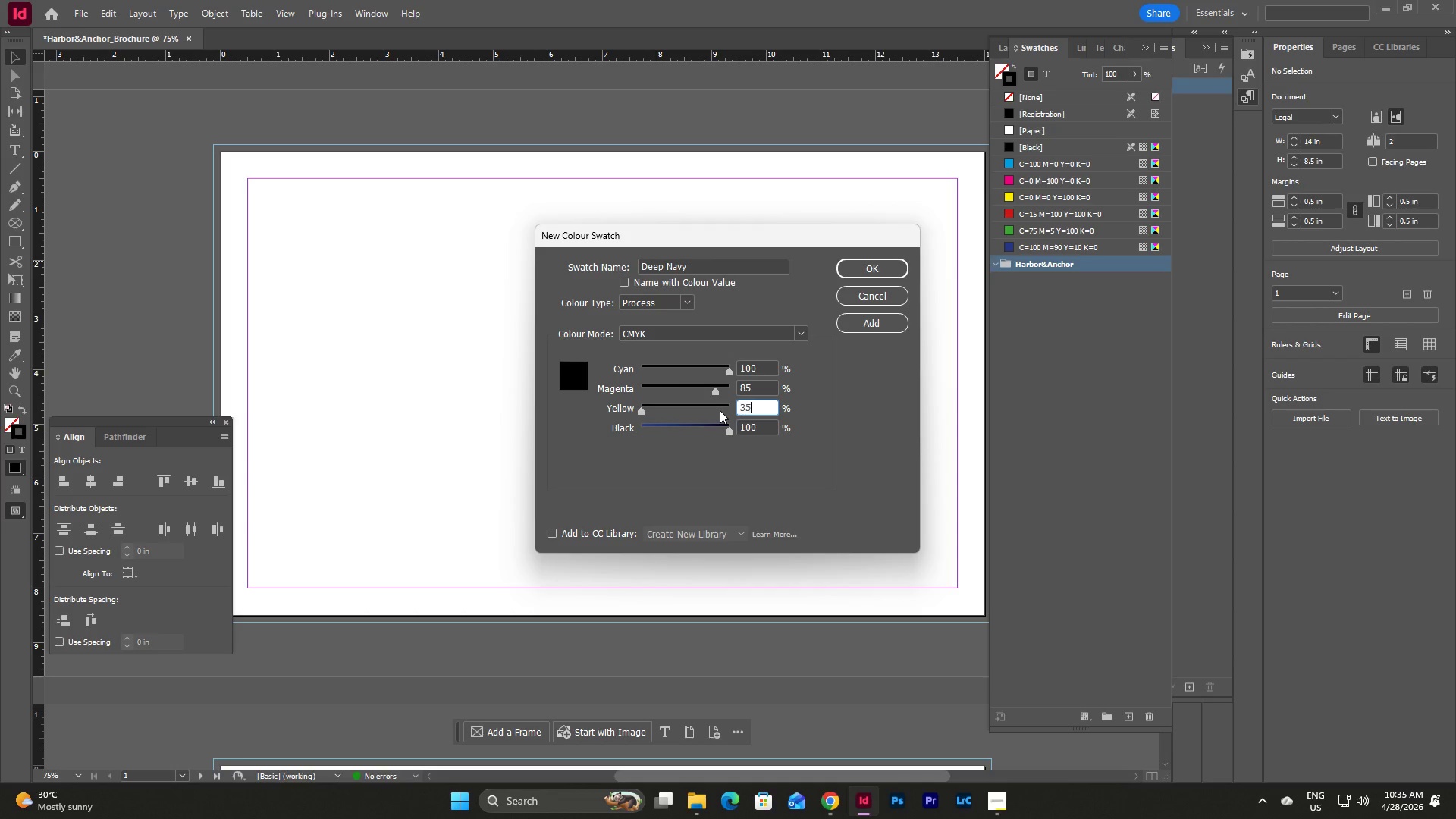 
key(Numpad5)
 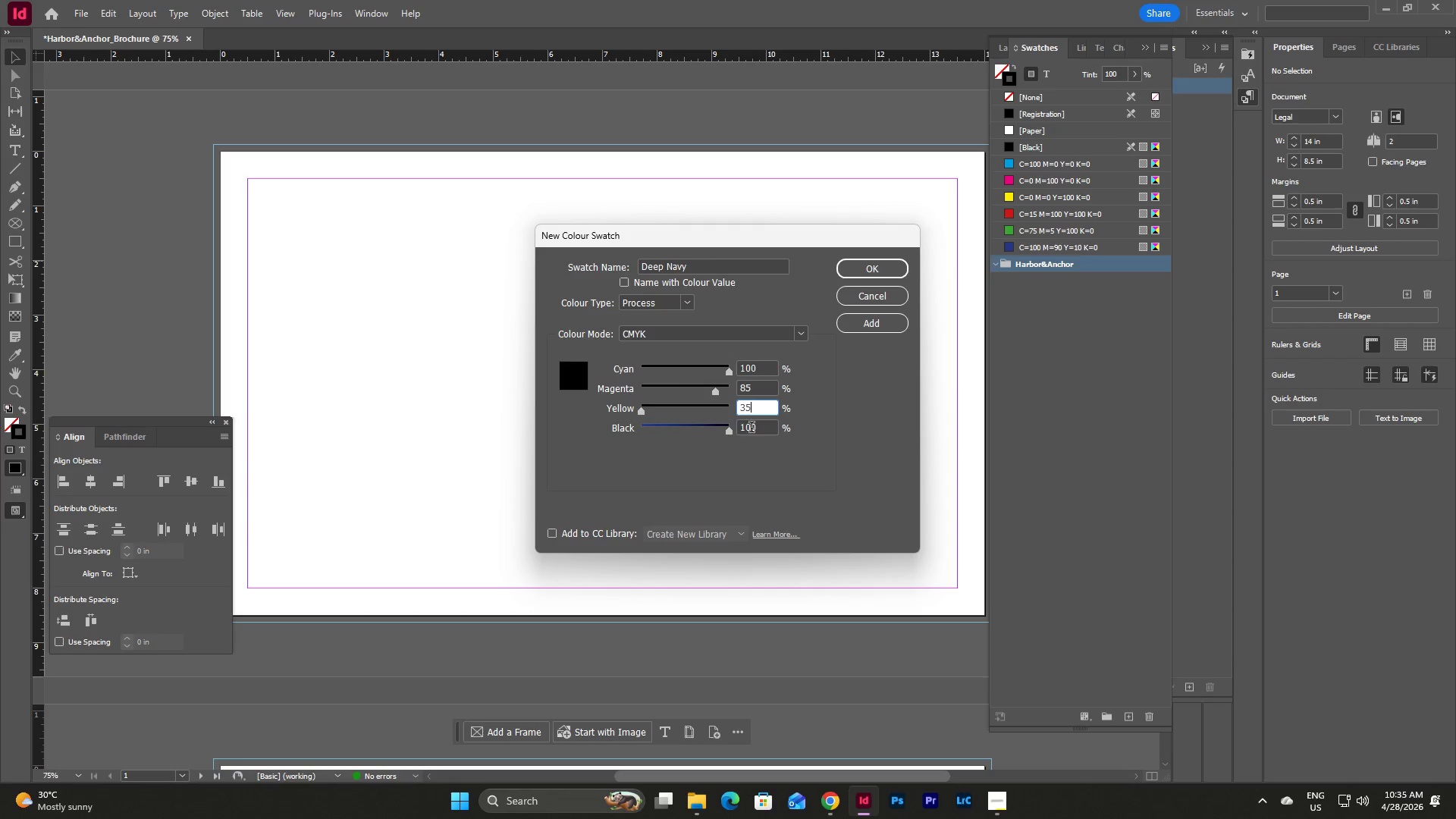 
left_click_drag(start_coordinate=[764, 427], to_coordinate=[723, 427])
 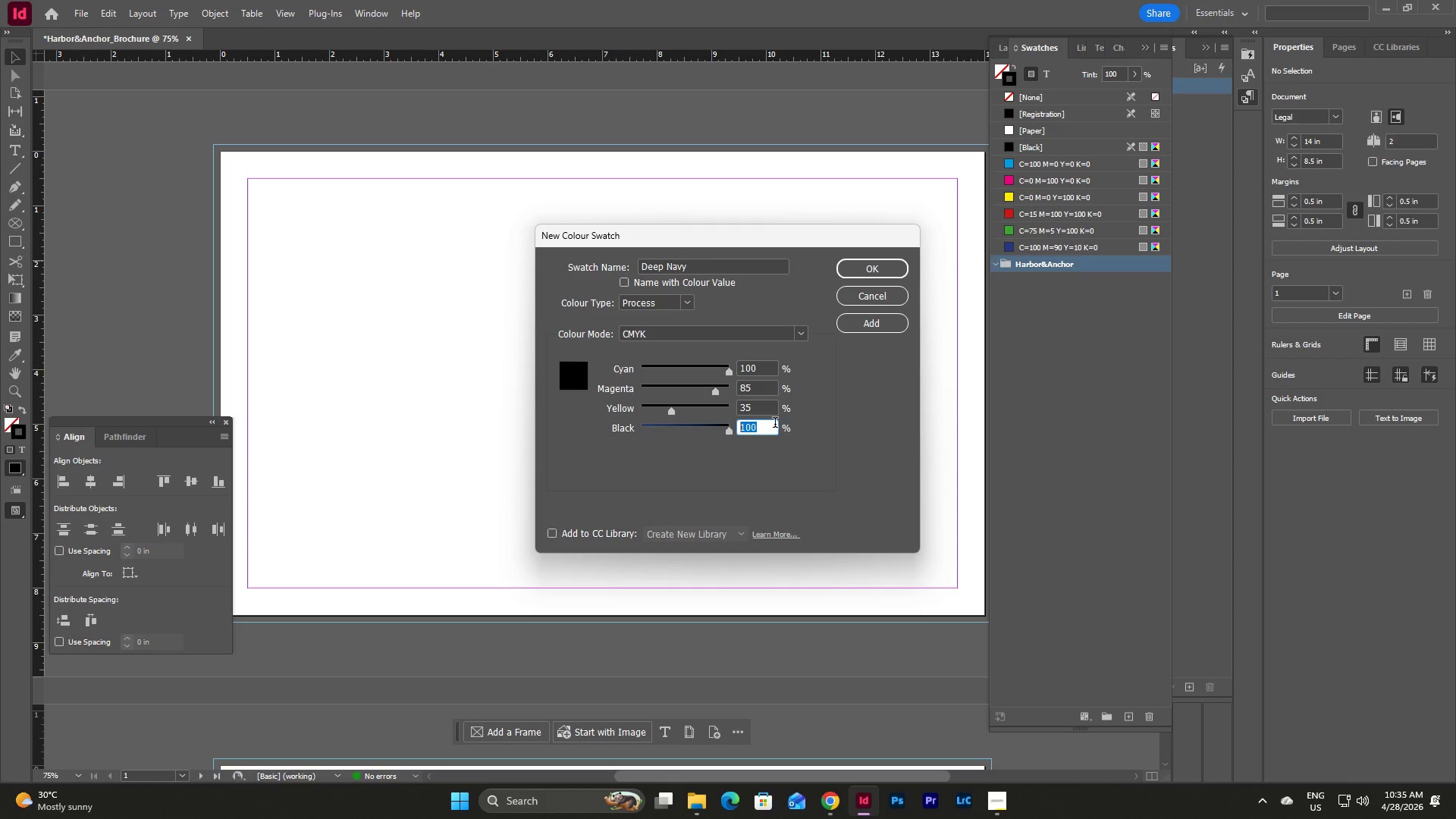 
key(Numpad3)
 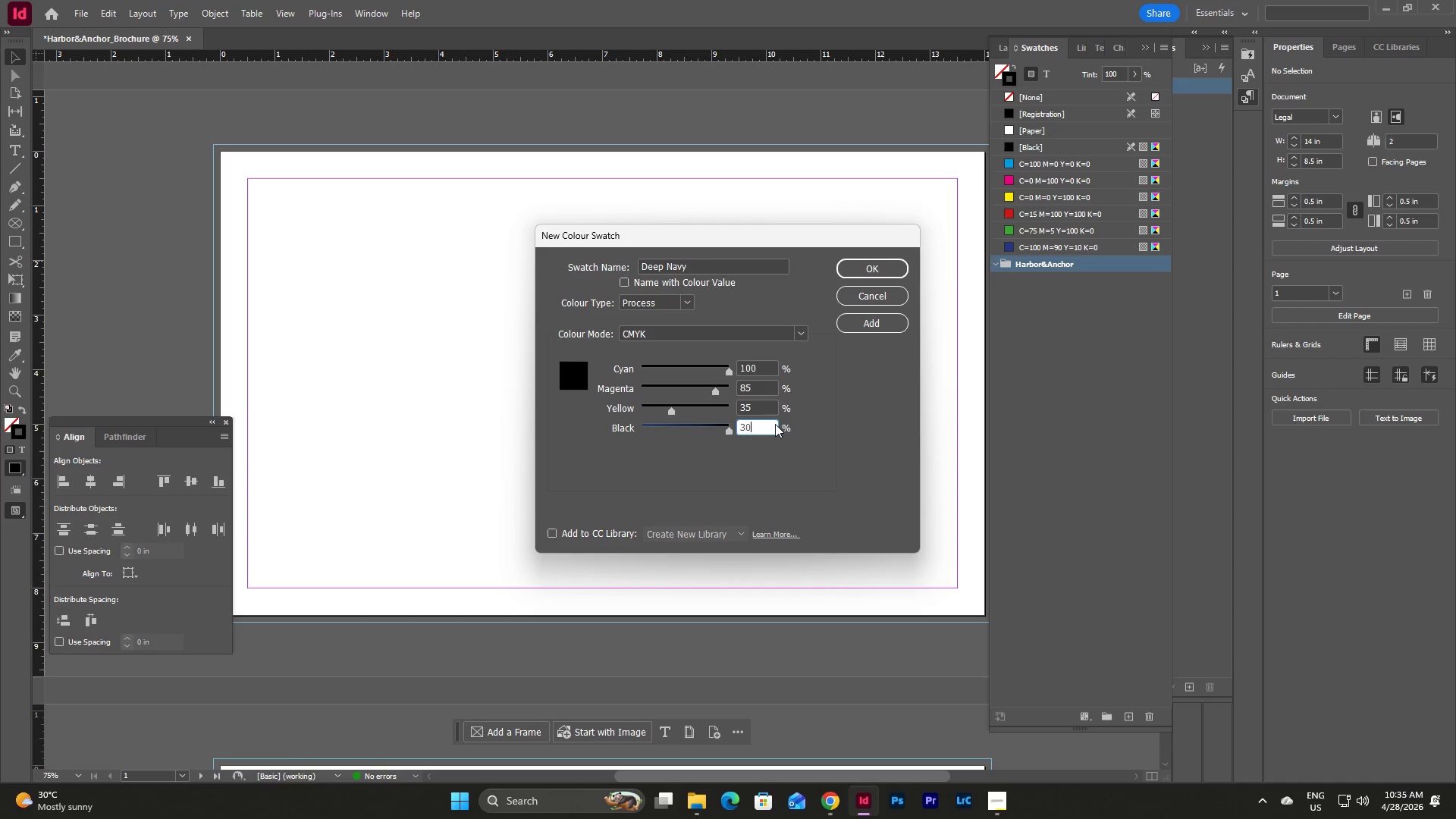 
key(Numpad0)
 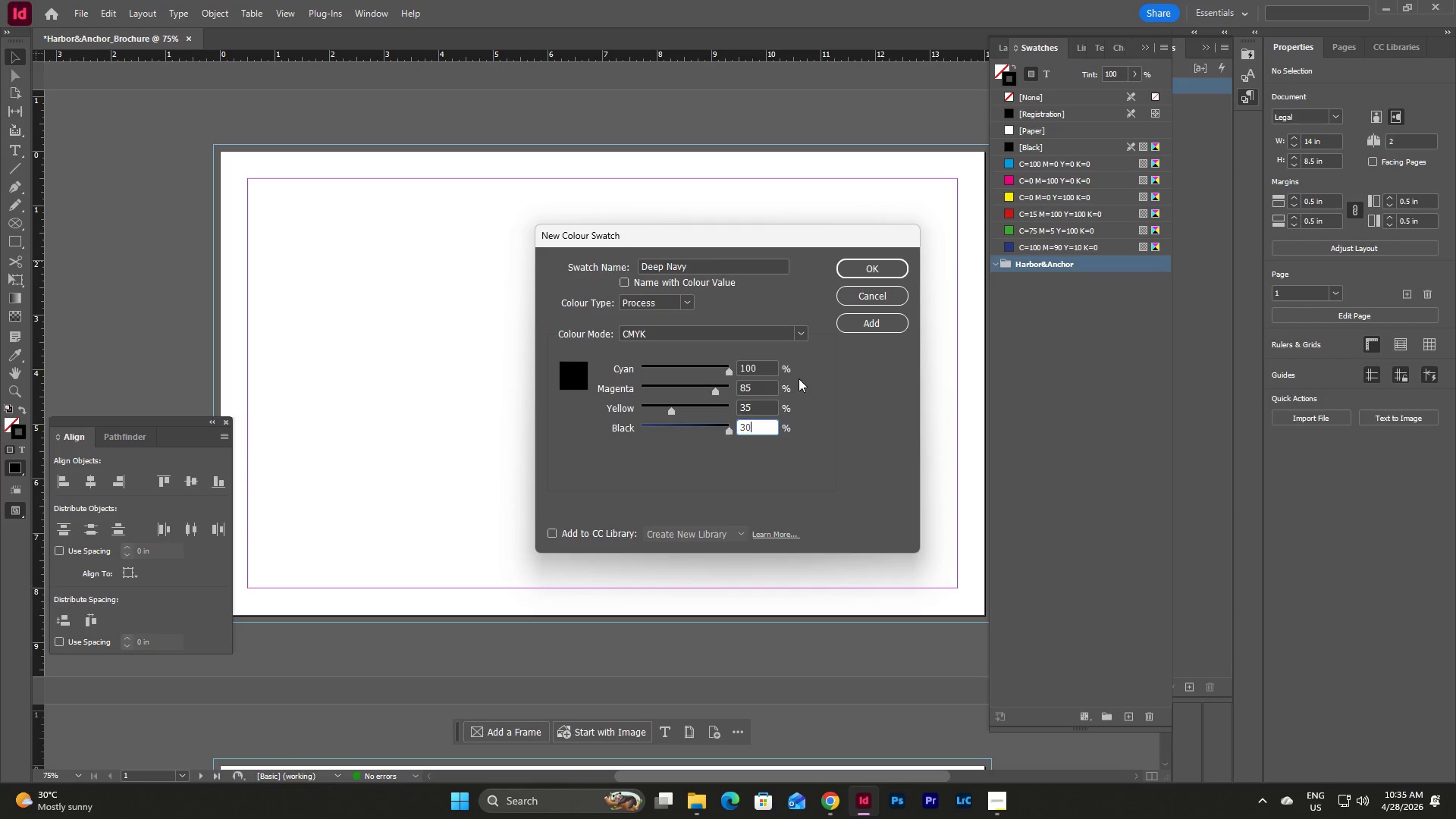 
left_click([770, 366])
 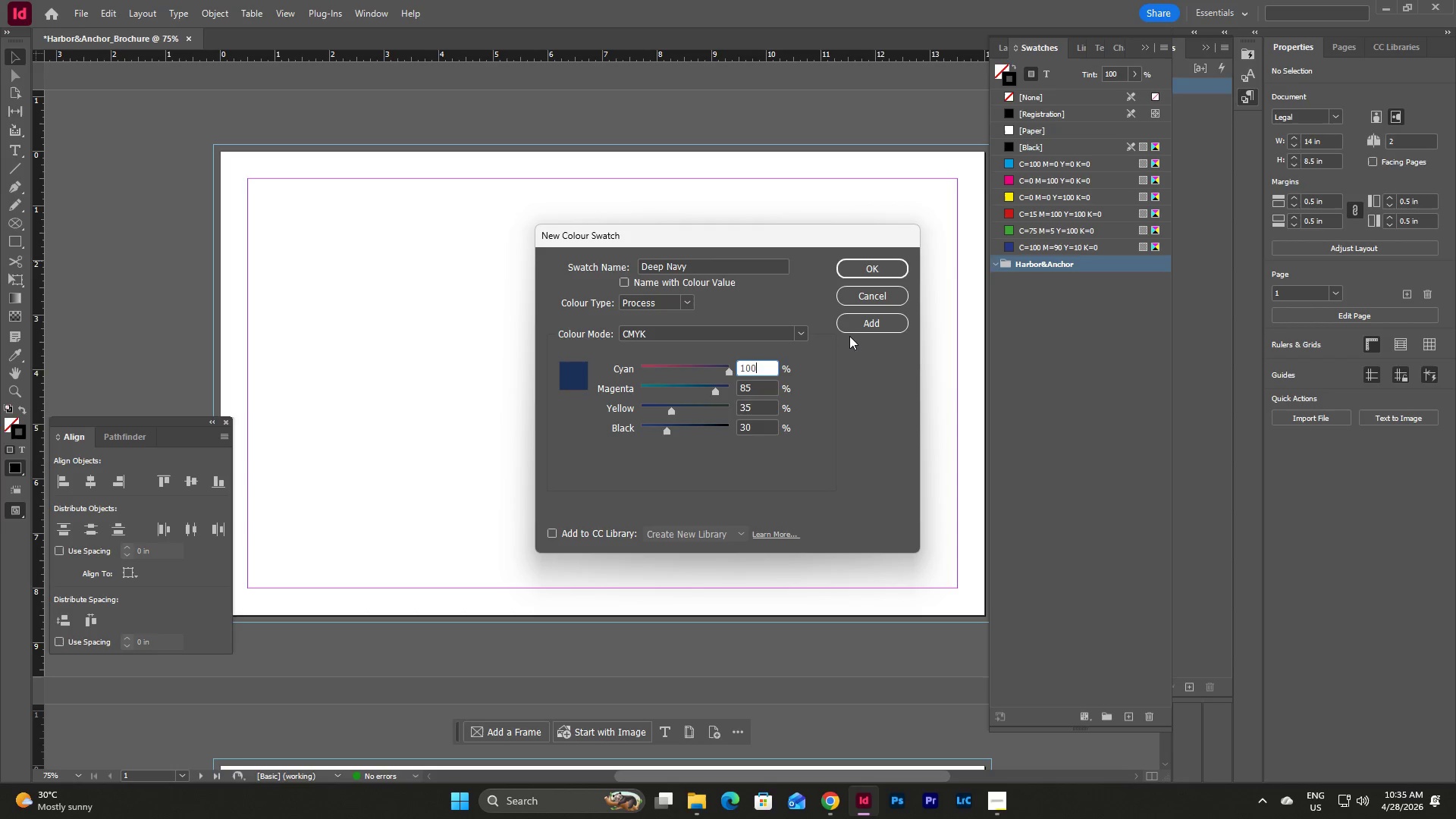 
left_click([861, 325])
 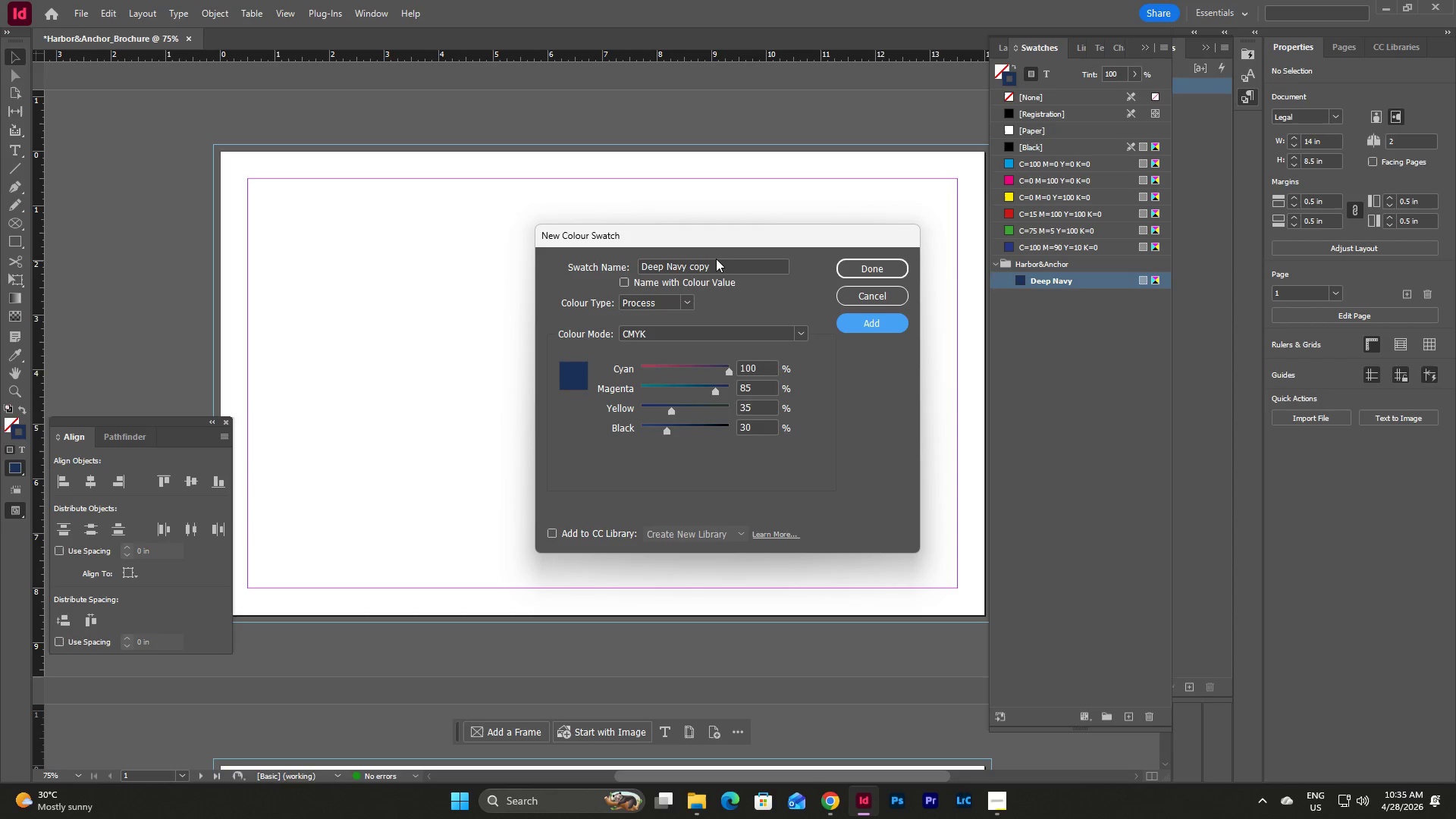 
left_click_drag(start_coordinate=[719, 262], to_coordinate=[651, 267])
 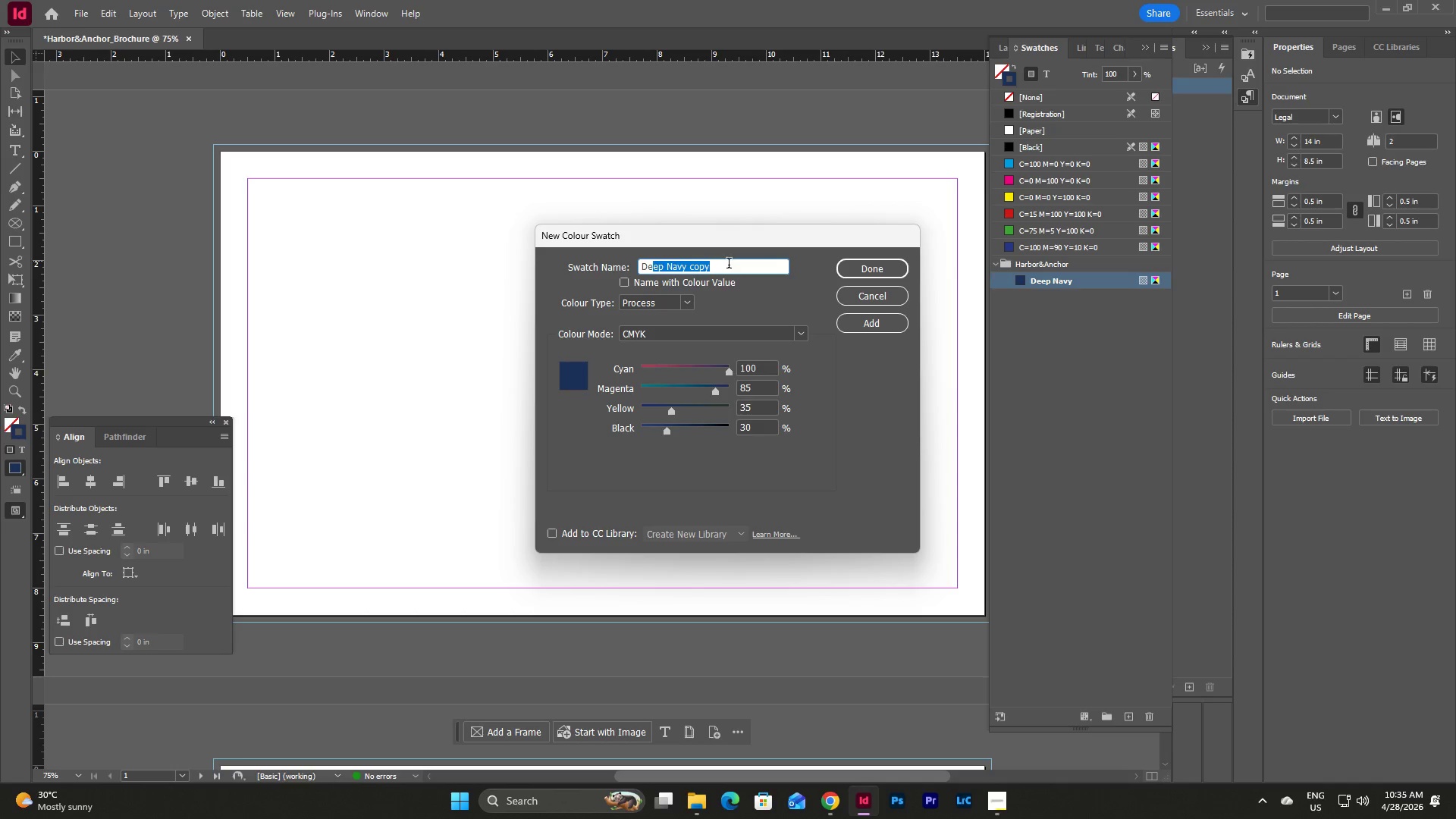 
left_click([729, 265])
 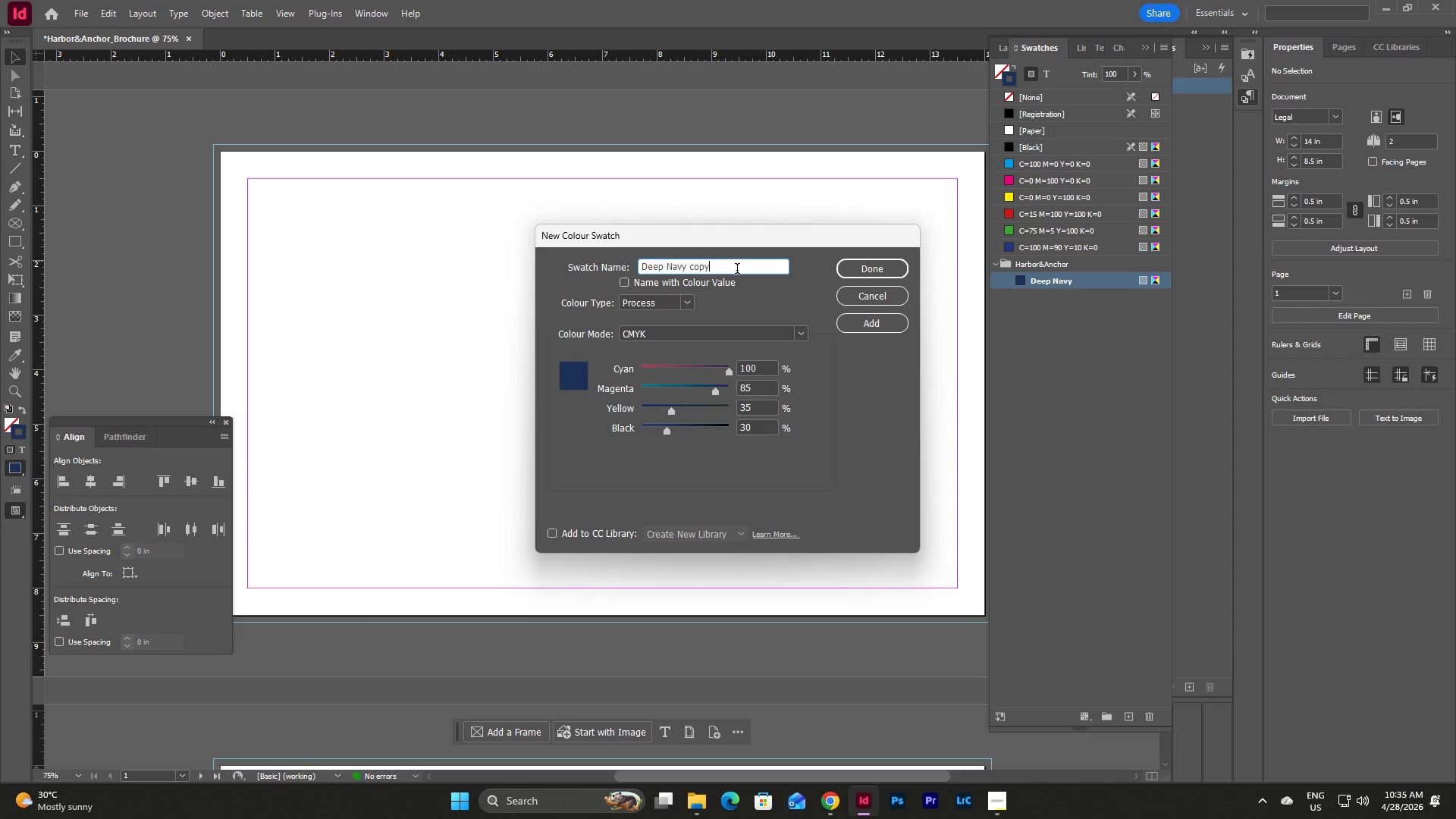 
left_click_drag(start_coordinate=[736, 269], to_coordinate=[613, 261])
 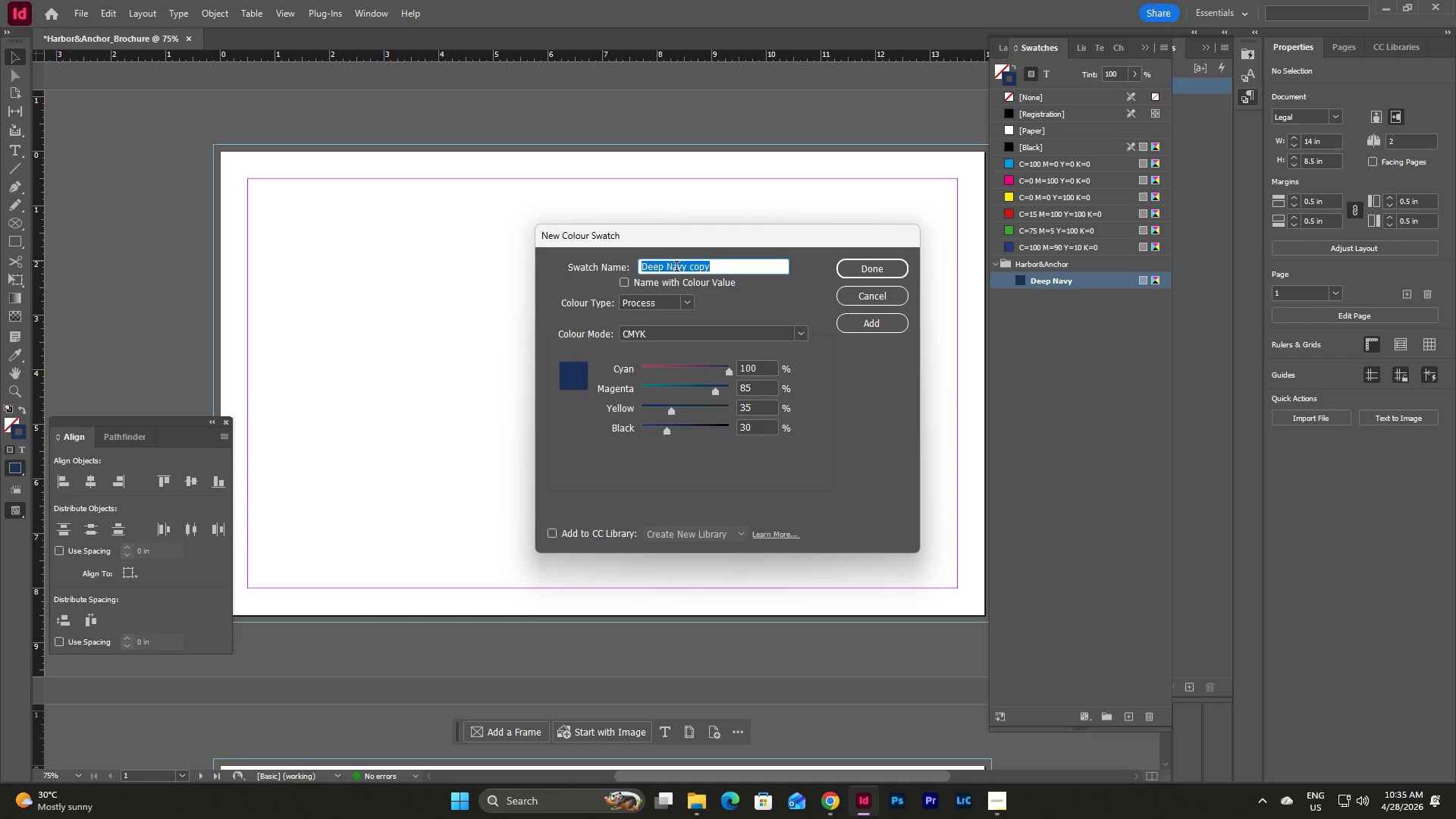 
type(Warm Gray)
 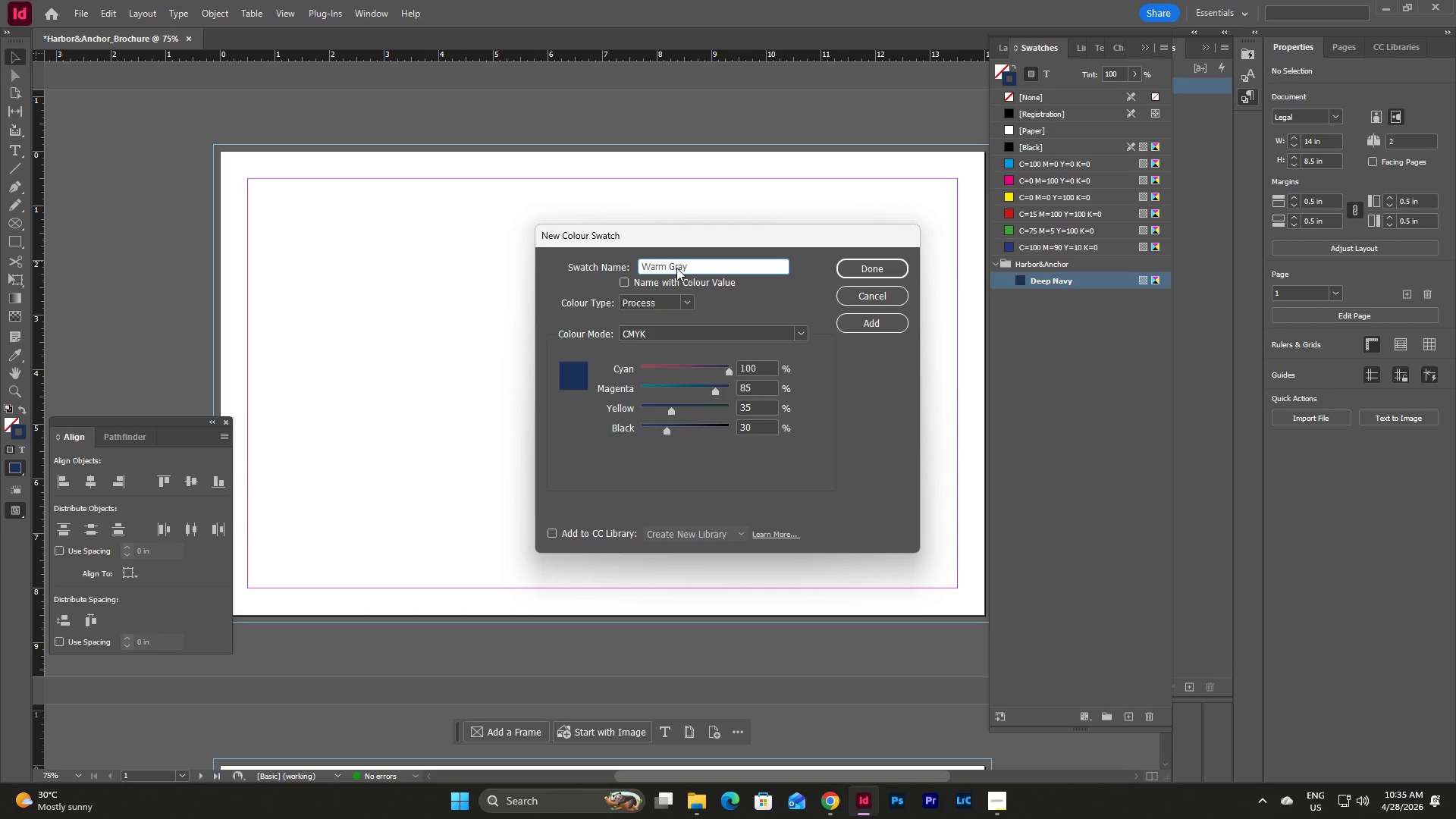 
left_click_drag(start_coordinate=[763, 369], to_coordinate=[729, 371])
 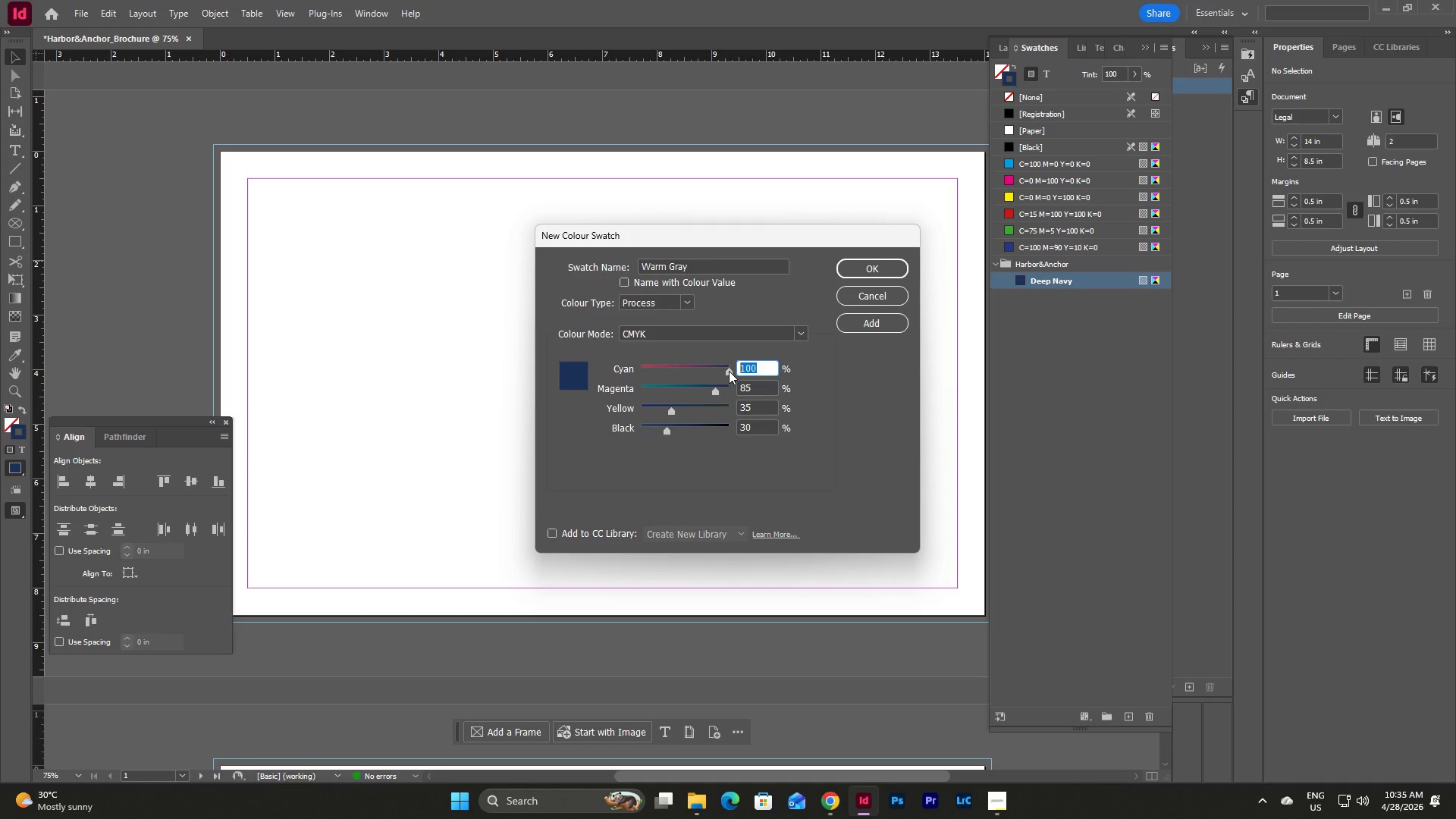 
key(Numpad2)
 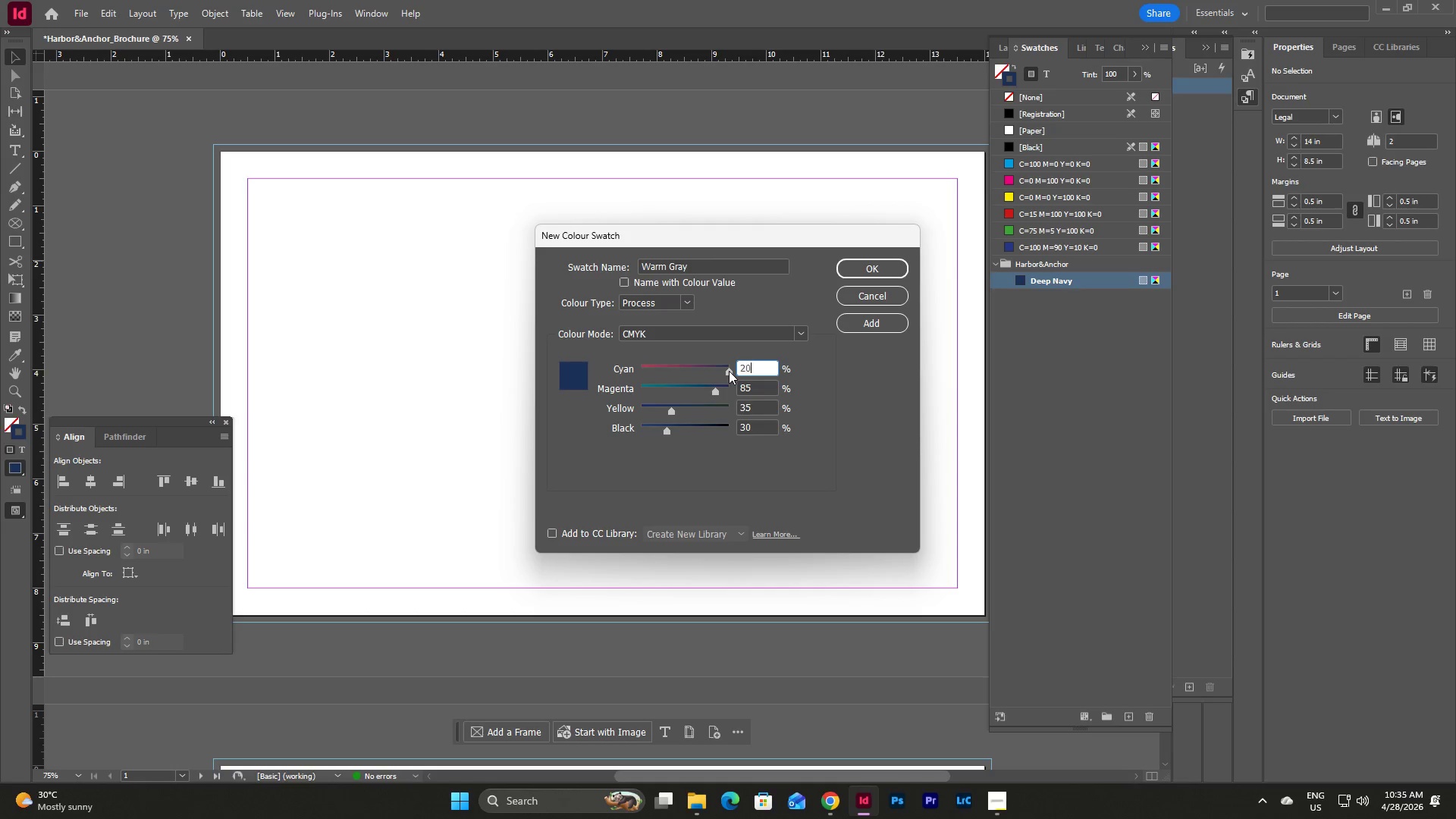 
key(Numpad0)
 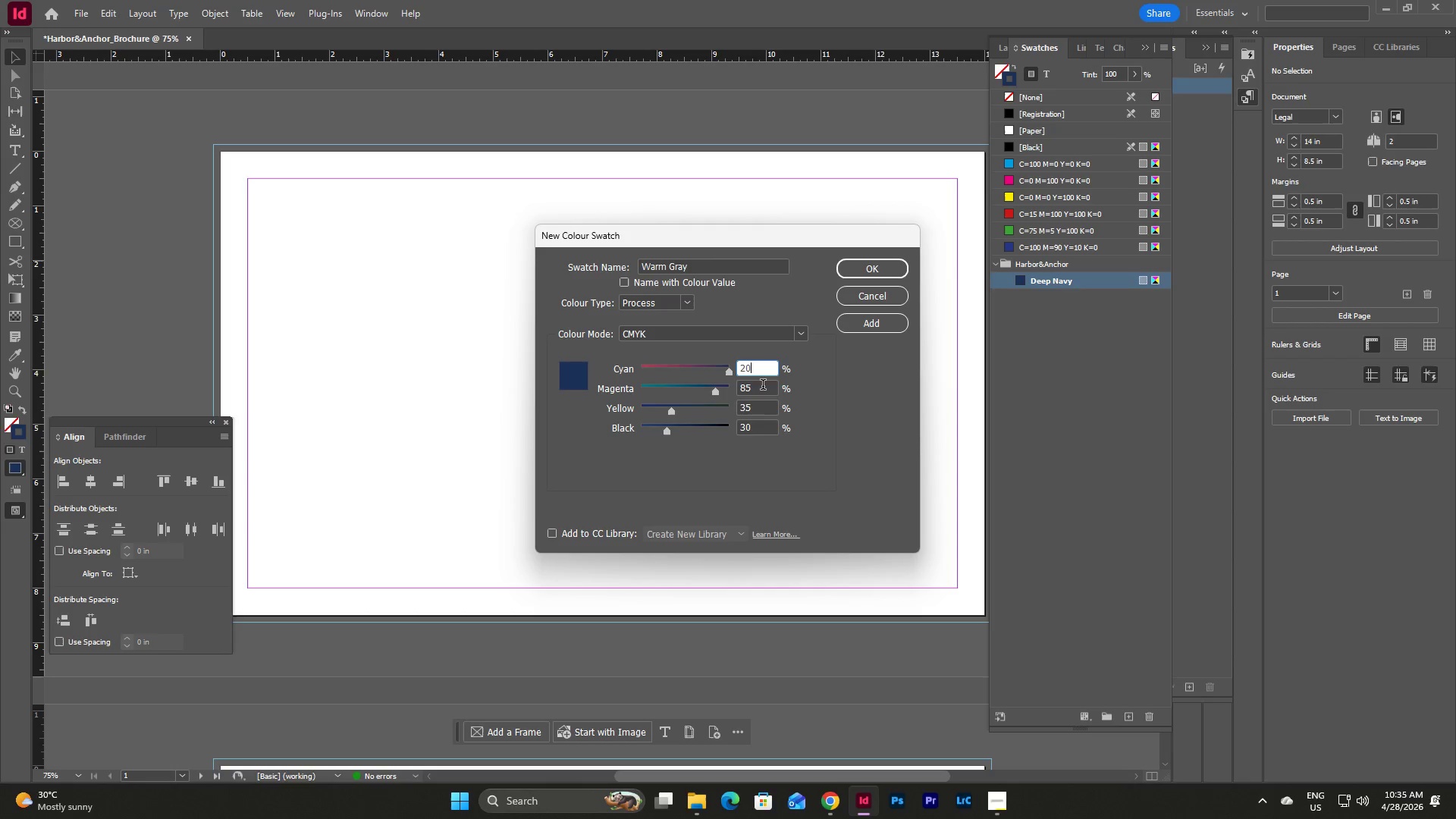 
left_click_drag(start_coordinate=[757, 388], to_coordinate=[723, 391])
 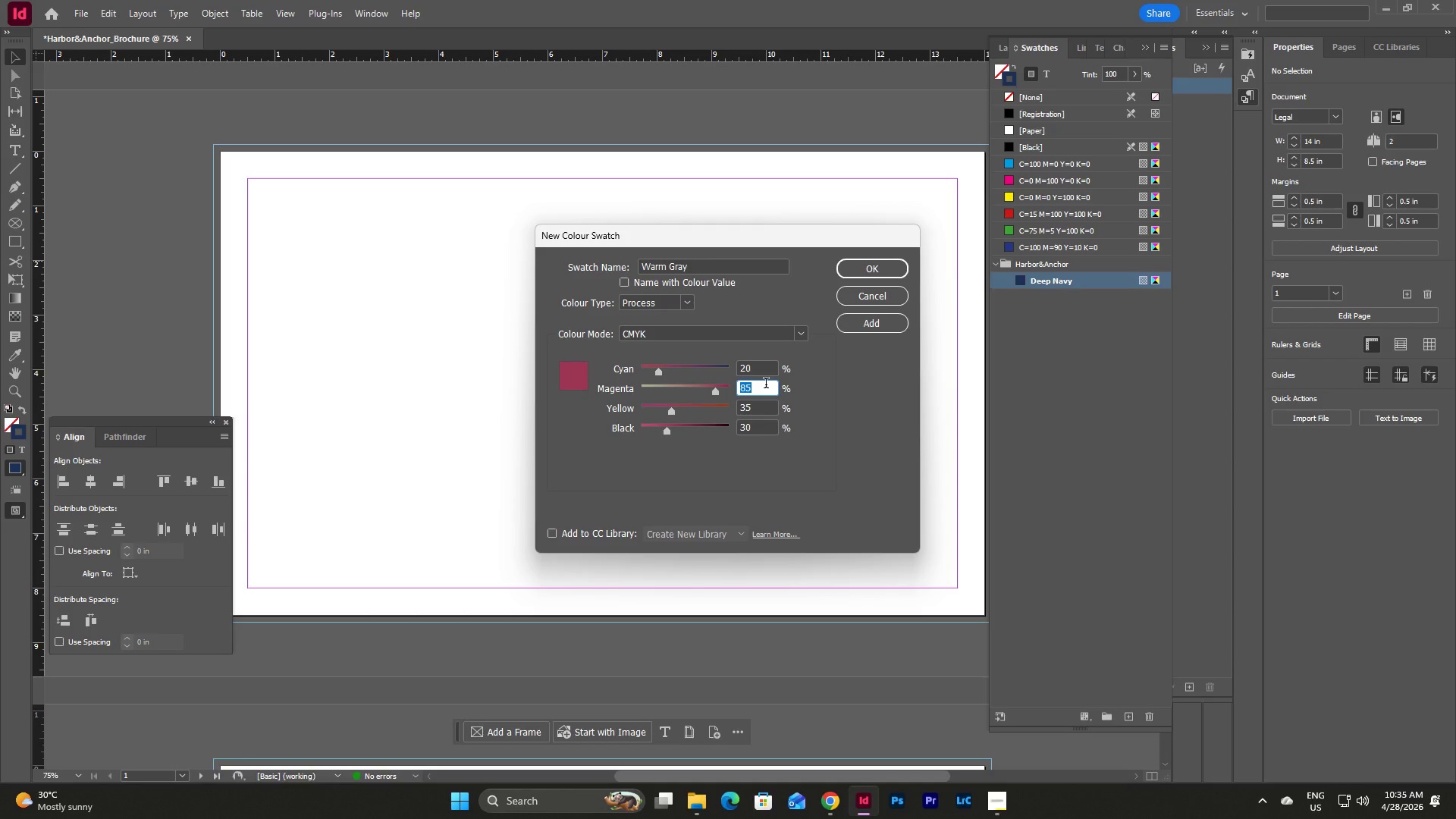 
key(Numpad2)
 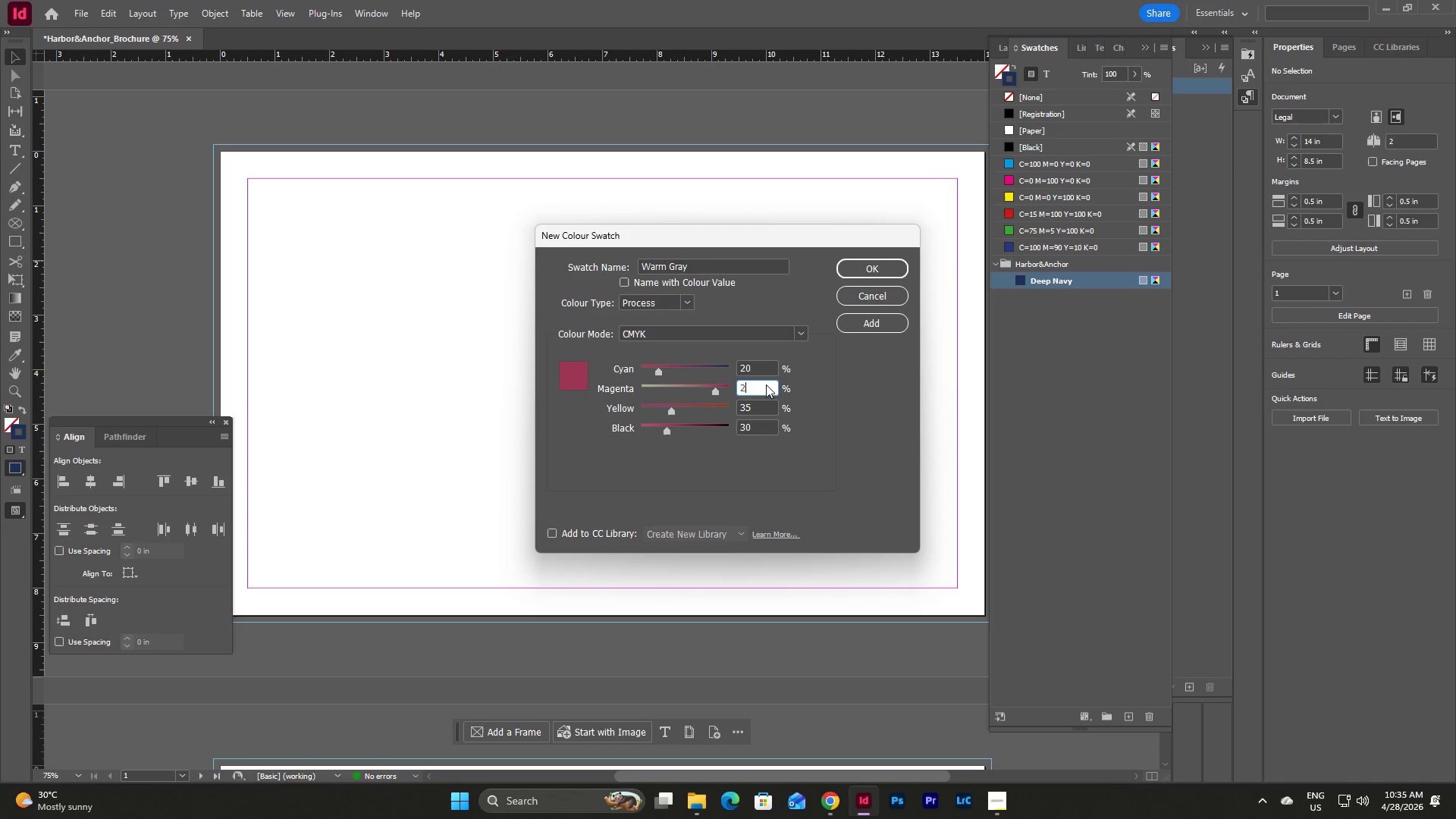 
key(Numpad0)
 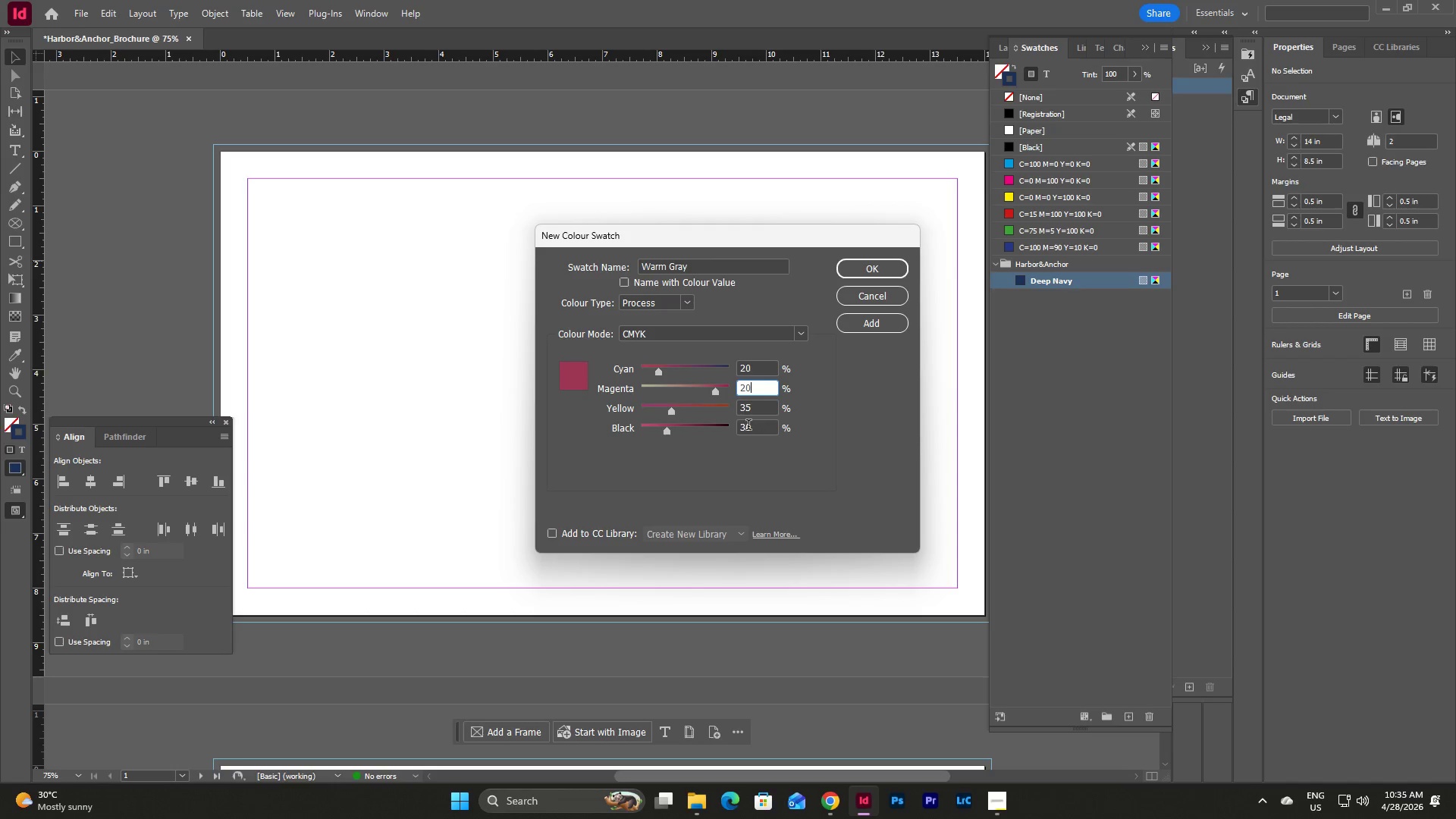 
left_click_drag(start_coordinate=[756, 413], to_coordinate=[726, 410])
 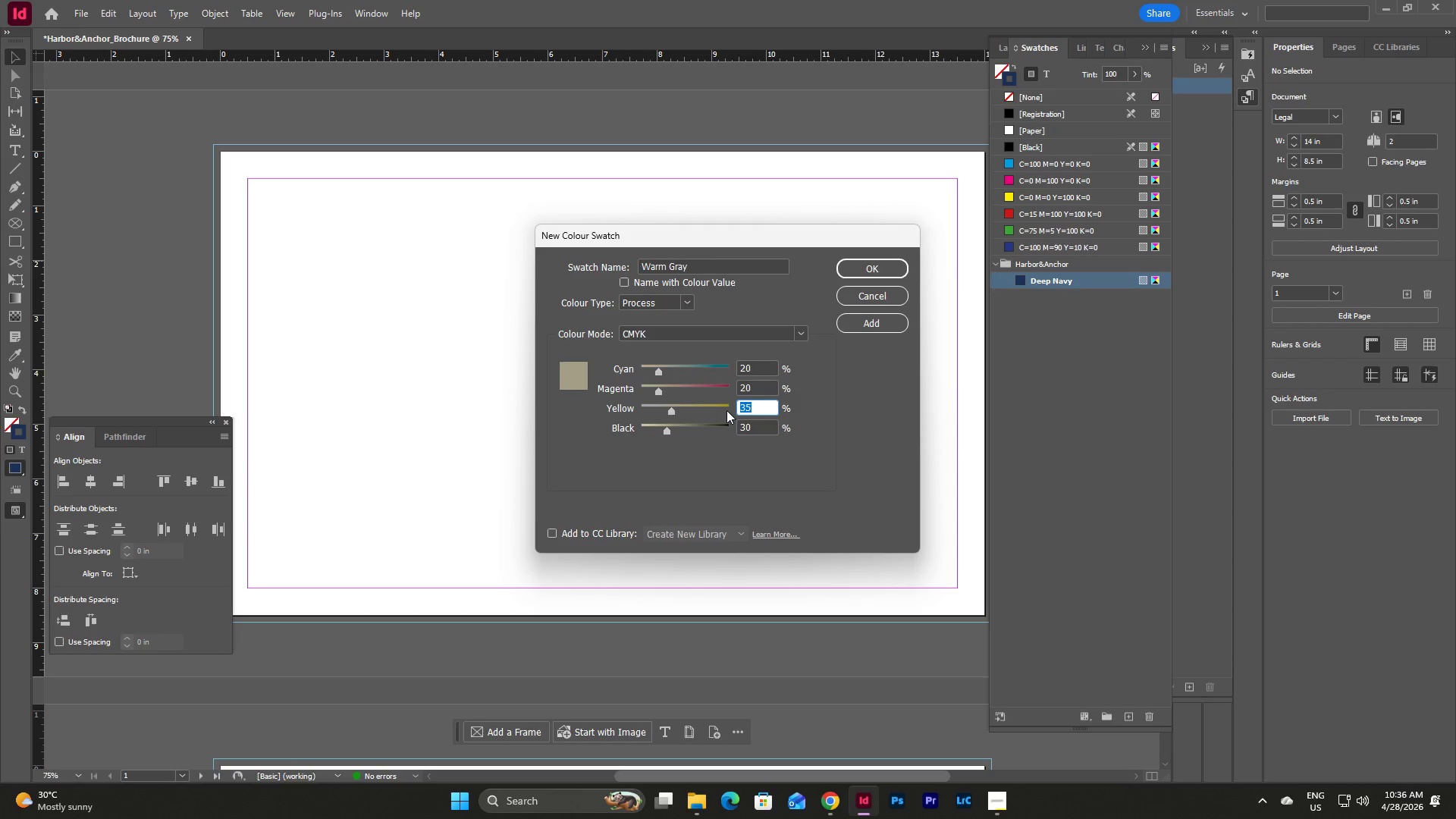 
key(Numpad2)
 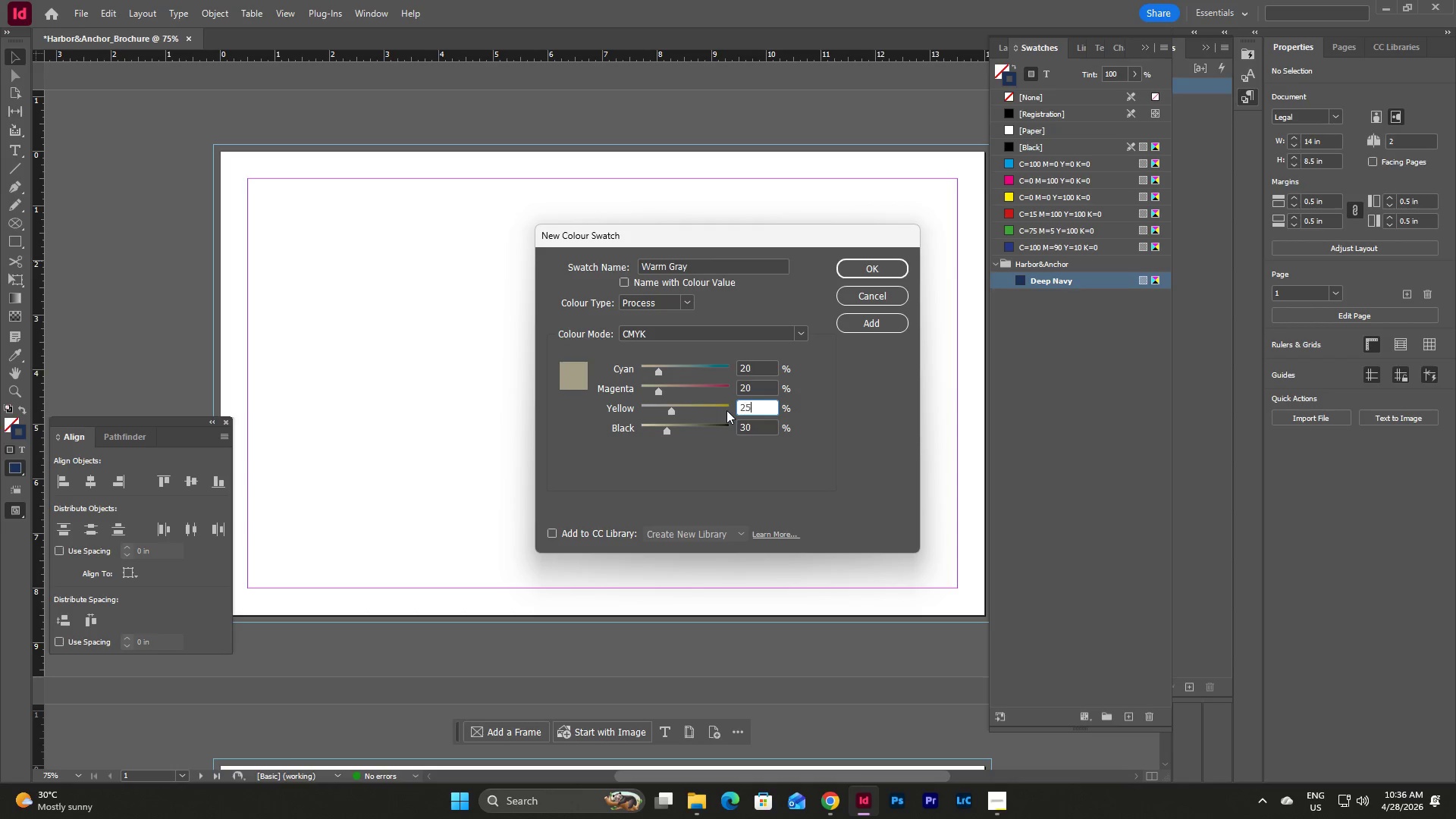 
key(Numpad5)
 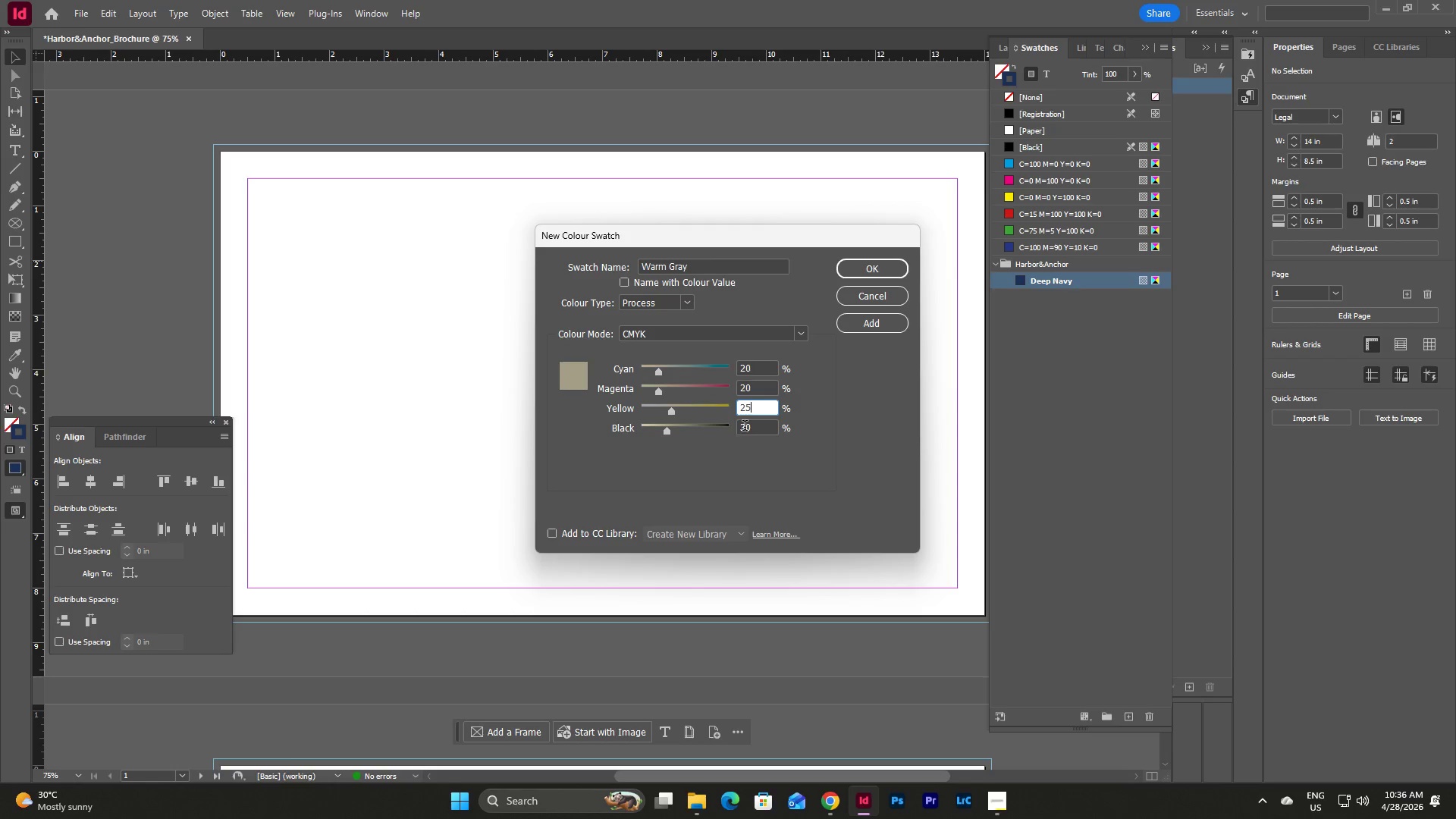 
left_click_drag(start_coordinate=[757, 427], to_coordinate=[732, 425])
 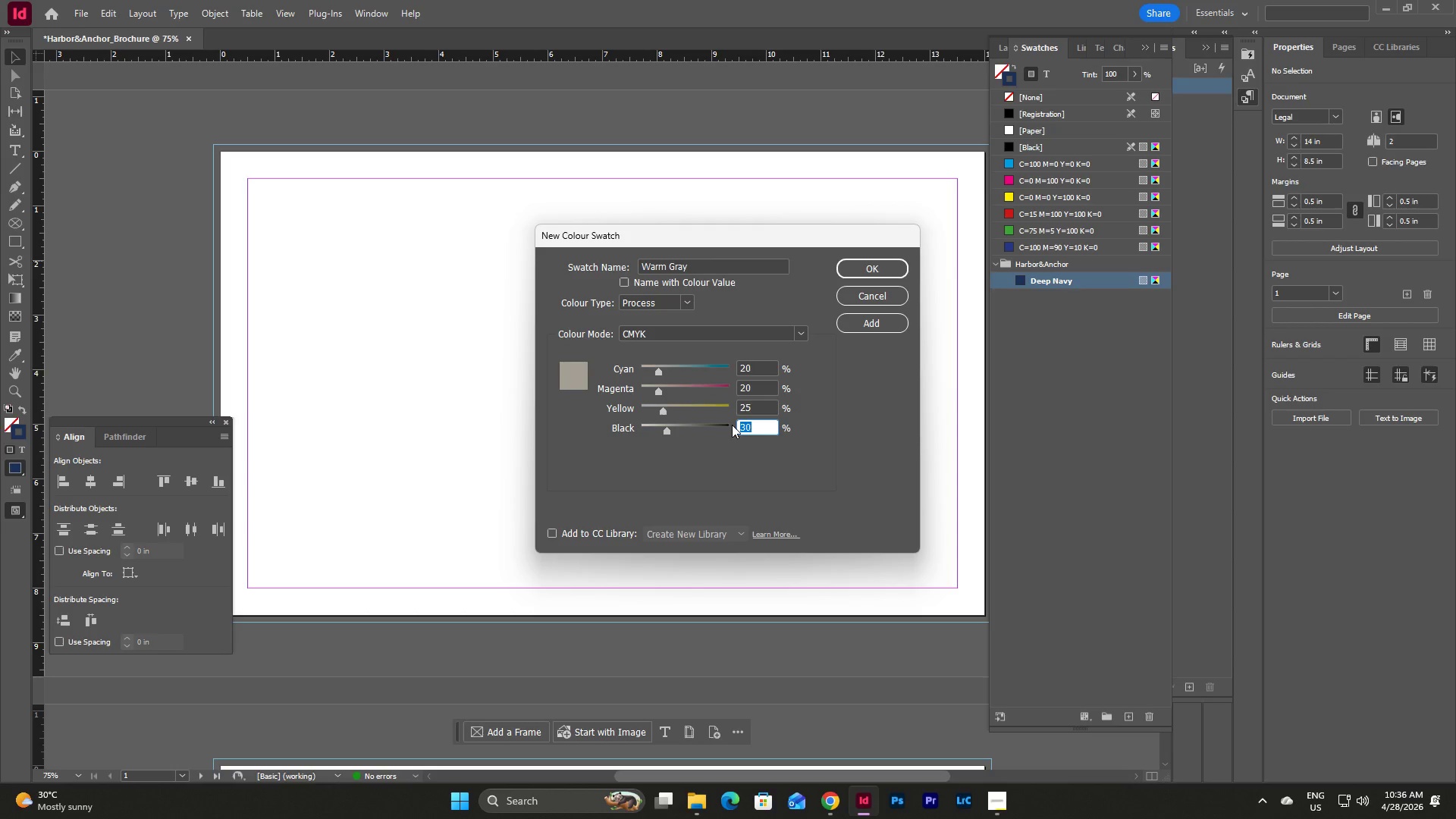 
key(Numpad6)
 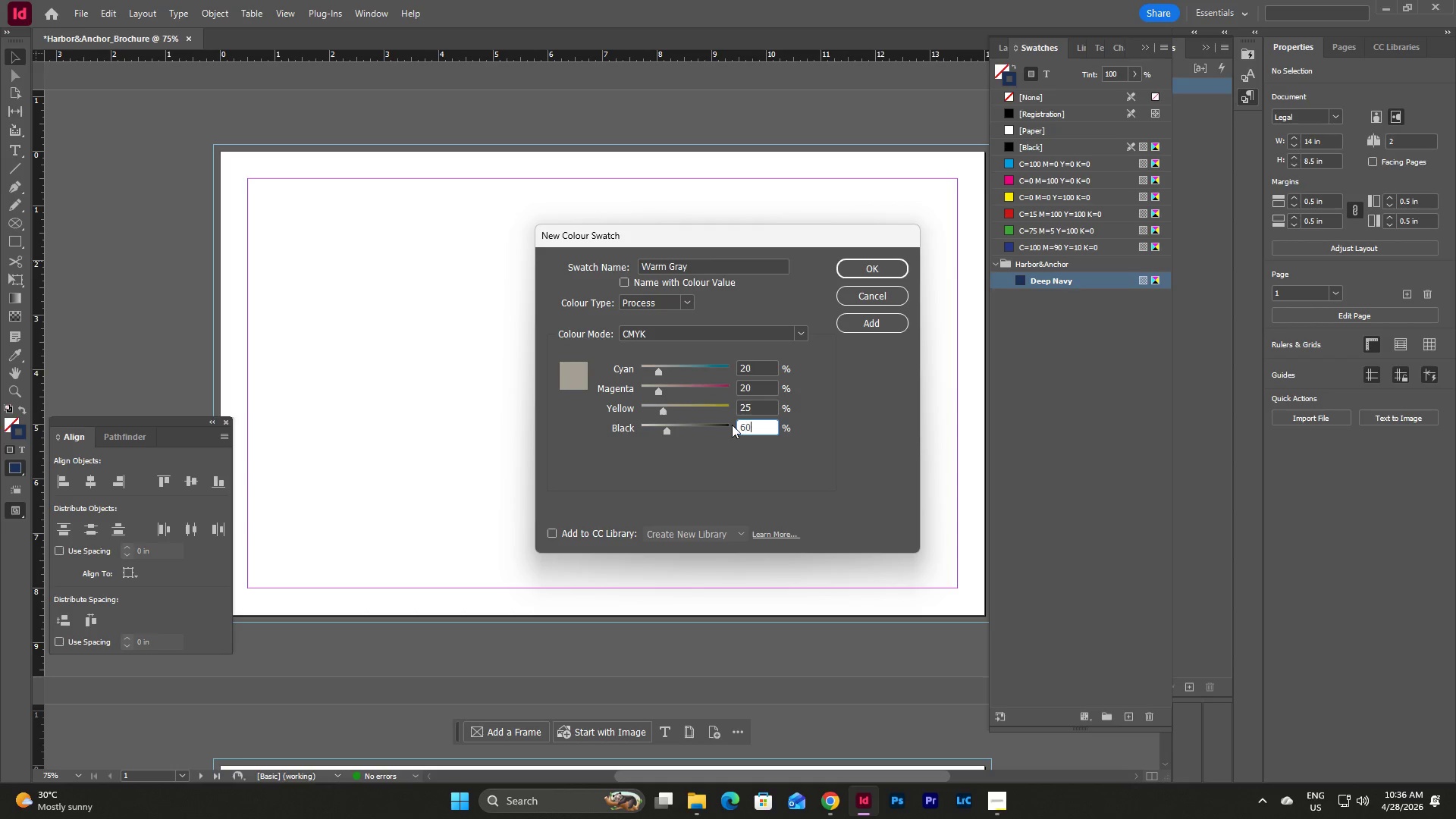 
key(Numpad0)
 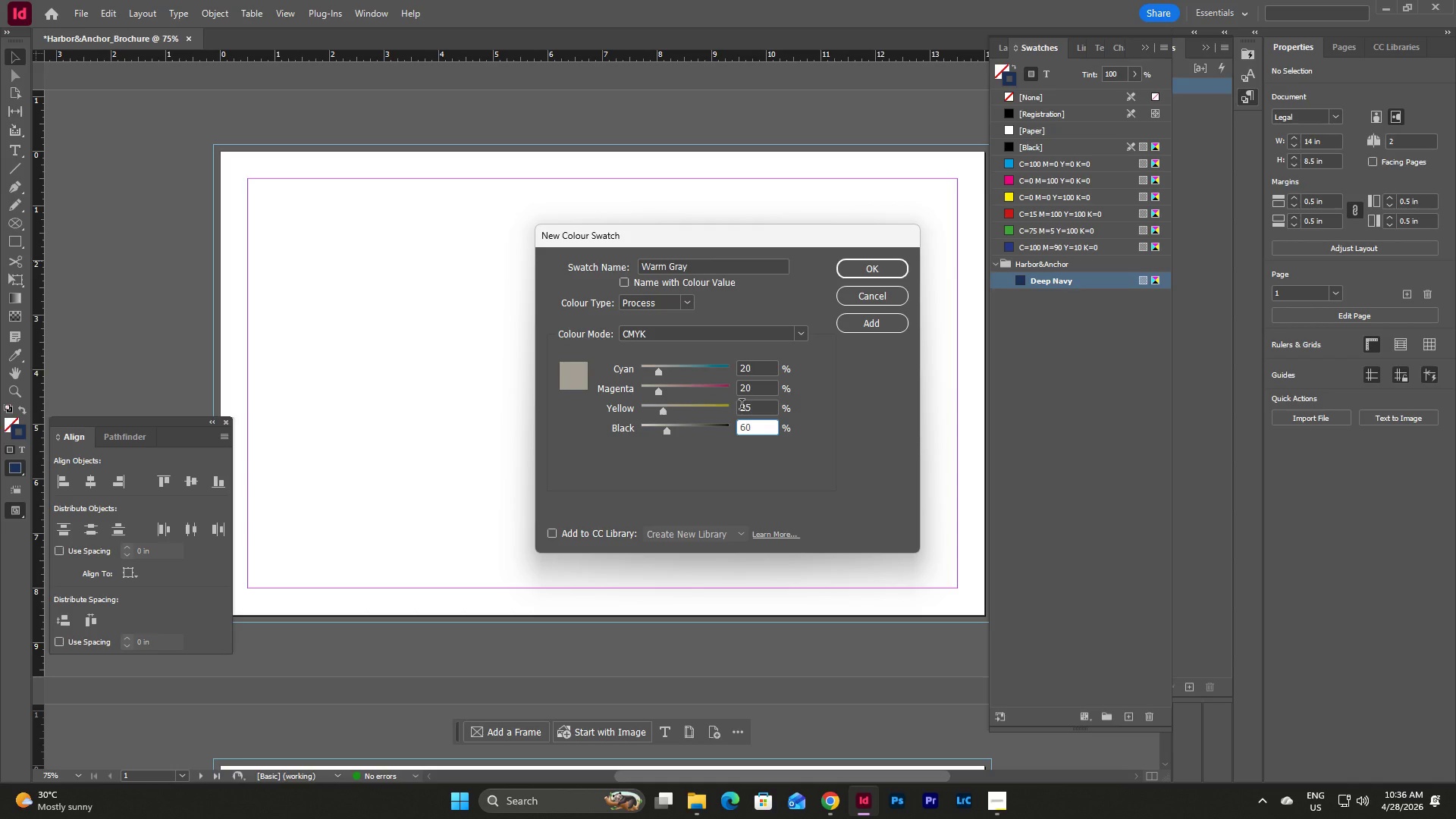 
left_click([755, 405])
 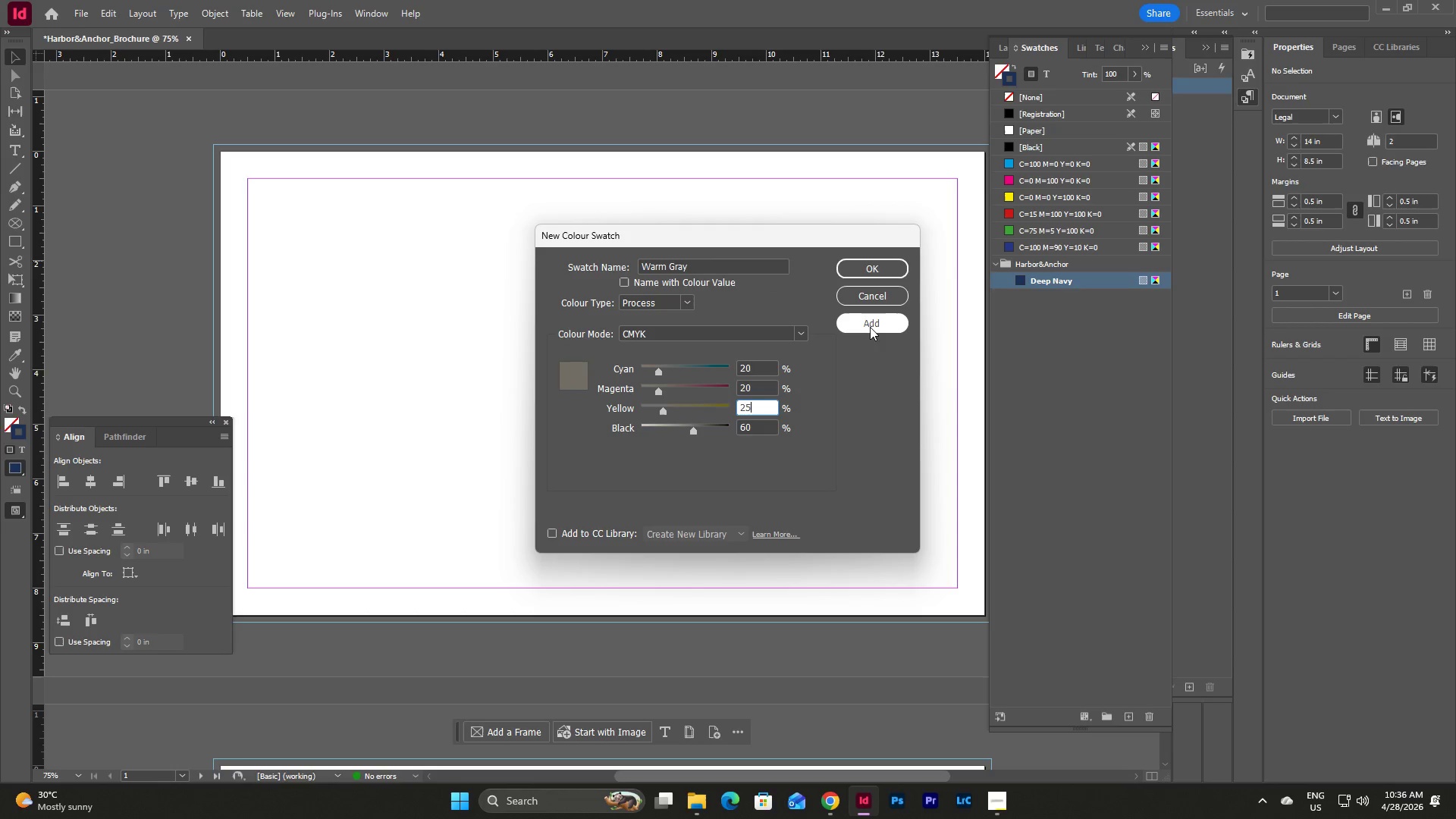 
left_click([870, 326])
 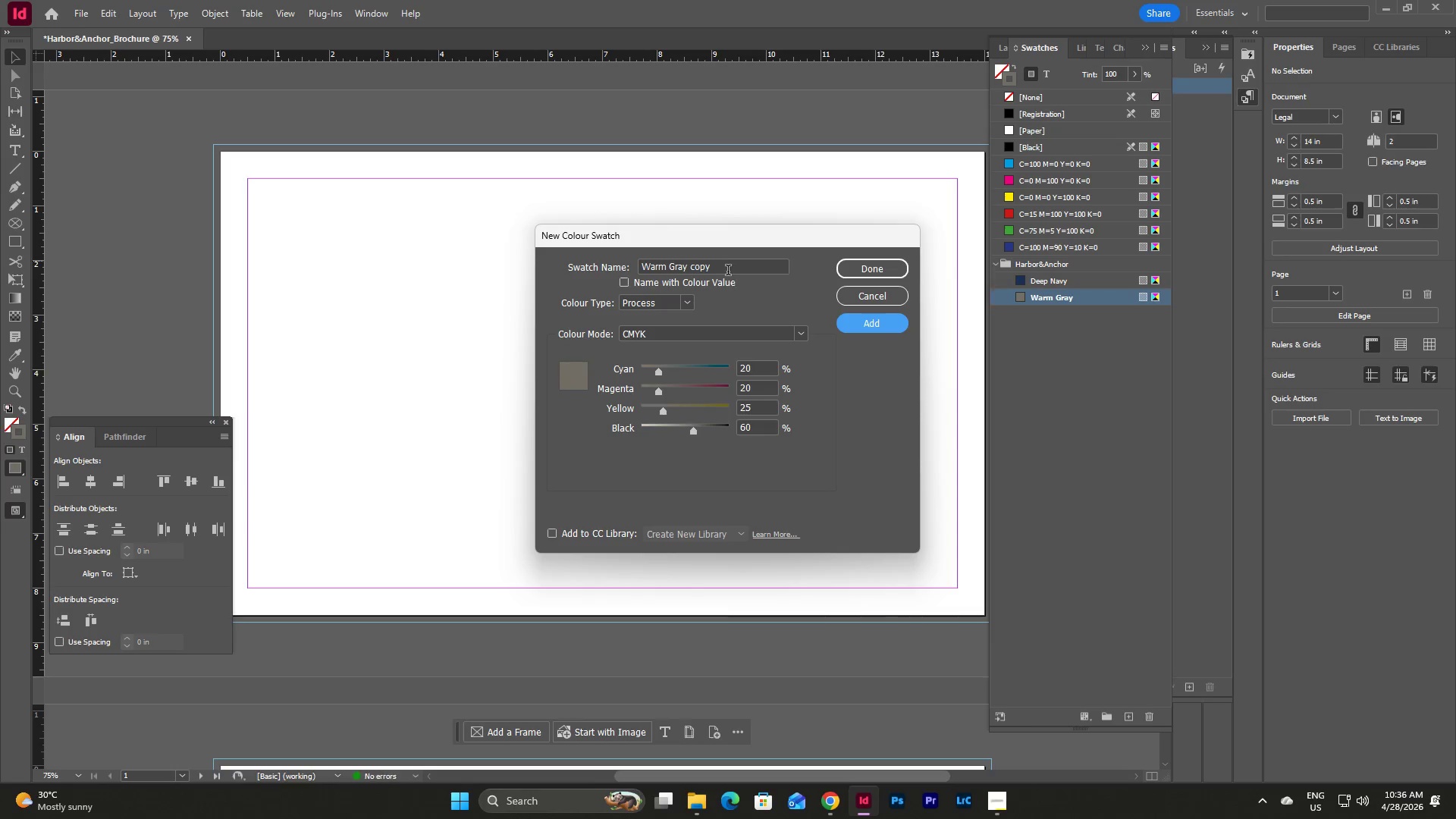 
left_click_drag(start_coordinate=[725, 266], to_coordinate=[629, 267])
 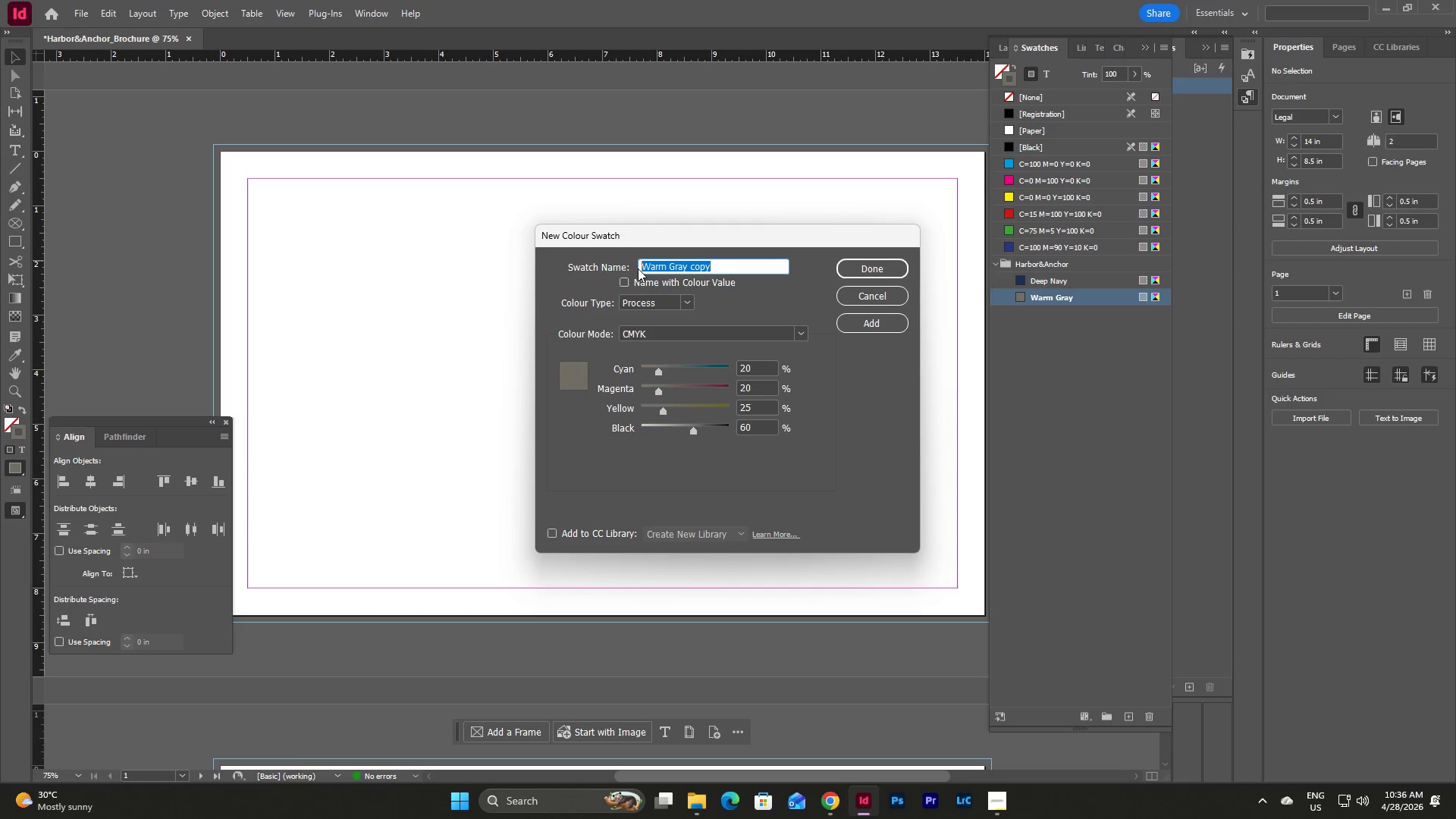 
type(Soft Cream)
 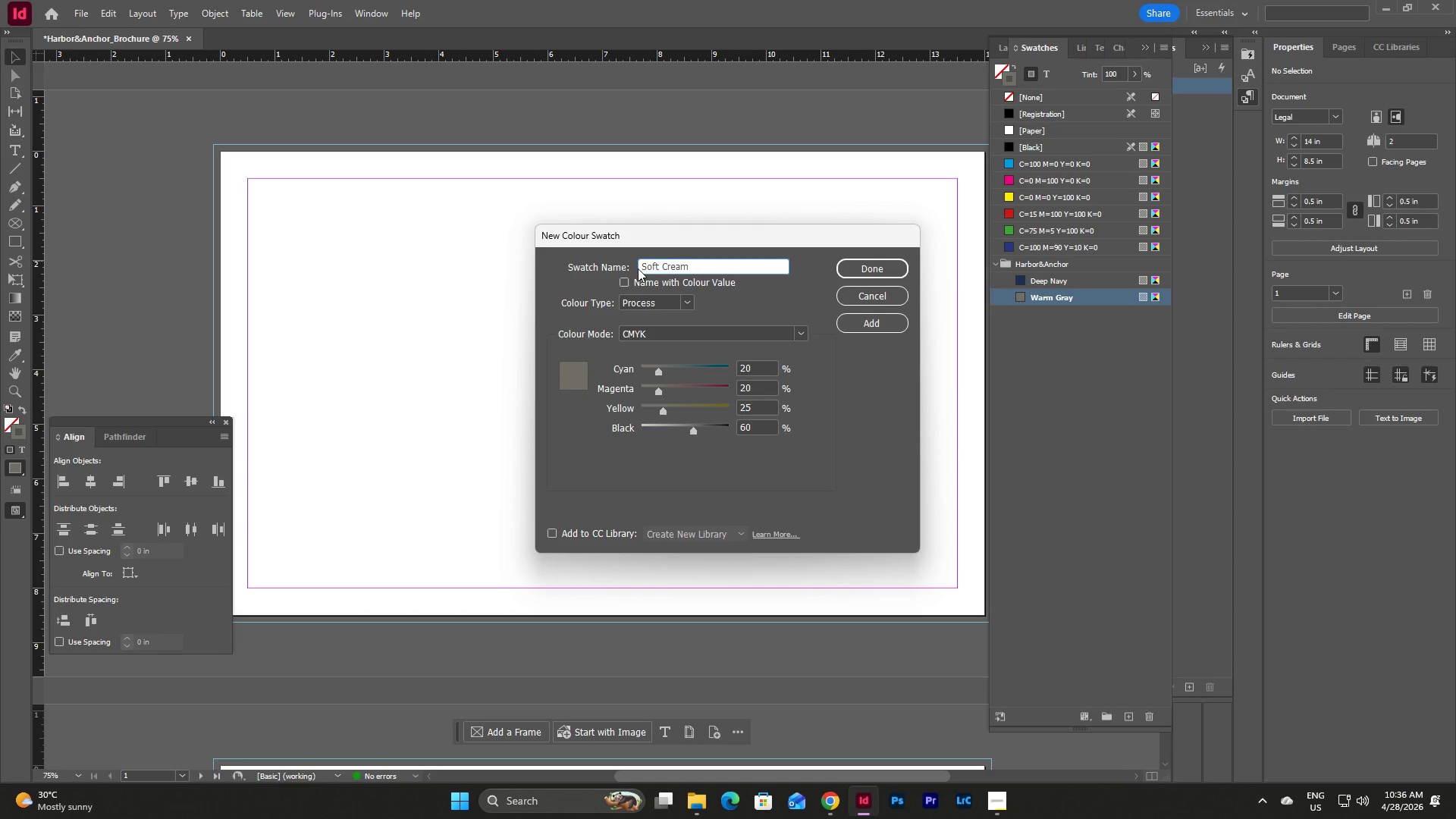 
left_click_drag(start_coordinate=[761, 372], to_coordinate=[723, 368])
 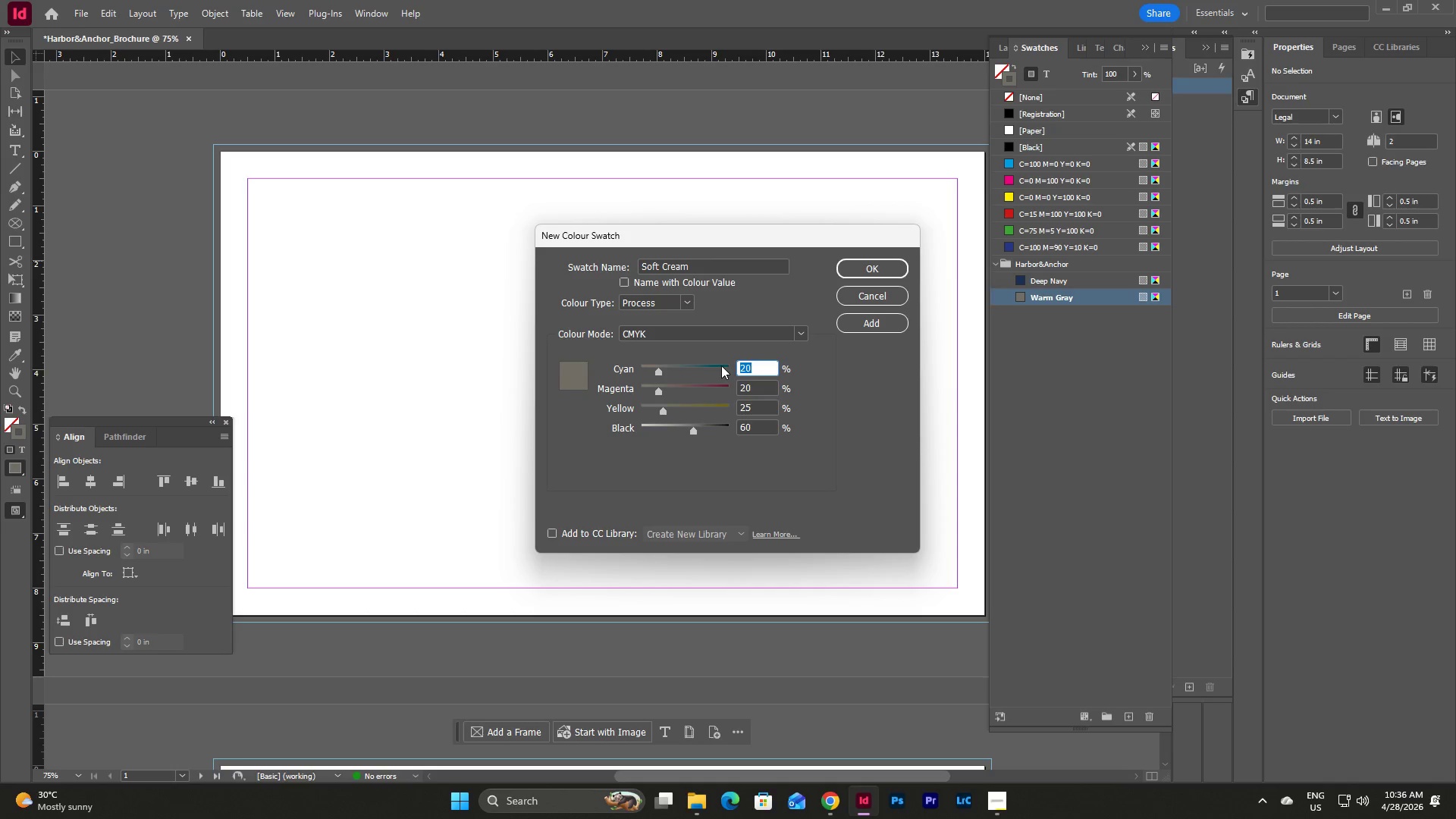 
key(Numpad5)
 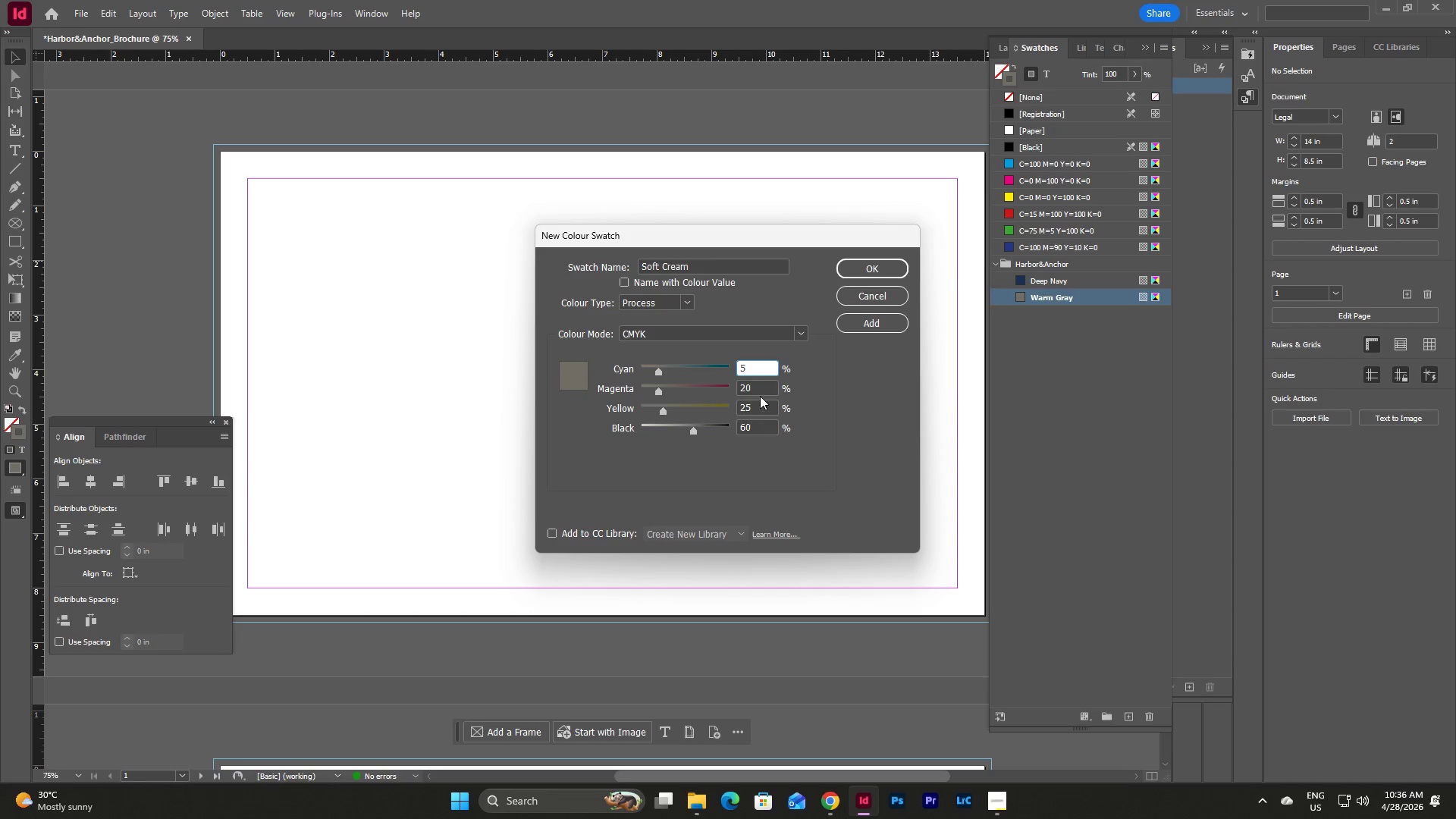 
left_click_drag(start_coordinate=[758, 388], to_coordinate=[701, 383])
 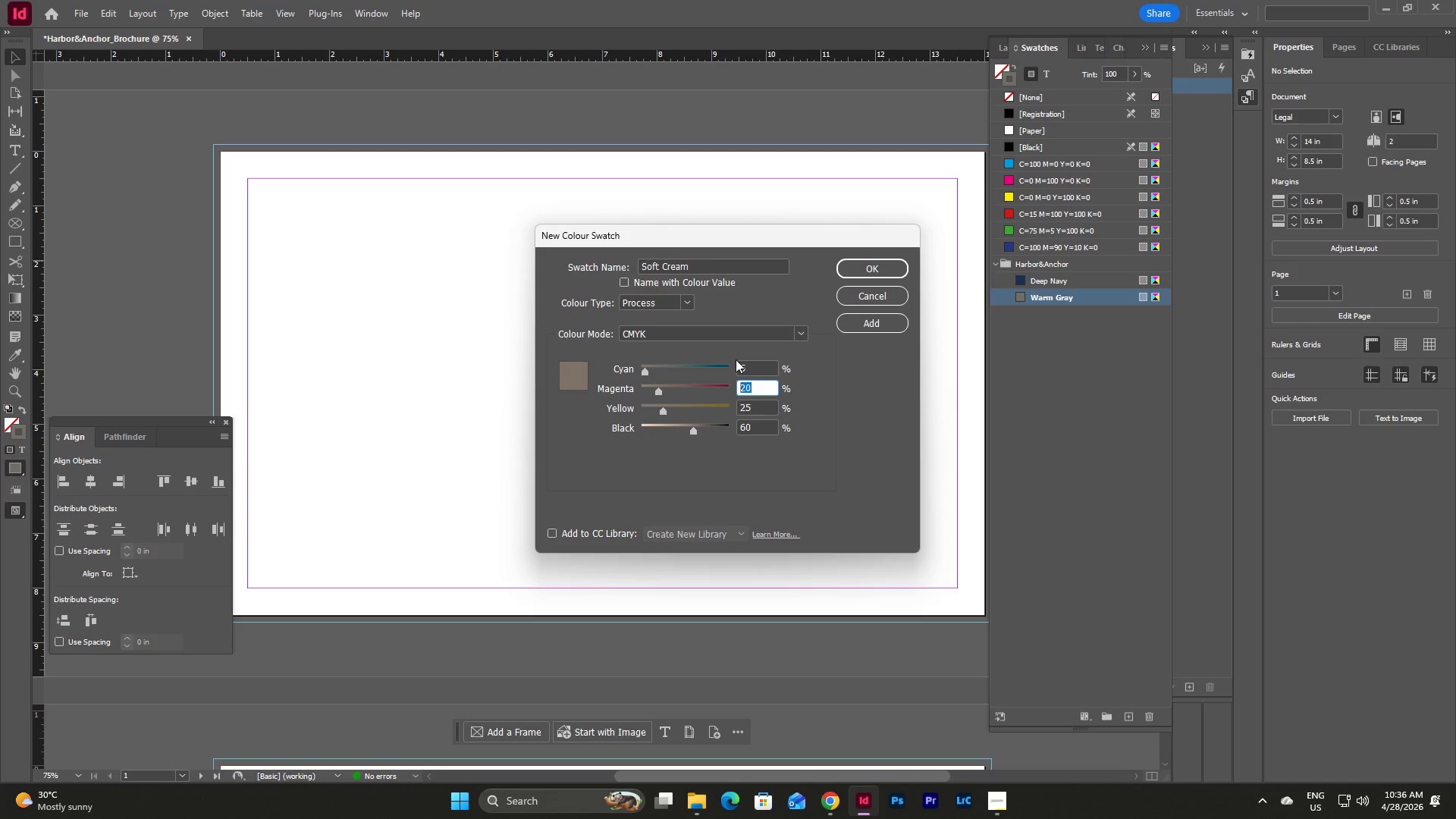 
key(Numpad5)
 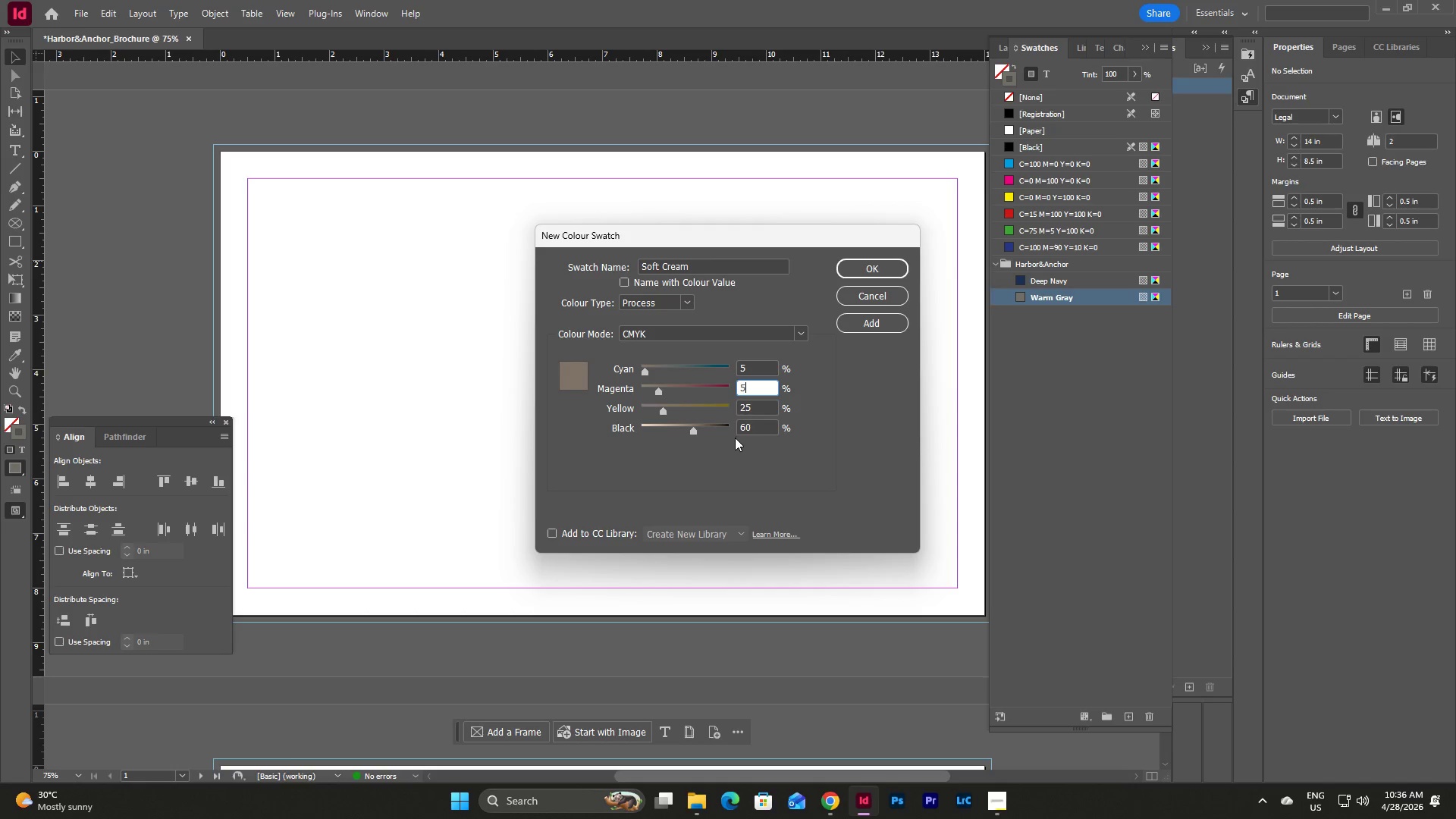 
wait(5.92)
 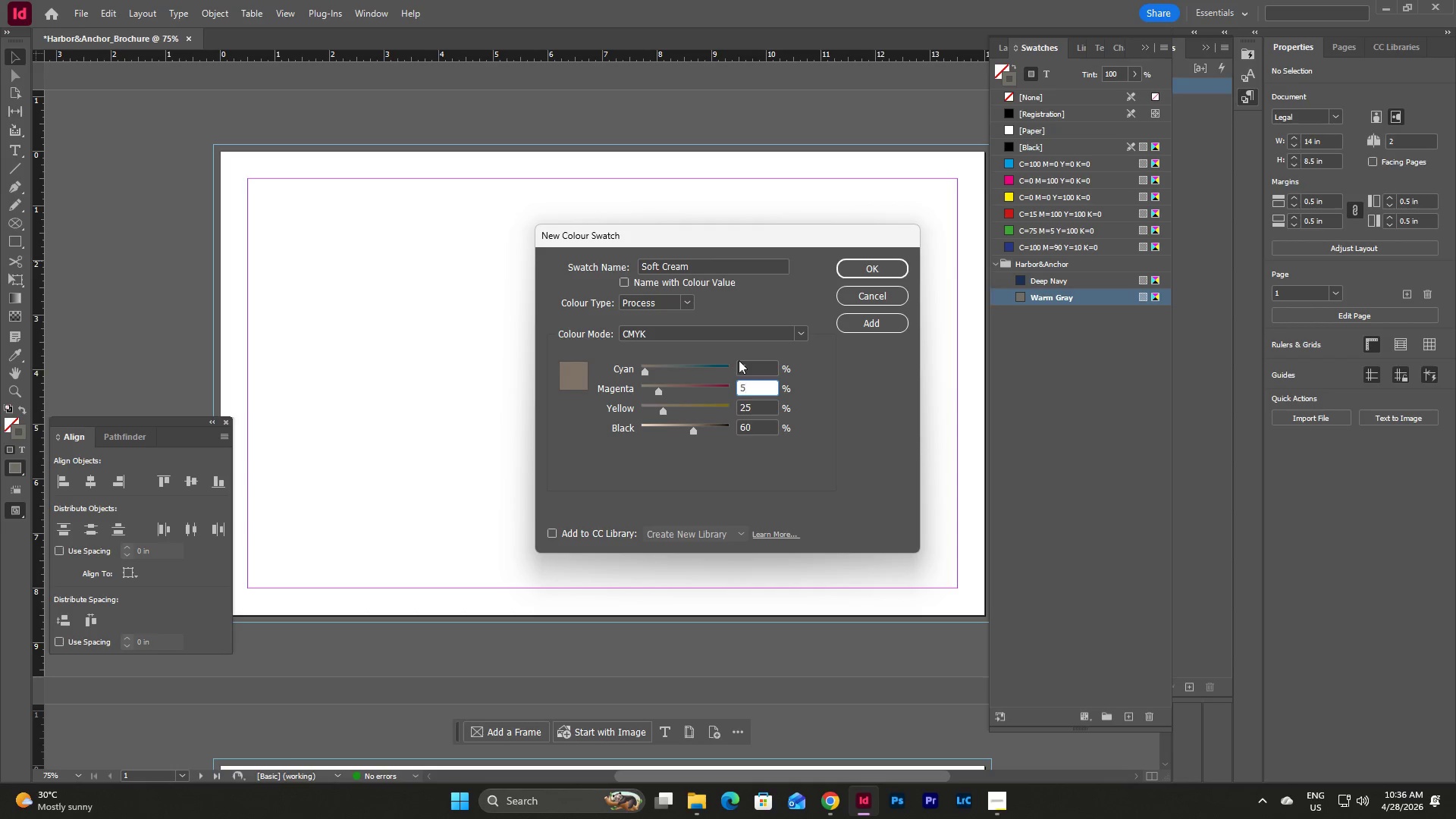 
left_click_drag(start_coordinate=[758, 412], to_coordinate=[706, 412])
 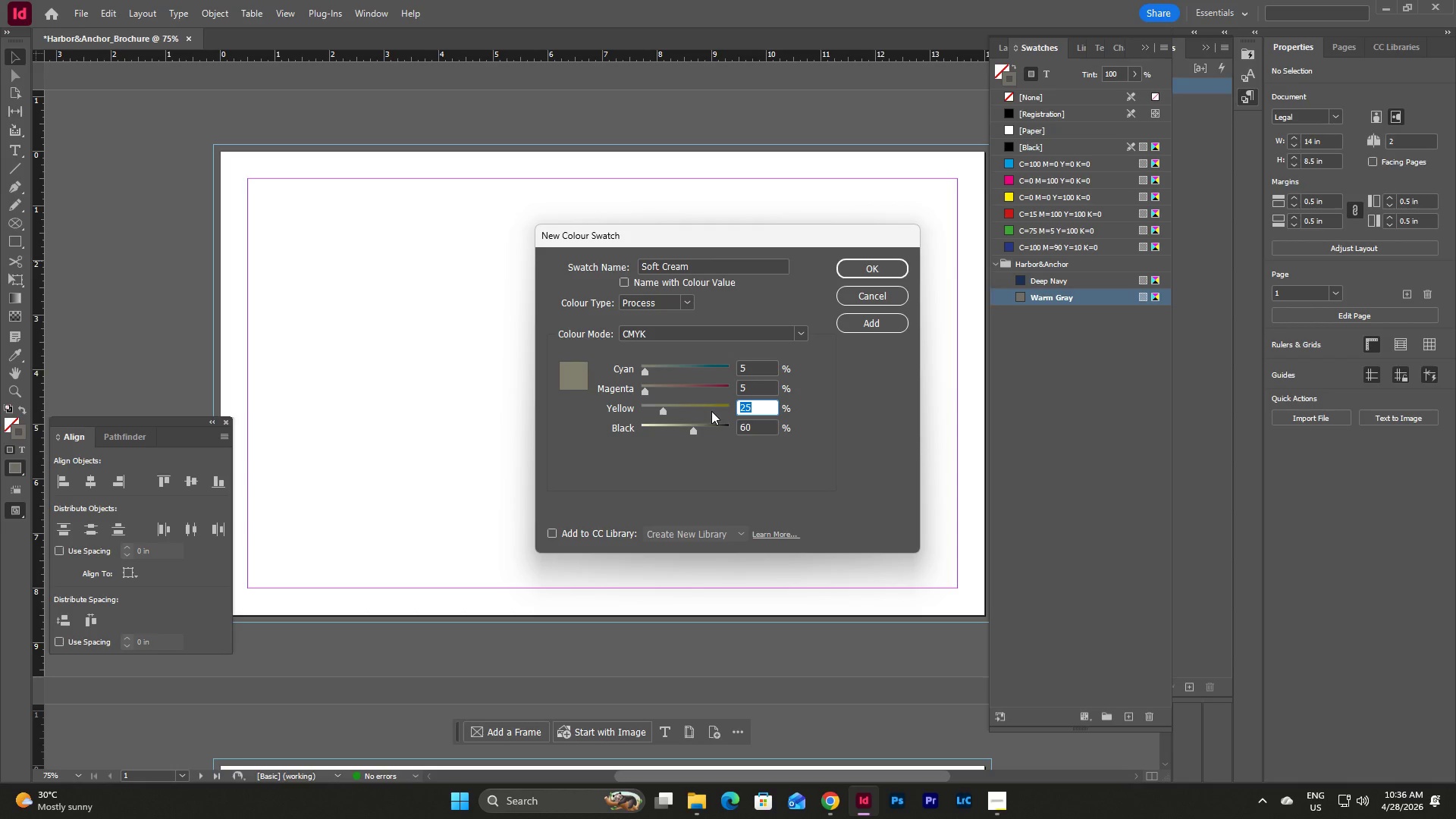 
key(Numpad1)
 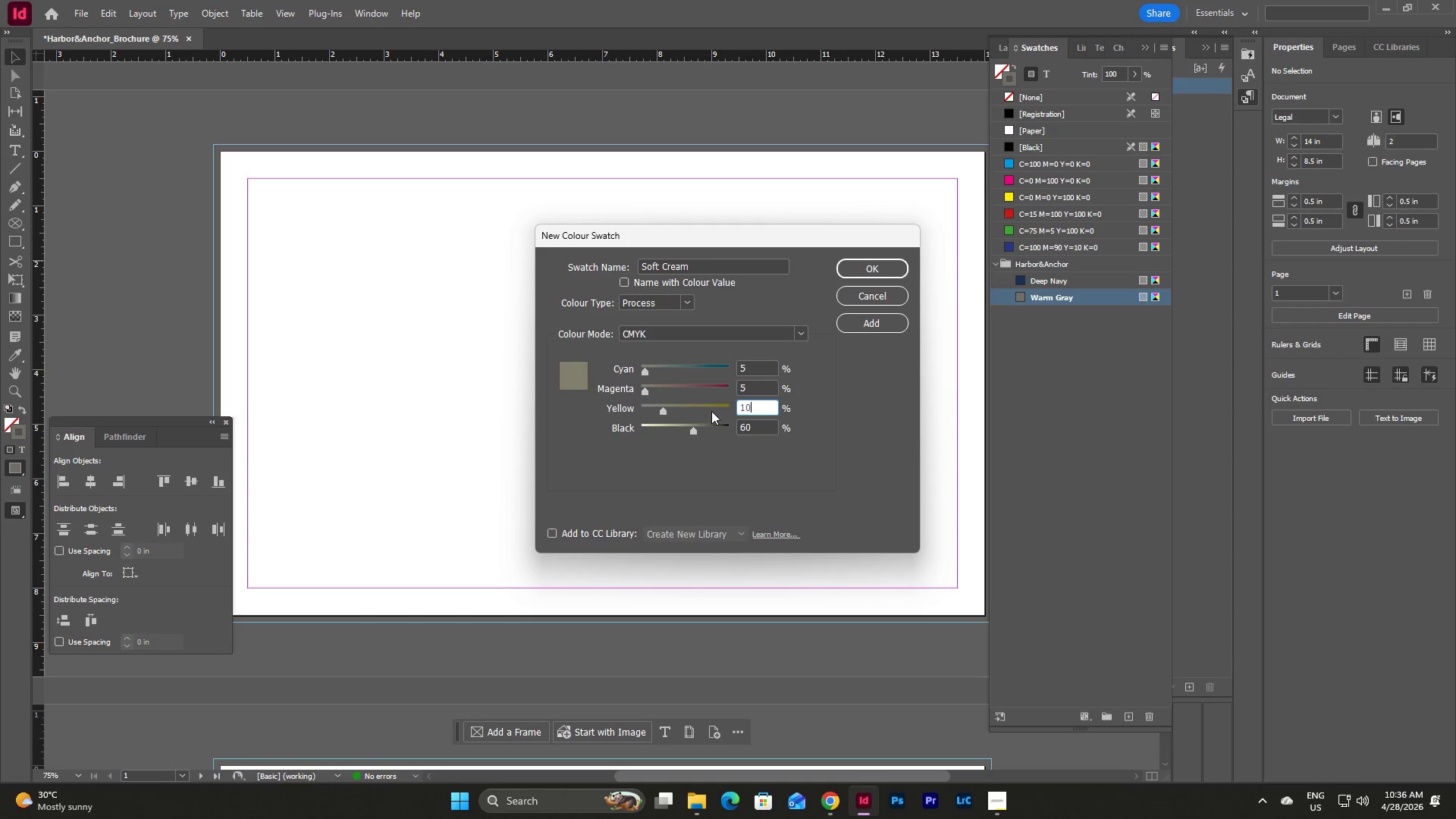 
key(Numpad0)
 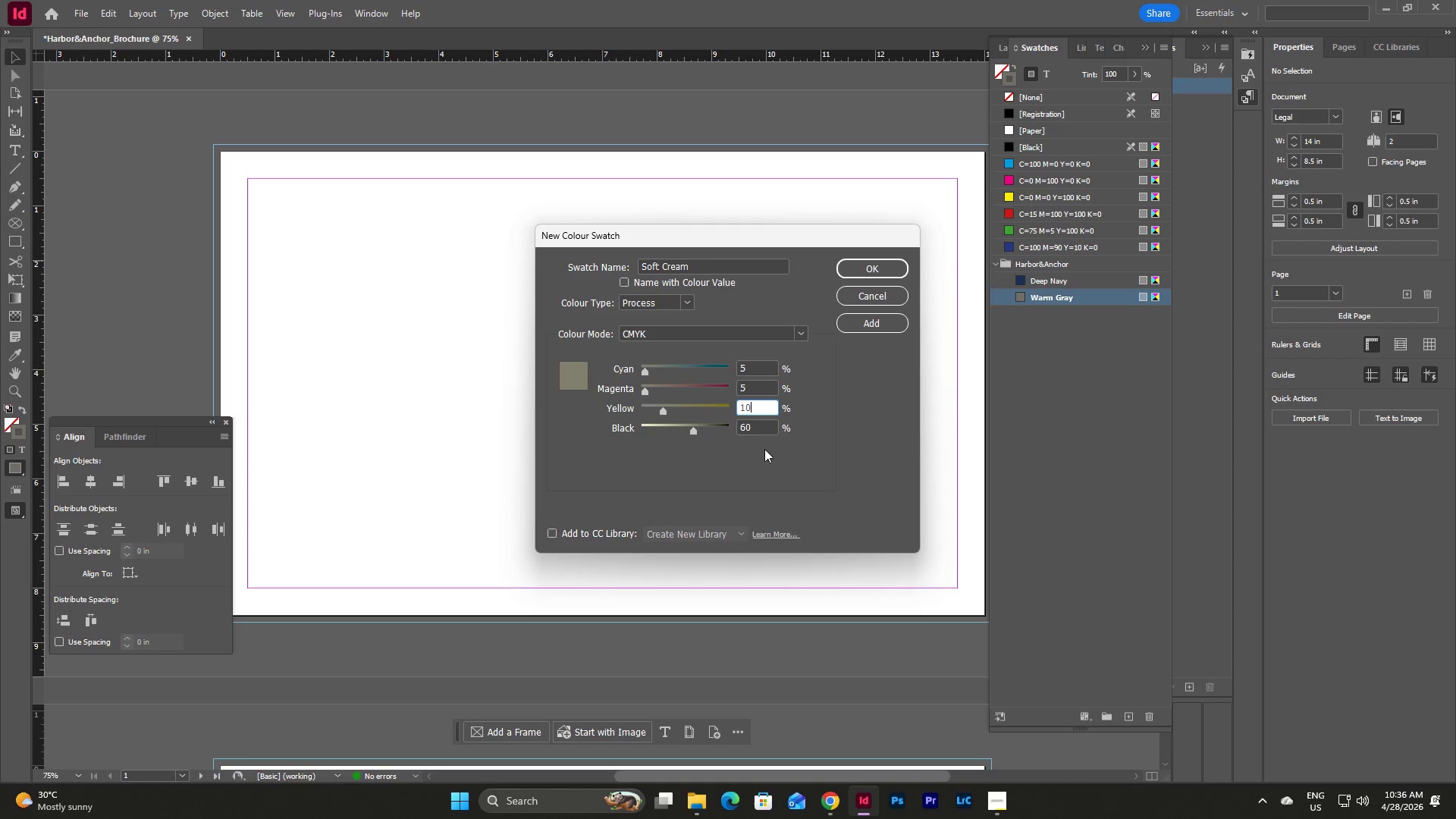 
left_click_drag(start_coordinate=[764, 425], to_coordinate=[717, 435])
 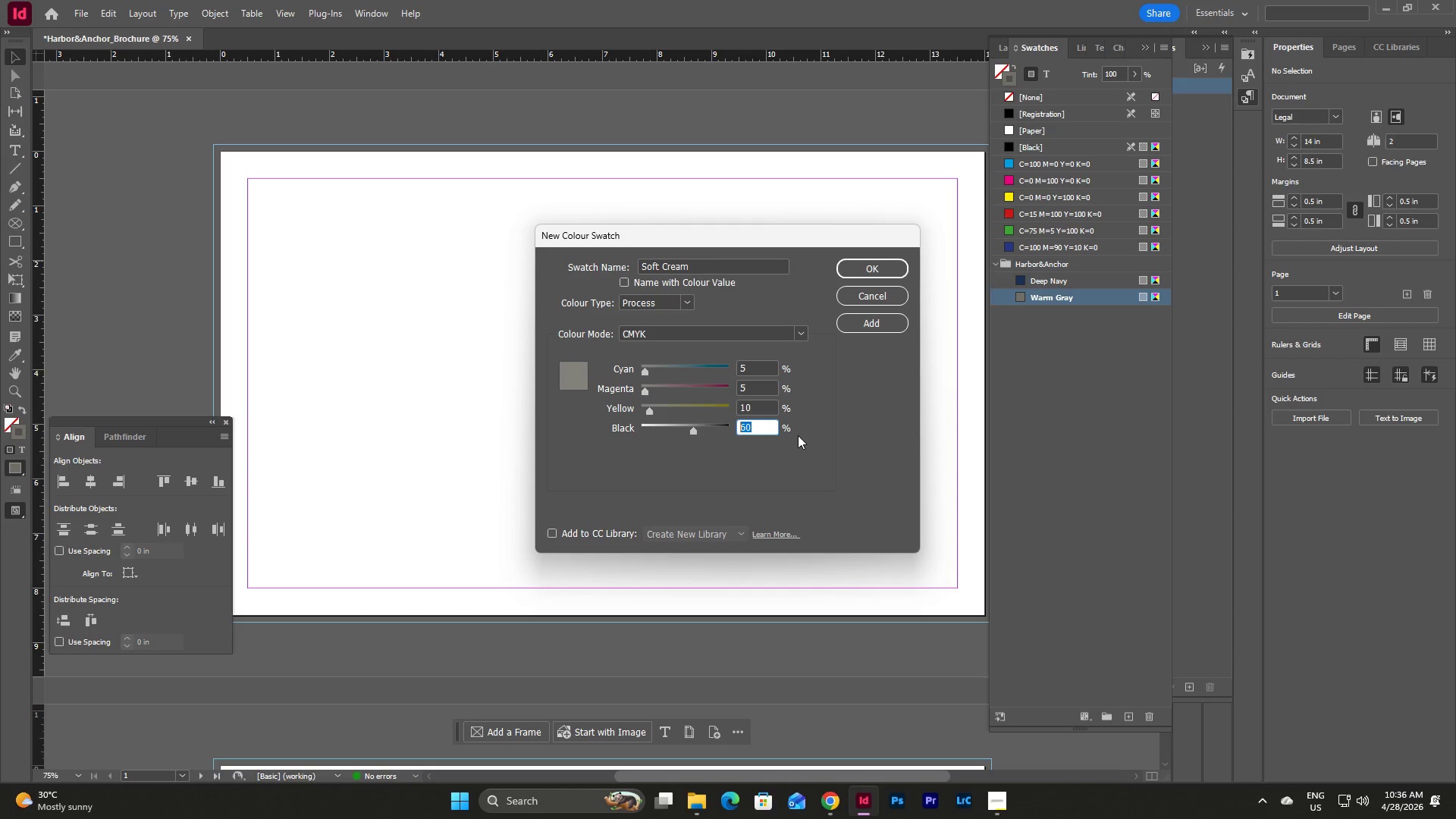 
key(Numpad0)
 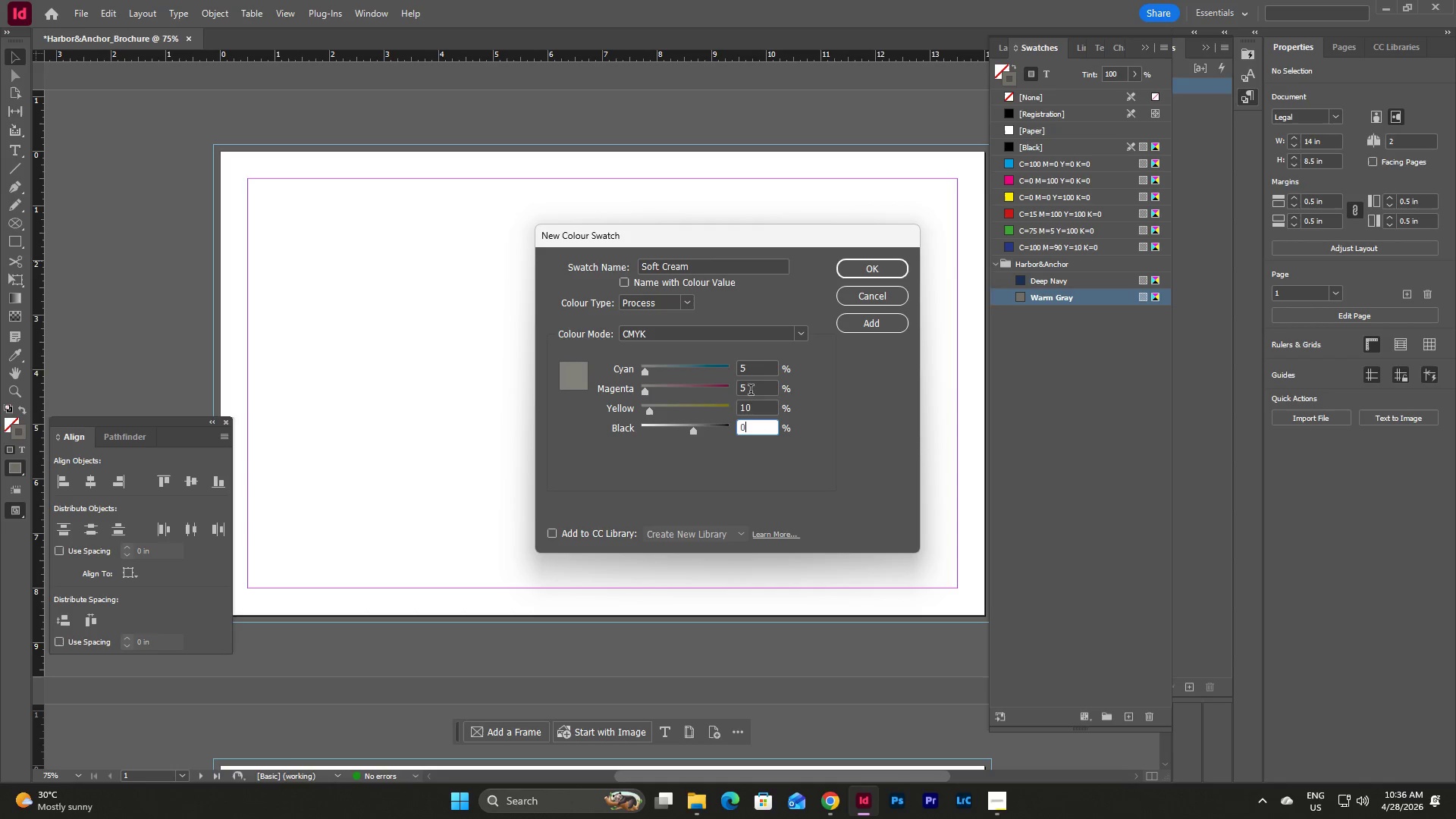 
left_click([764, 370])
 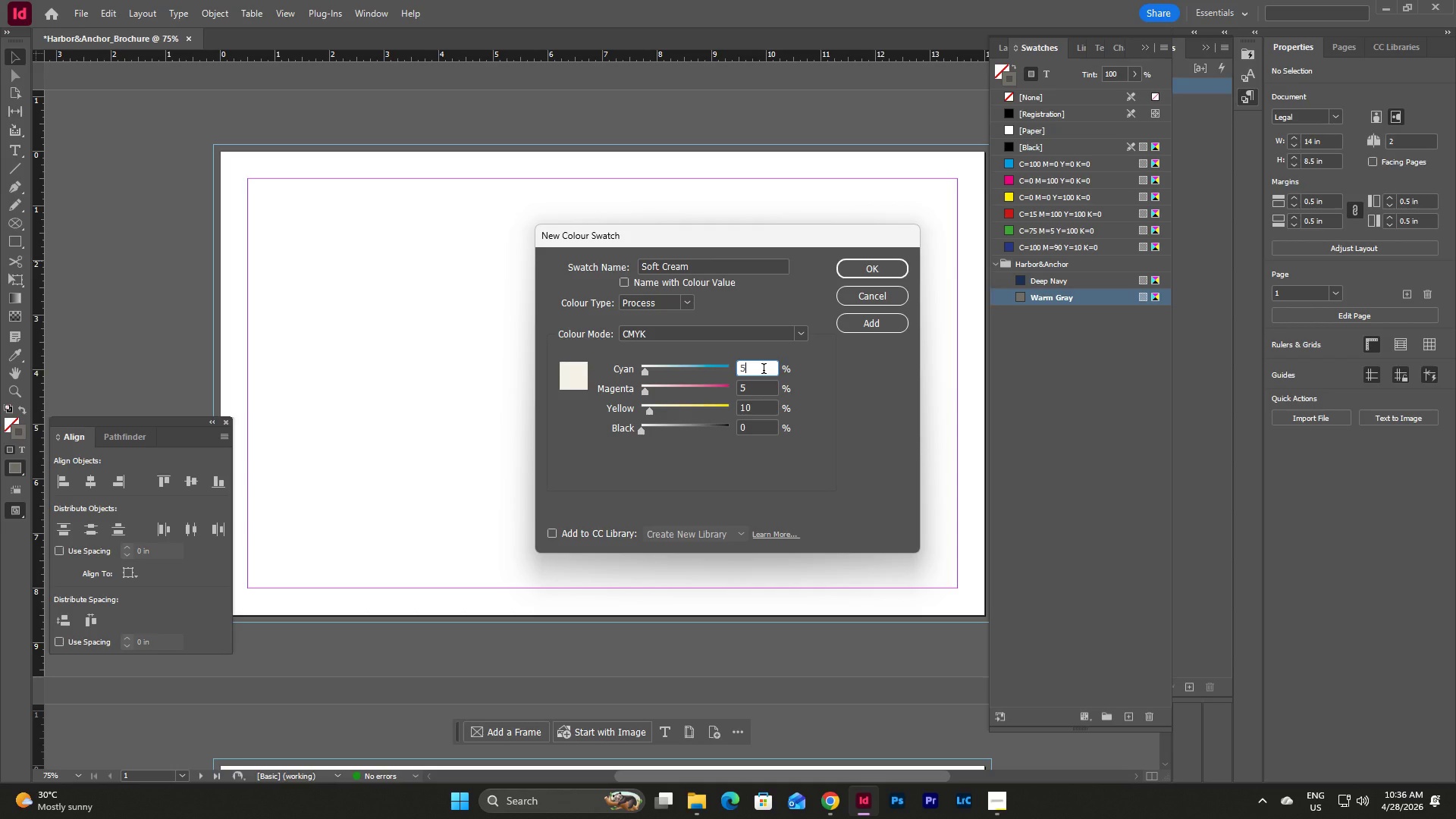 
wait(7.61)
 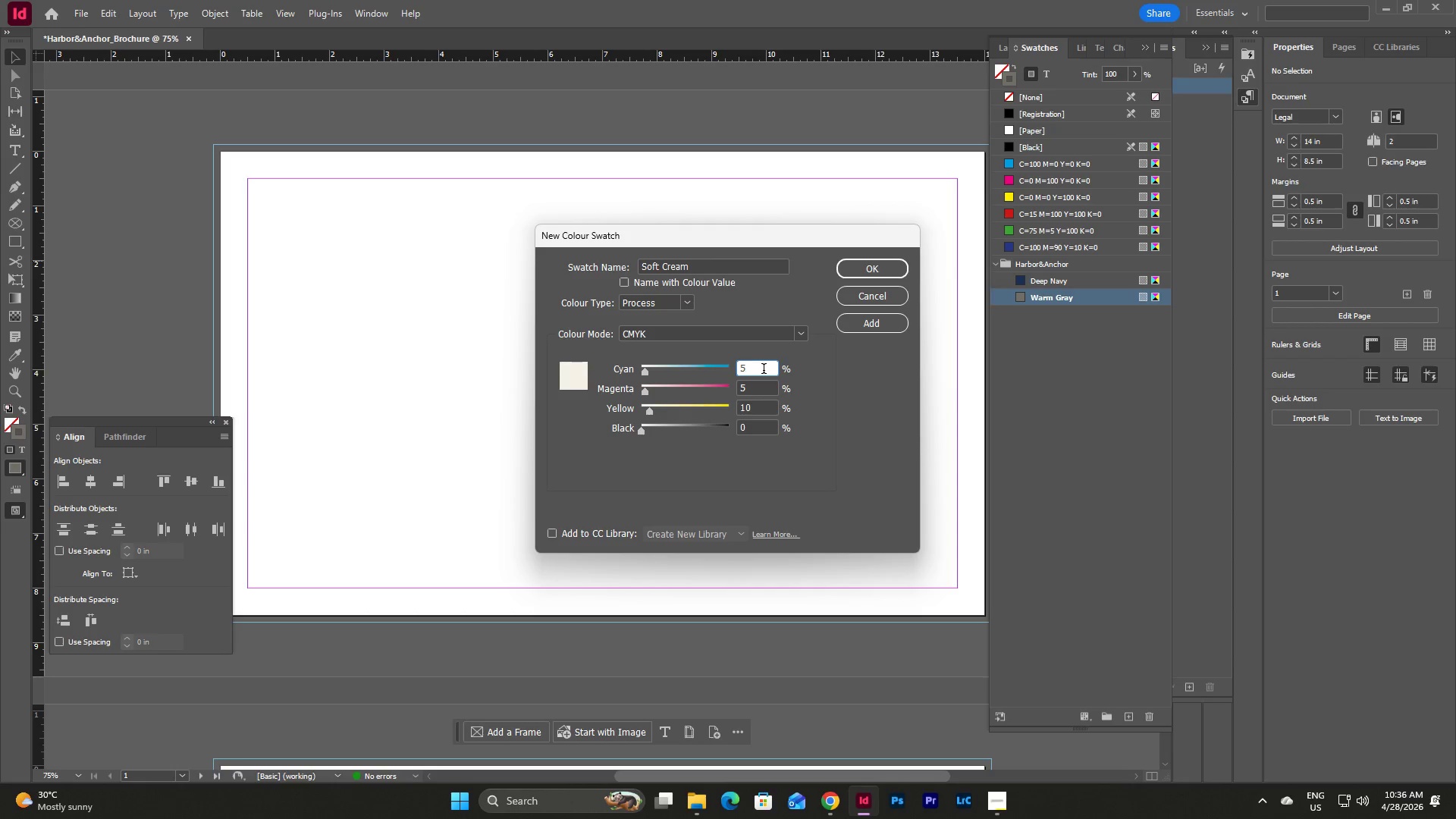 
left_click([871, 322])
 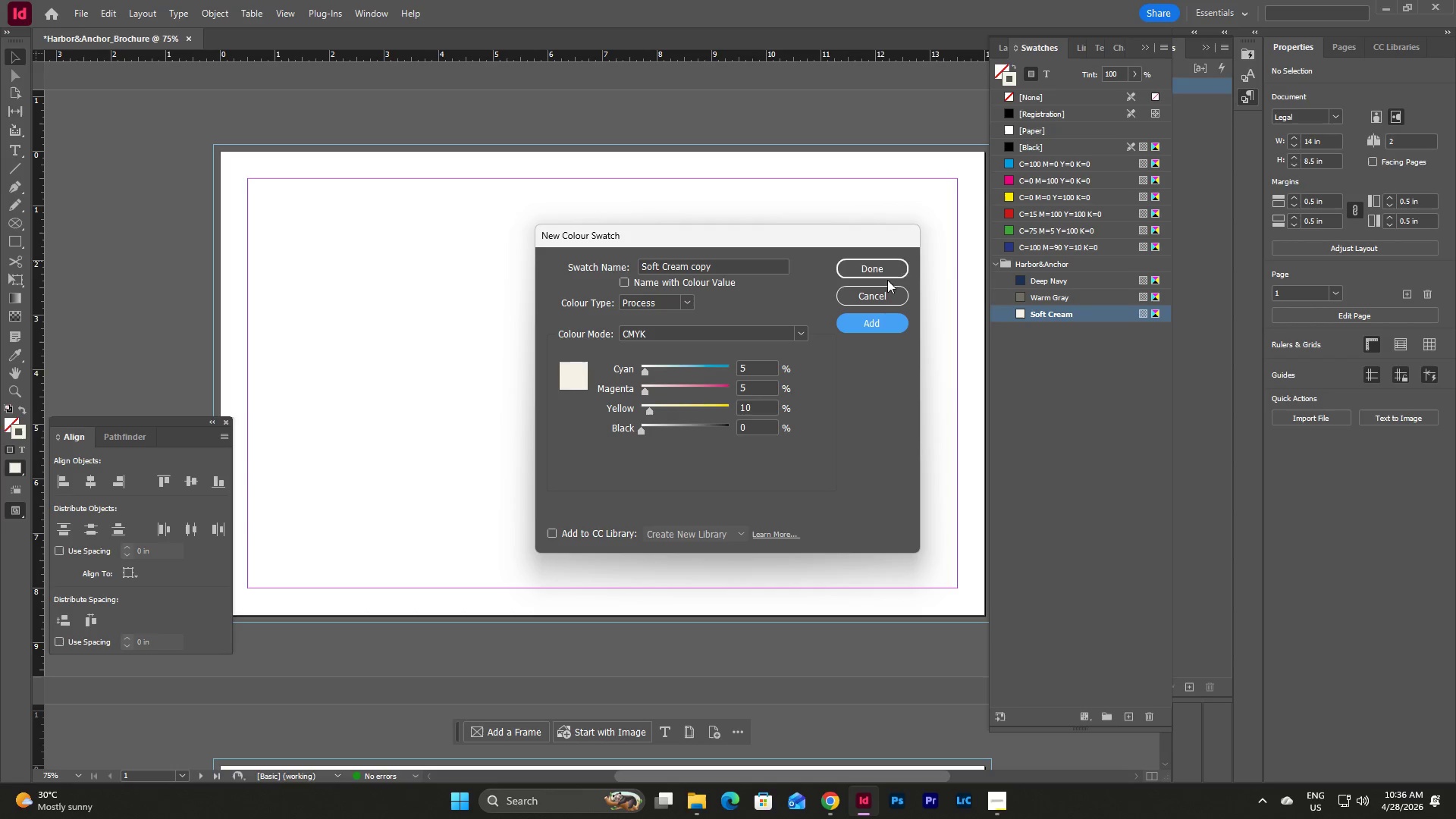 
left_click([887, 269])
 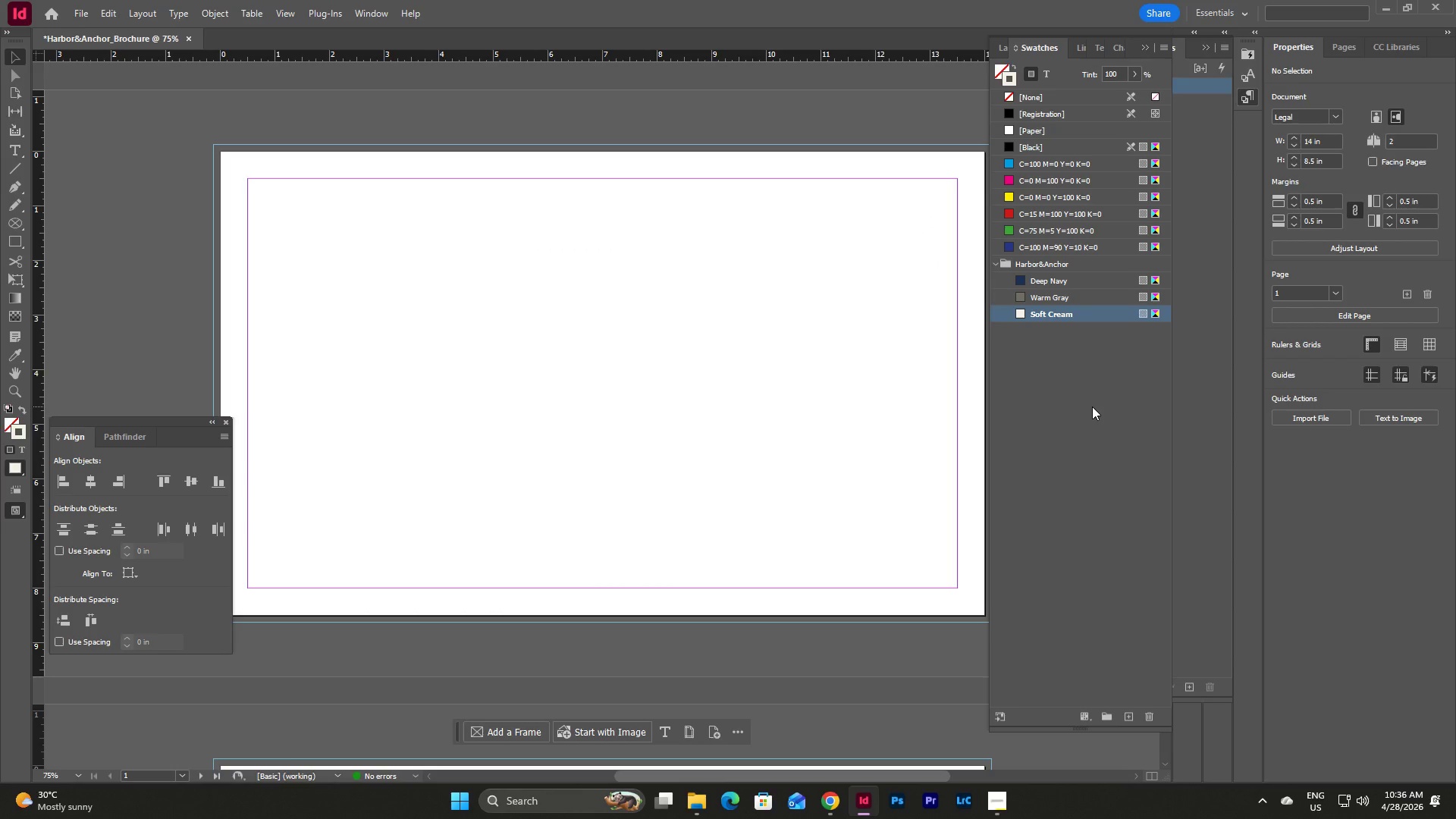 
wait(5.17)
 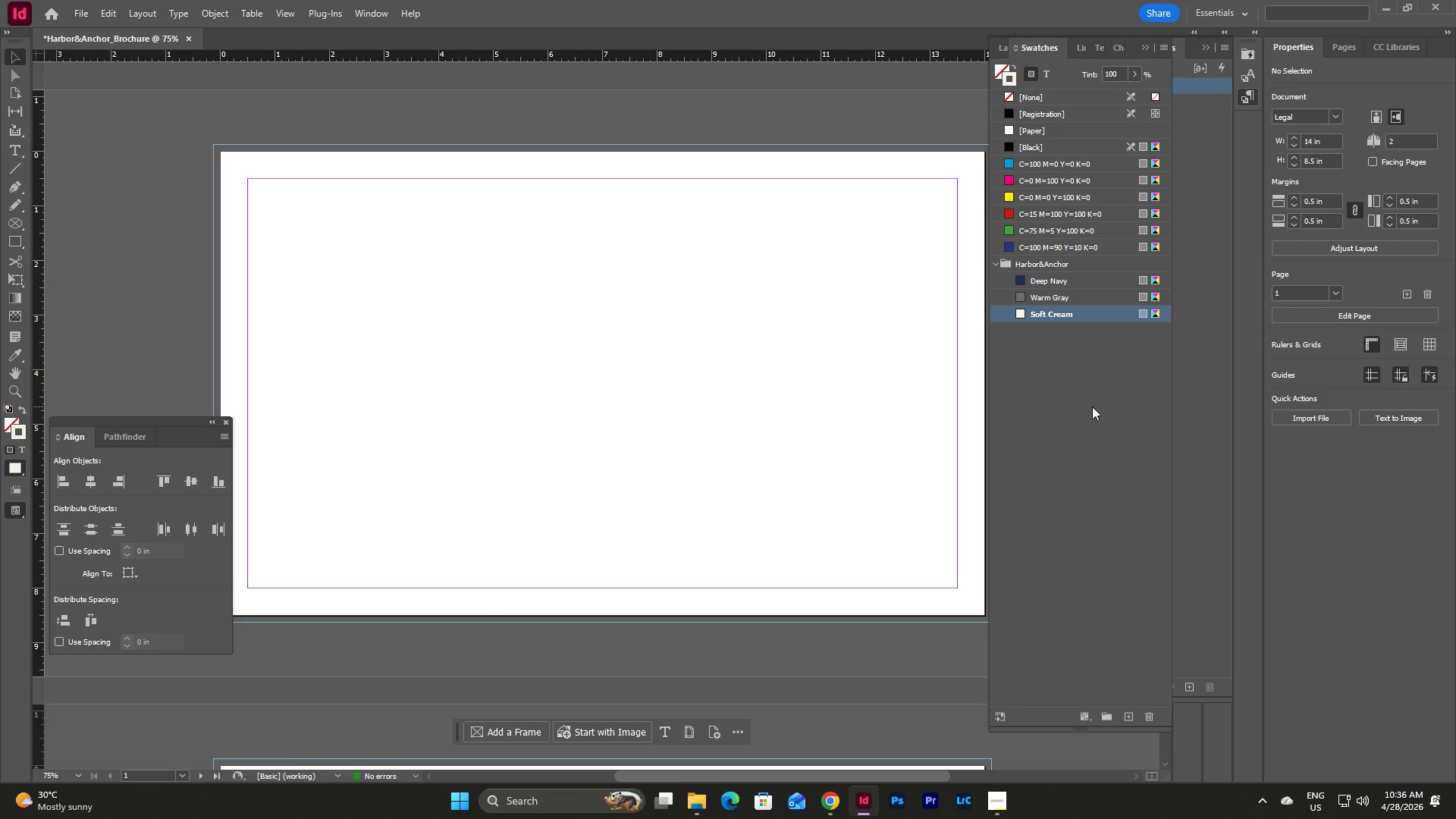 
left_click([1205, 385])
 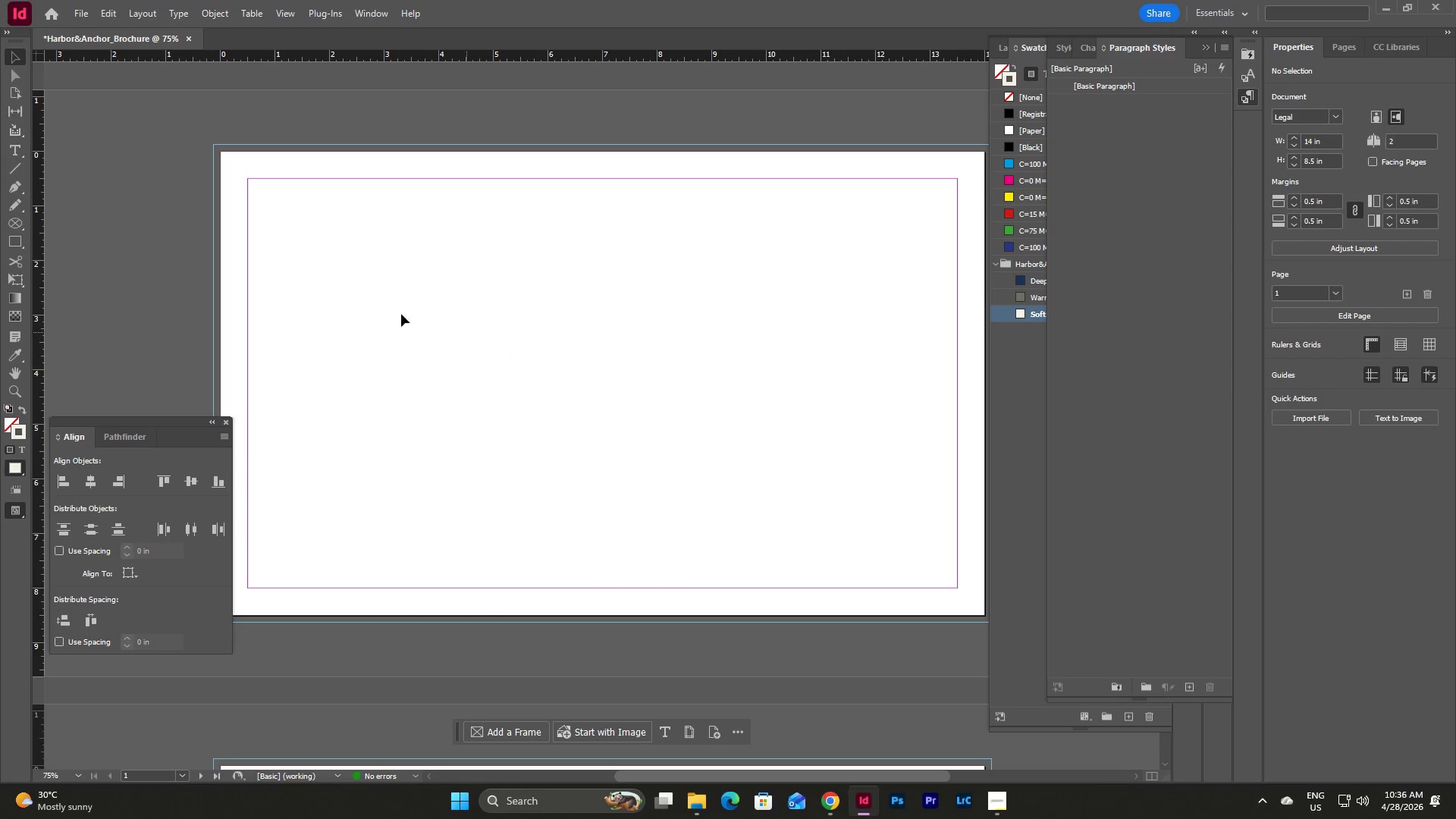 
left_click([13, 243])
 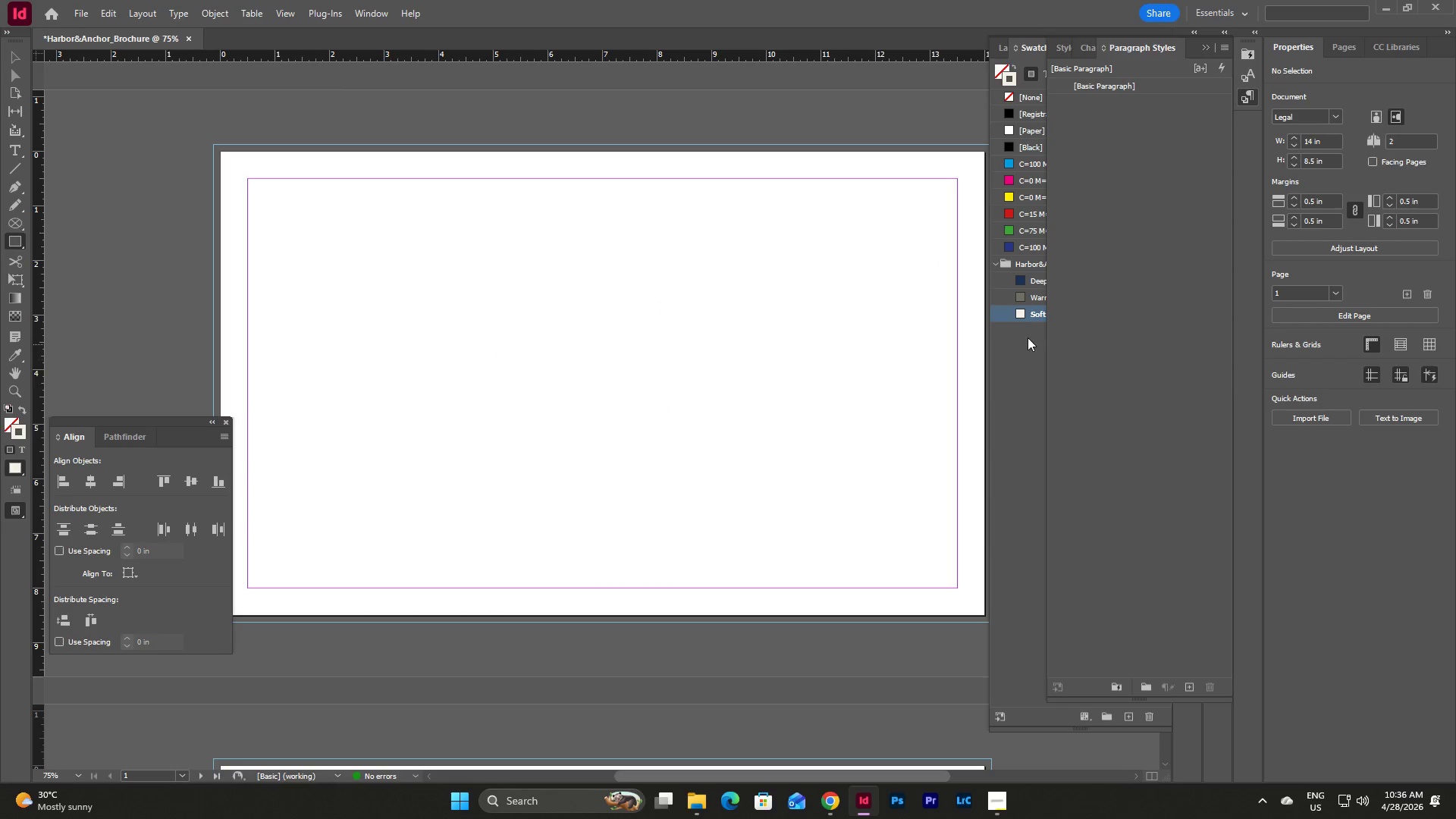 
left_click([1028, 337])
 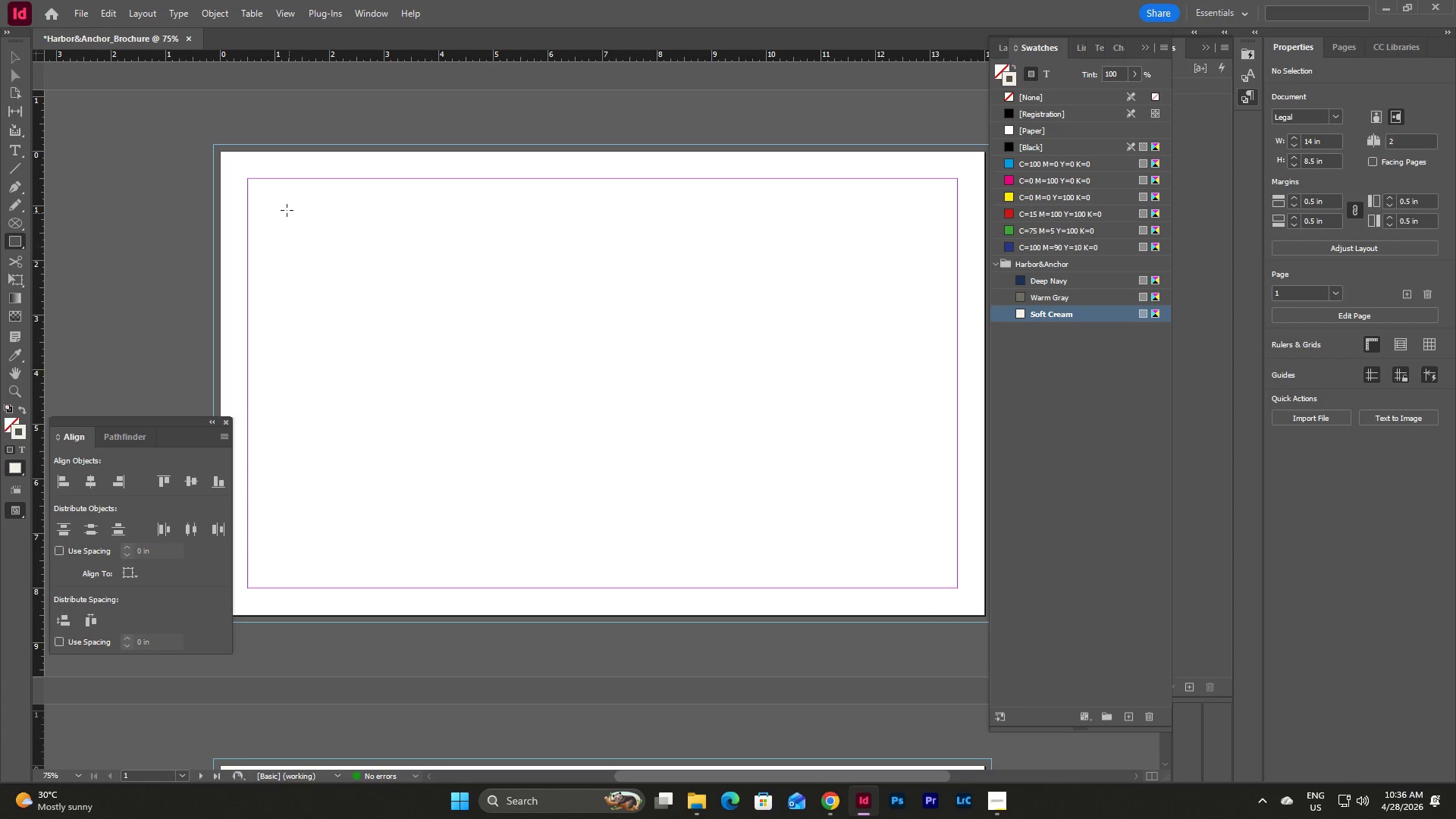 
left_click_drag(start_coordinate=[253, 185], to_coordinate=[464, 576])
 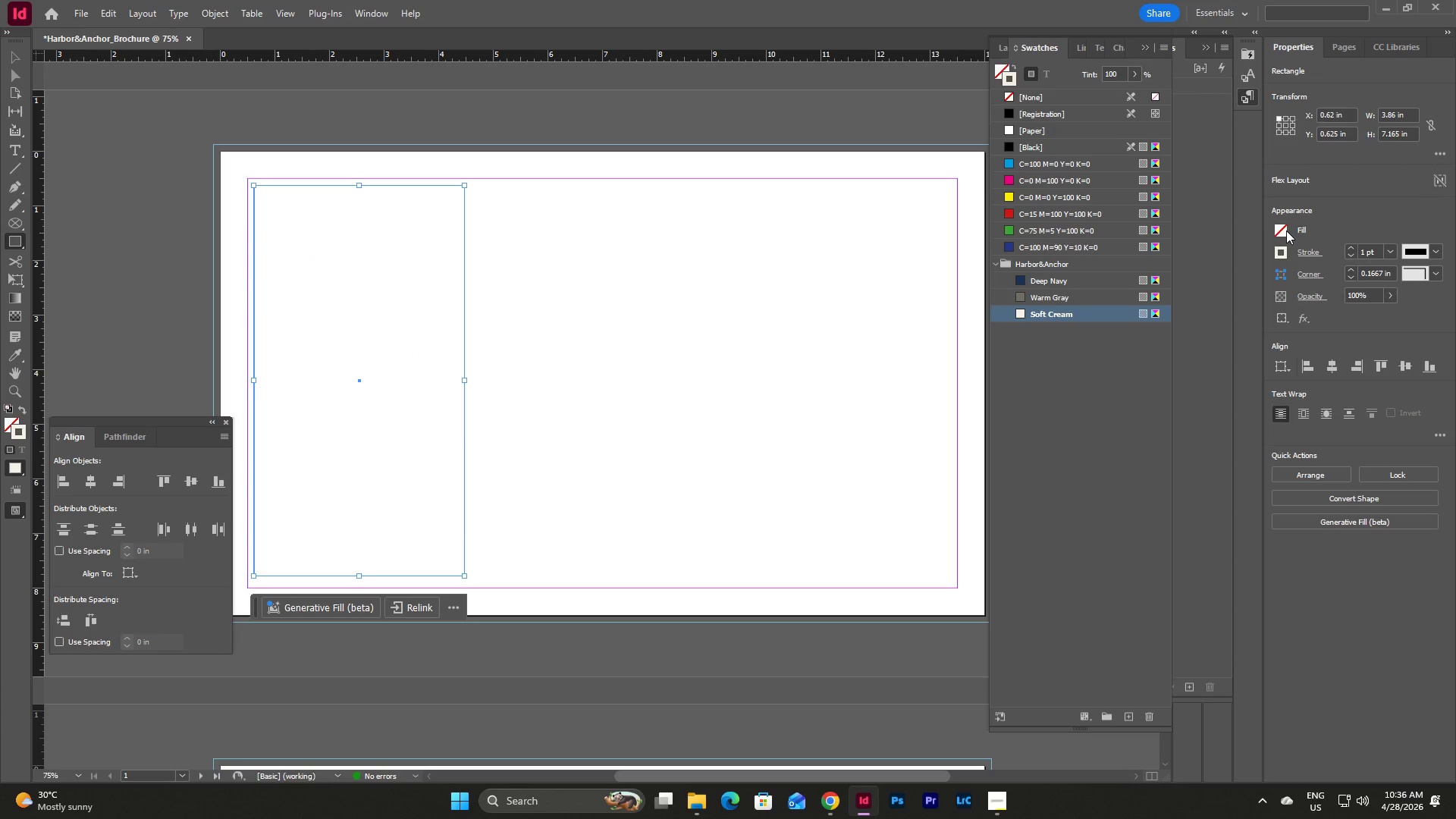 
left_click([1279, 253])
 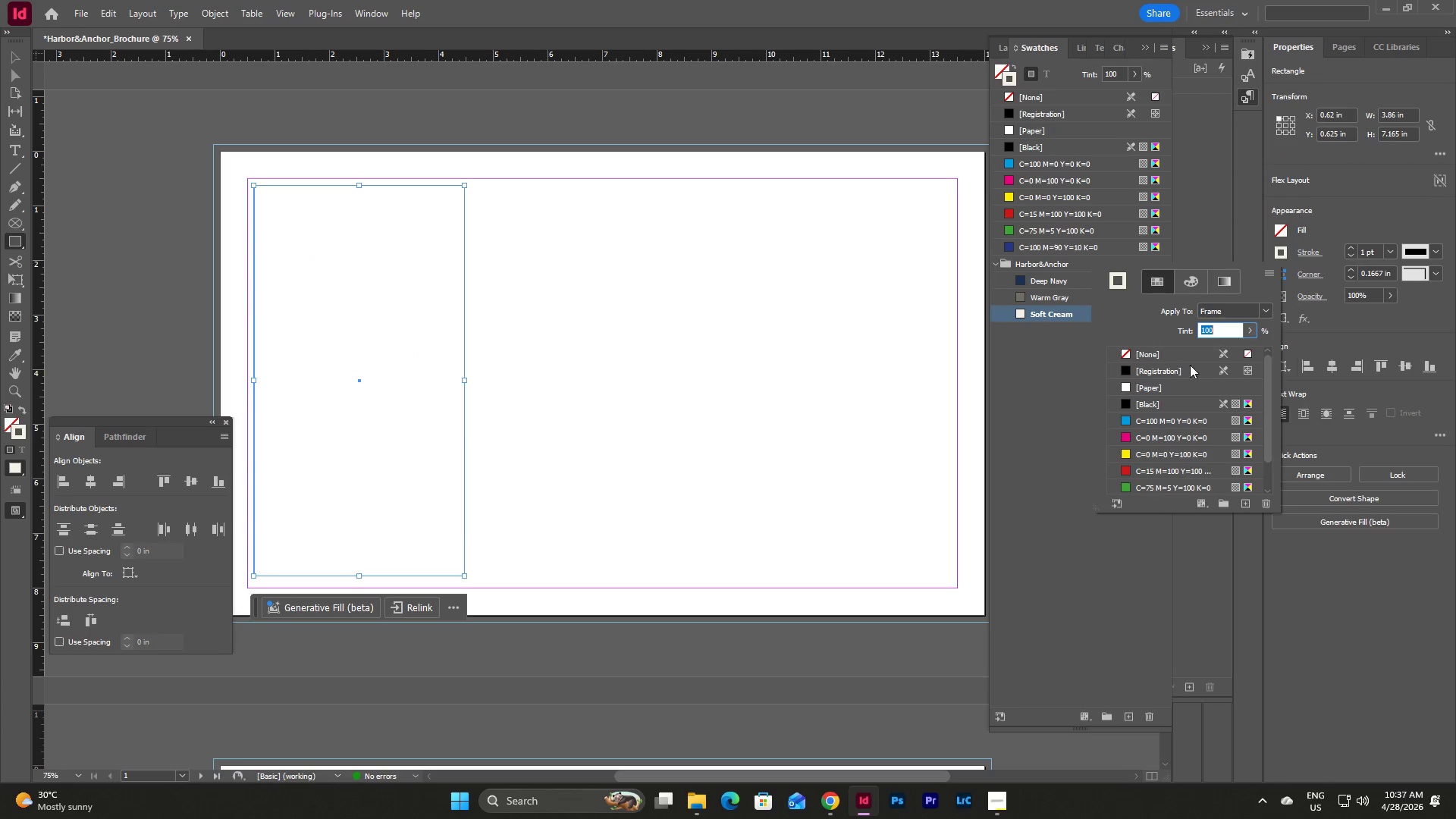 
left_click([1157, 353])
 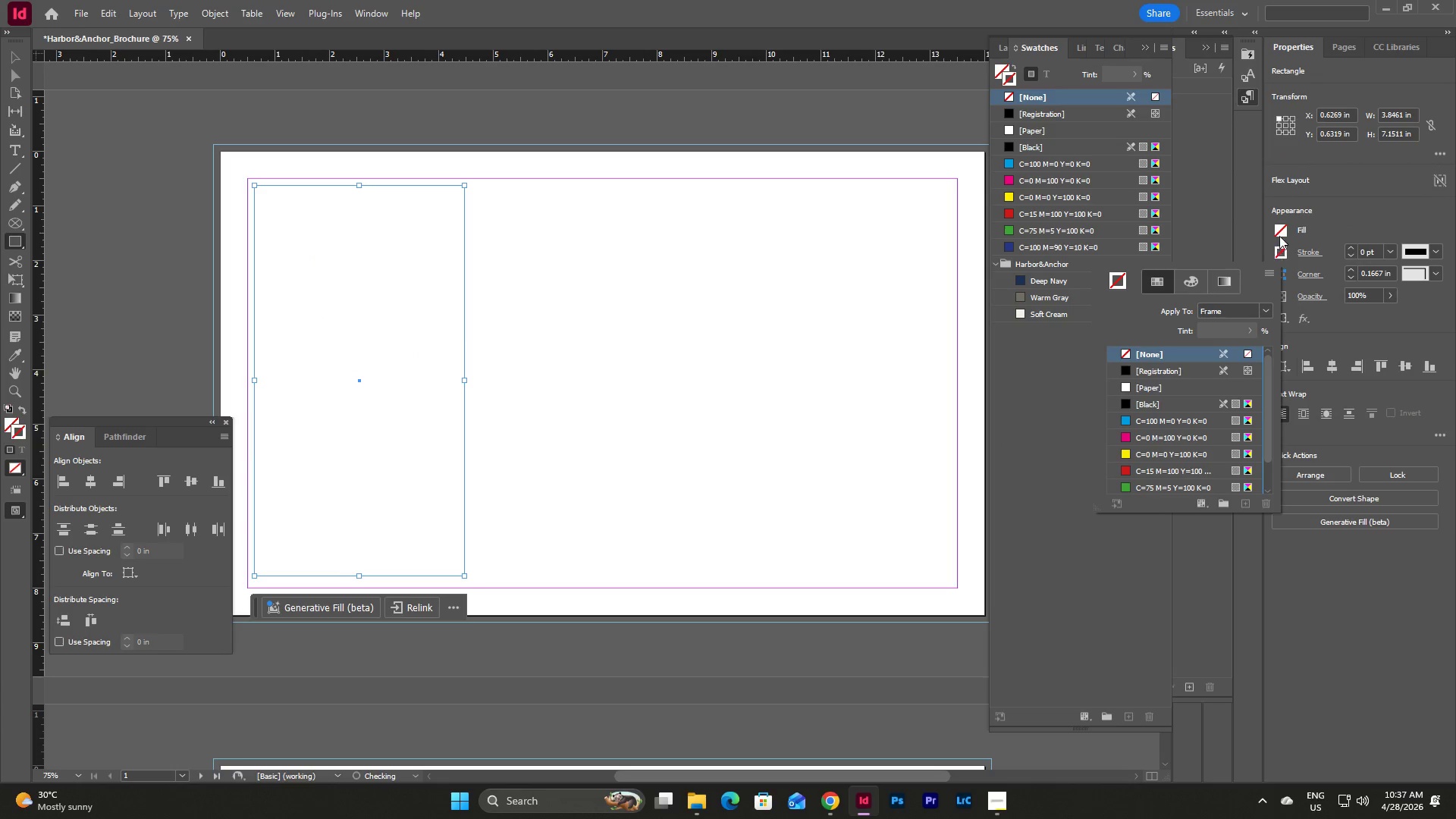 
left_click([1285, 228])
 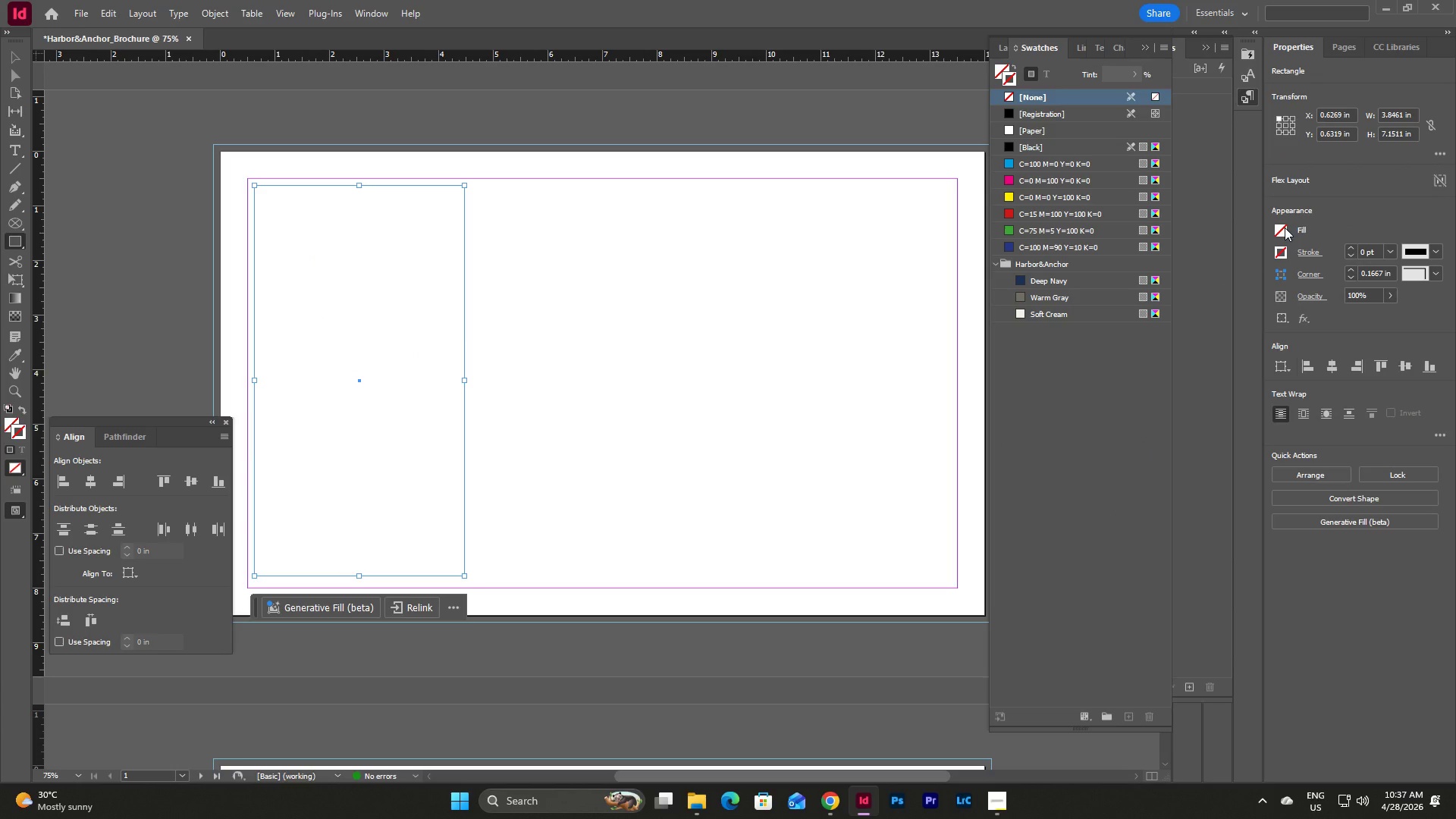 
left_click([1285, 228])
 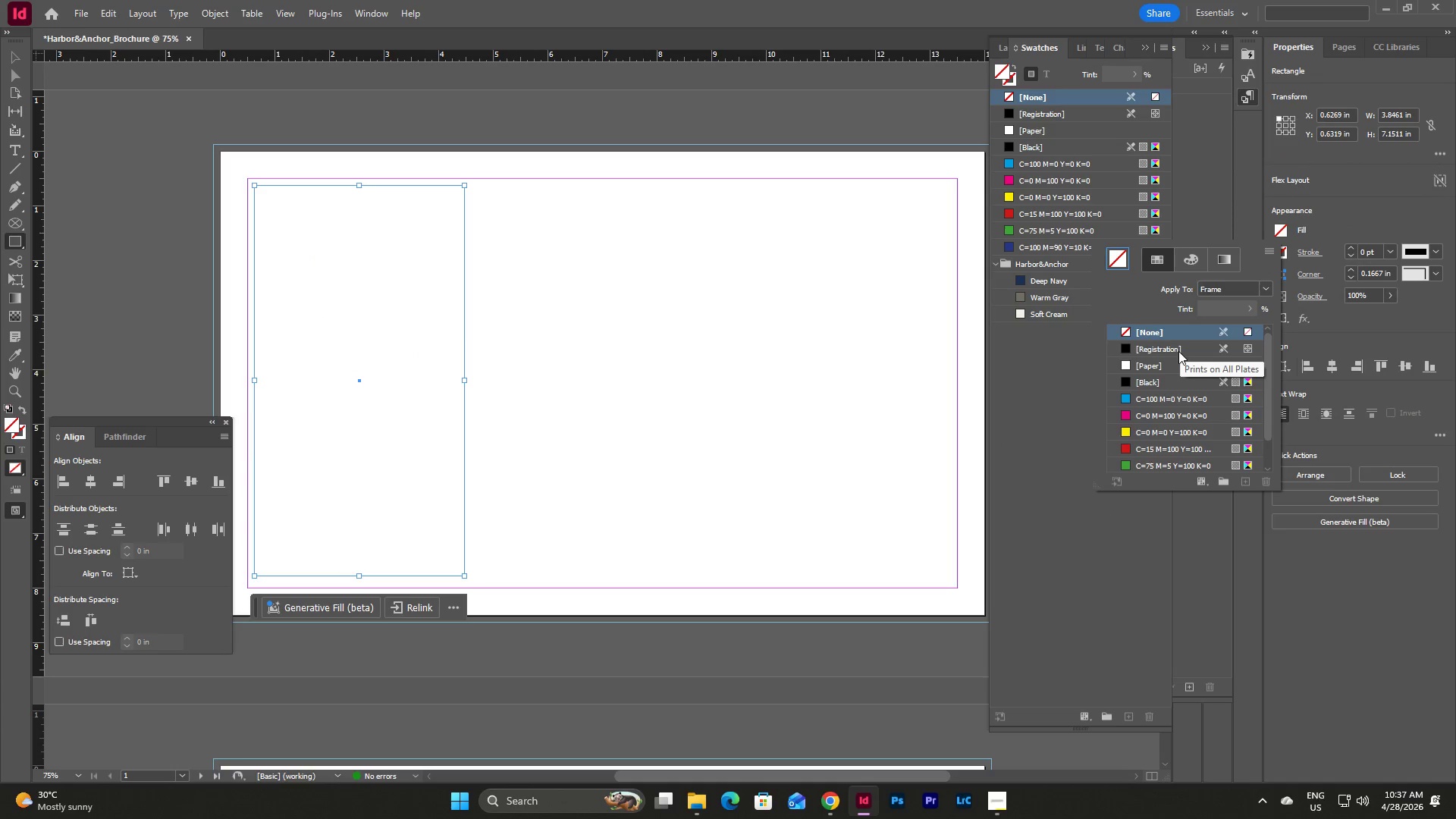 
scroll: coordinate [1174, 357], scroll_direction: down, amount: 5.0
 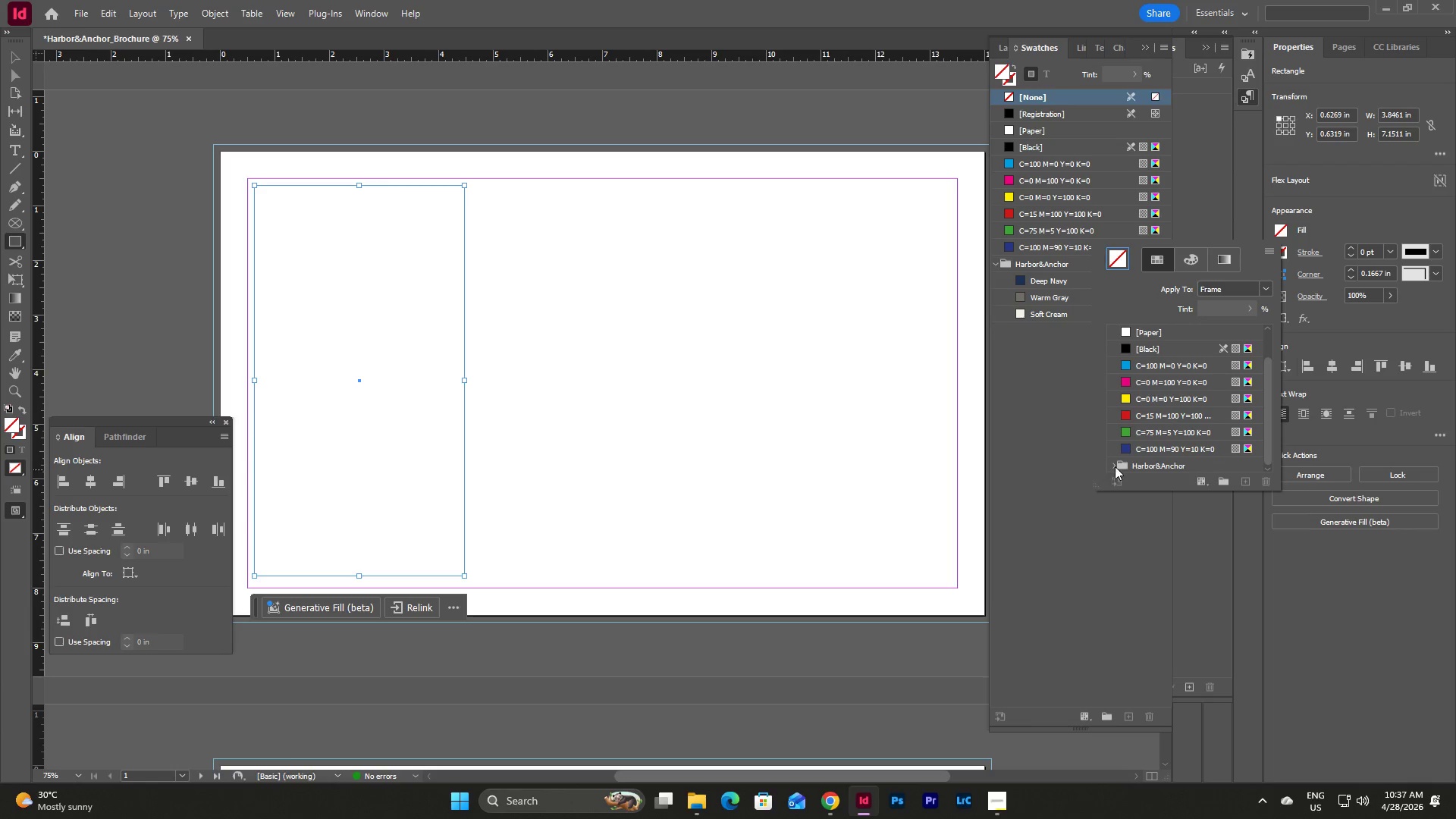 
left_click([1115, 465])
 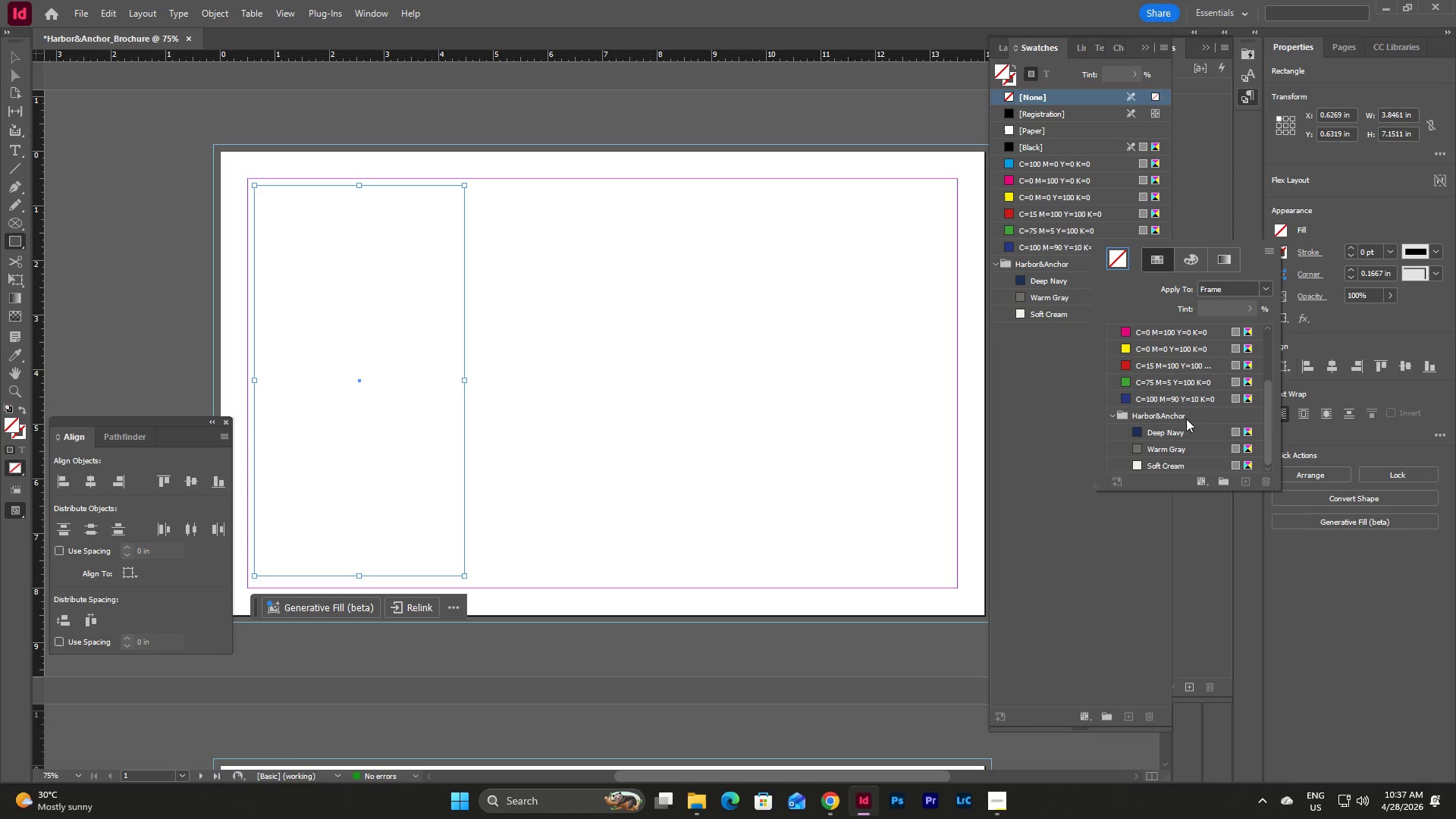 
scroll: coordinate [1186, 419], scroll_direction: down, amount: 3.0
 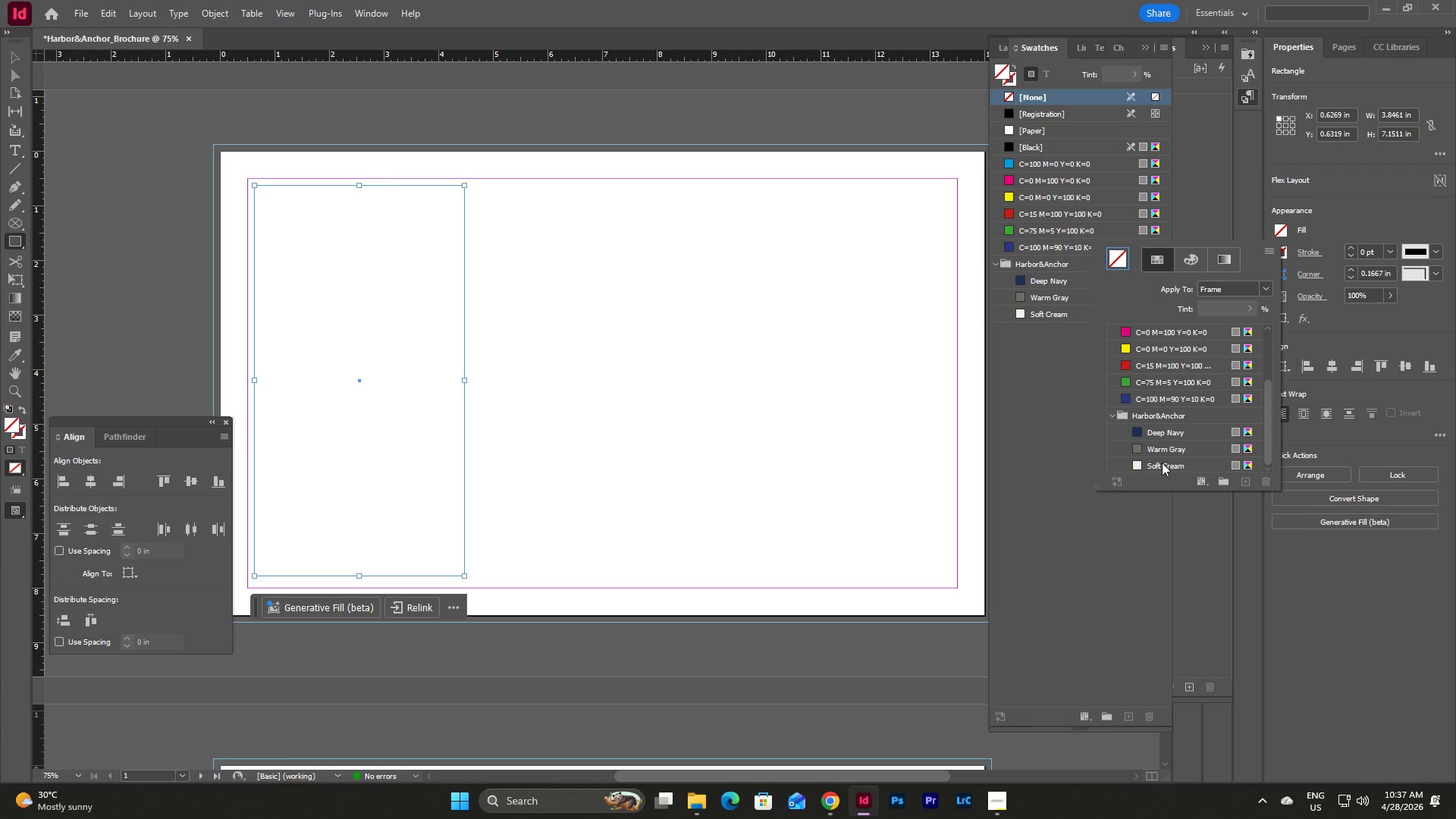 
left_click([1162, 463])
 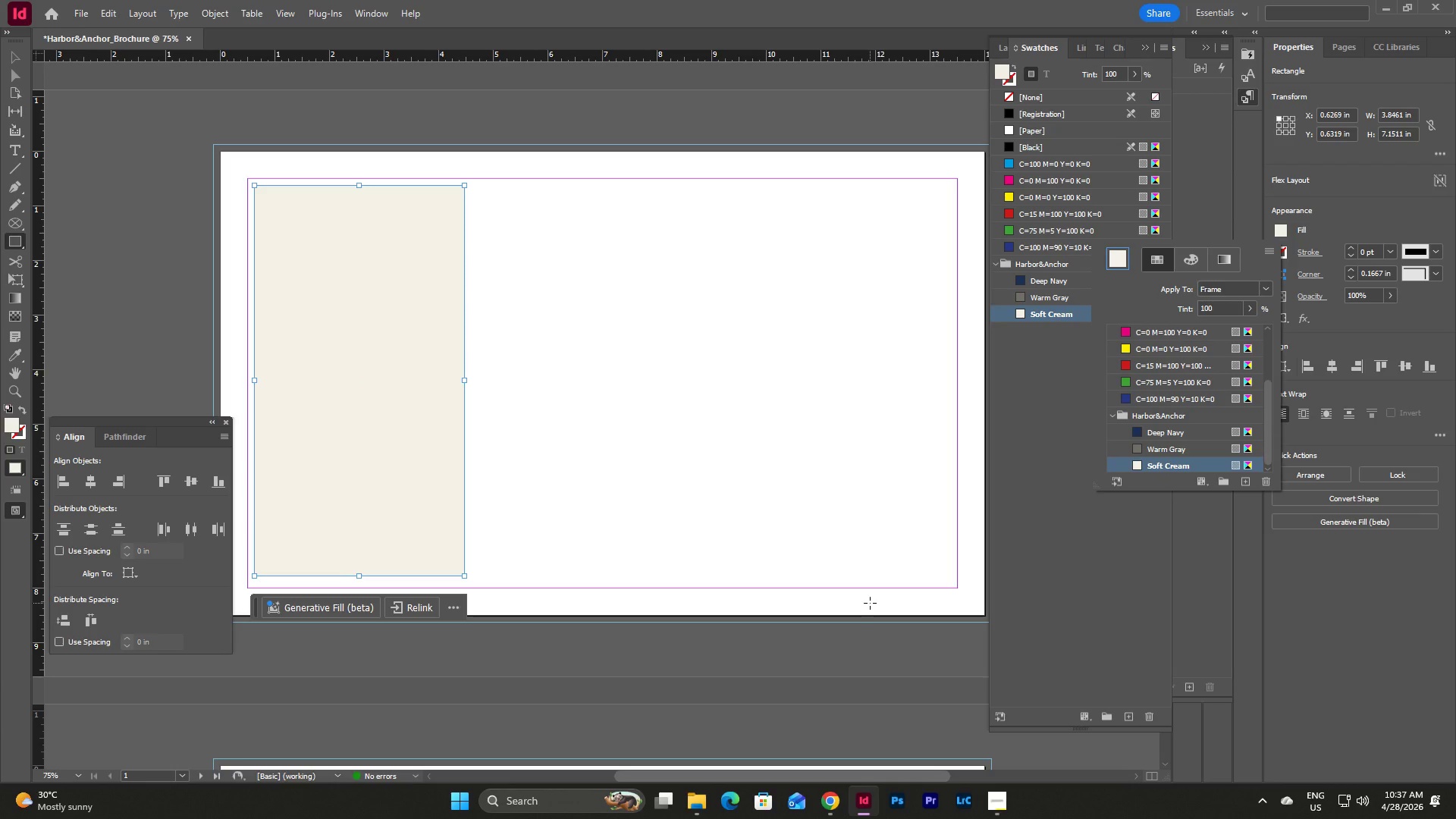 
wait(5.64)
 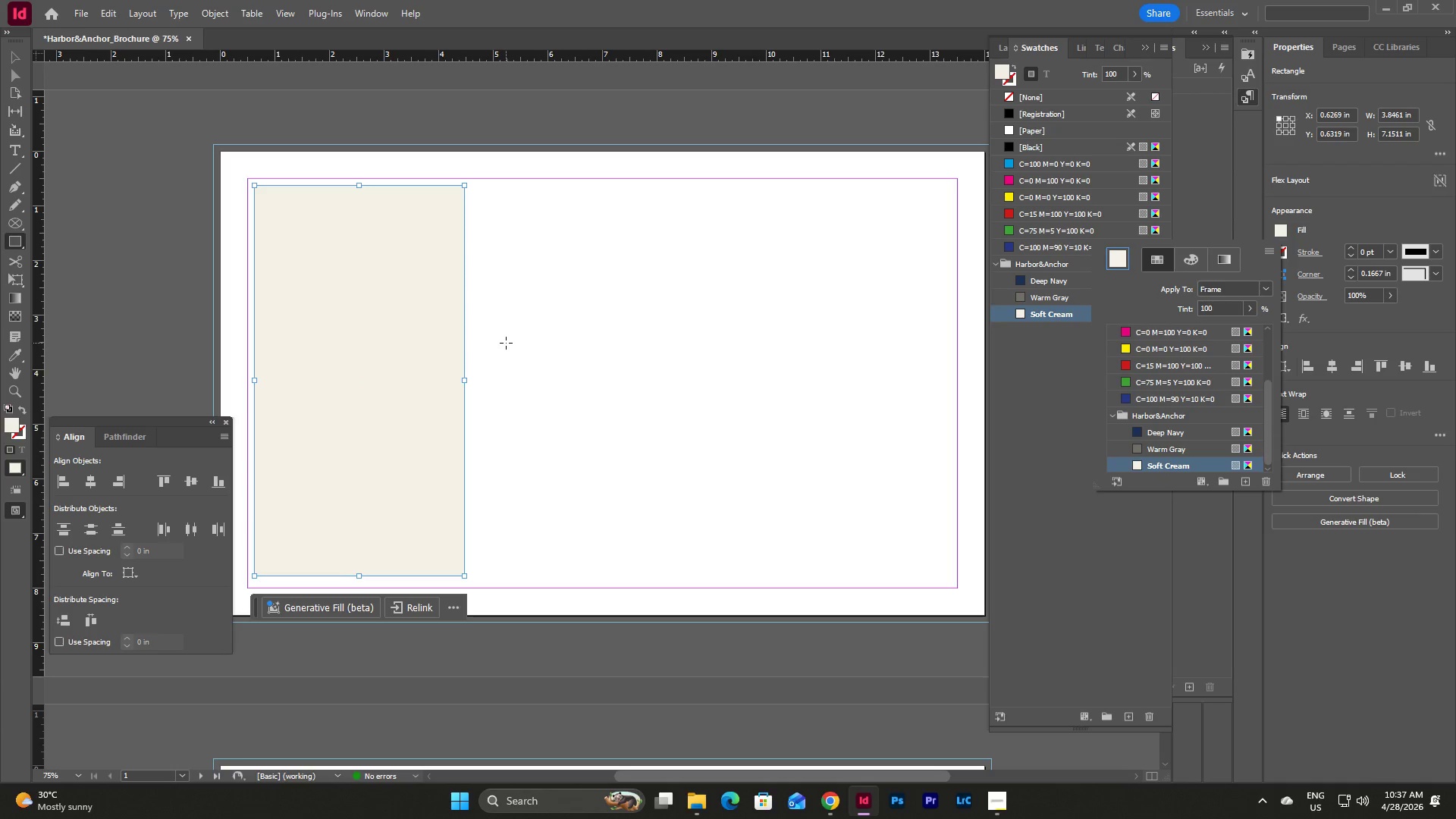 
key(Escape)
 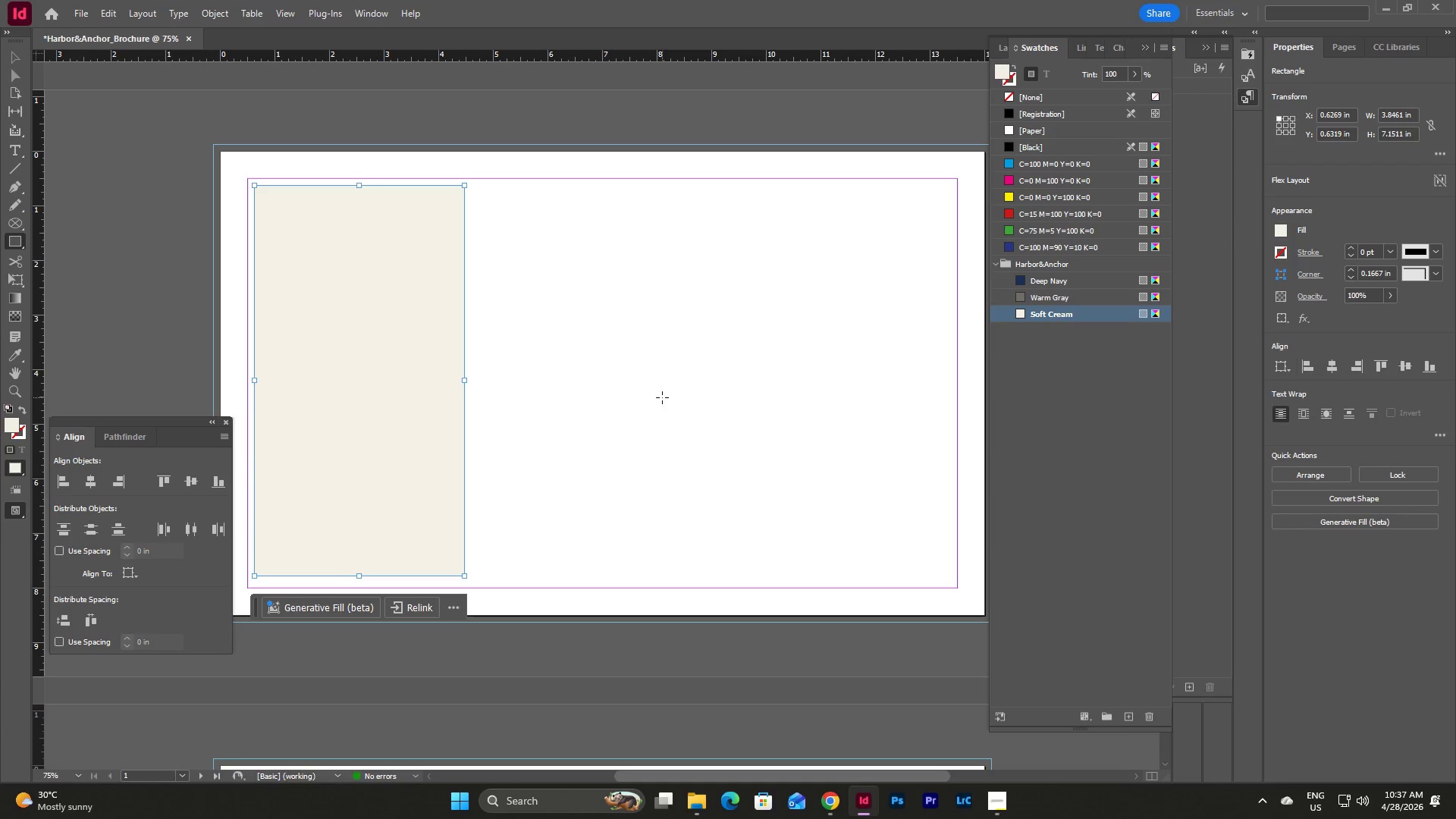 
key(Escape)
 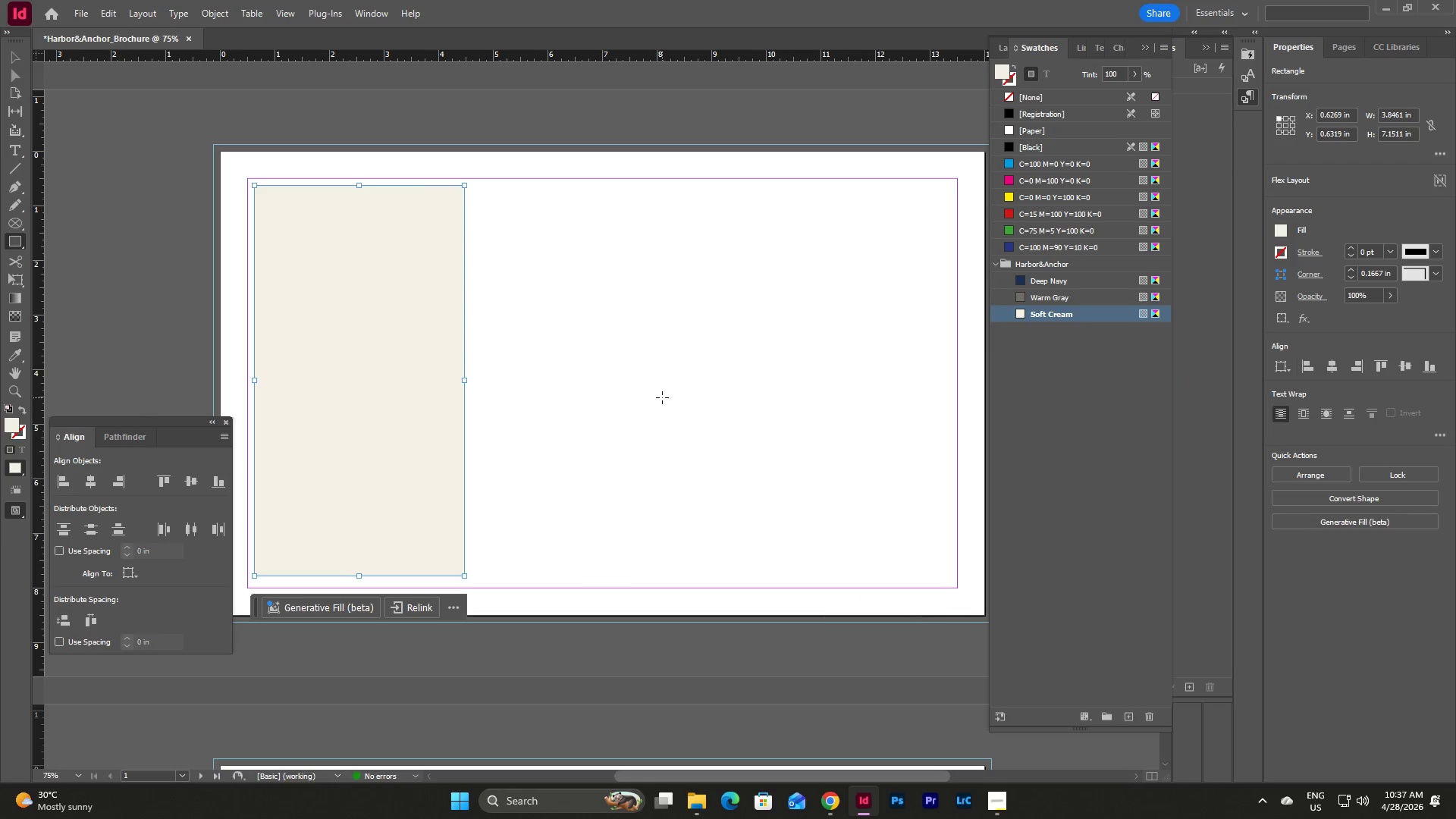 
key(V)
 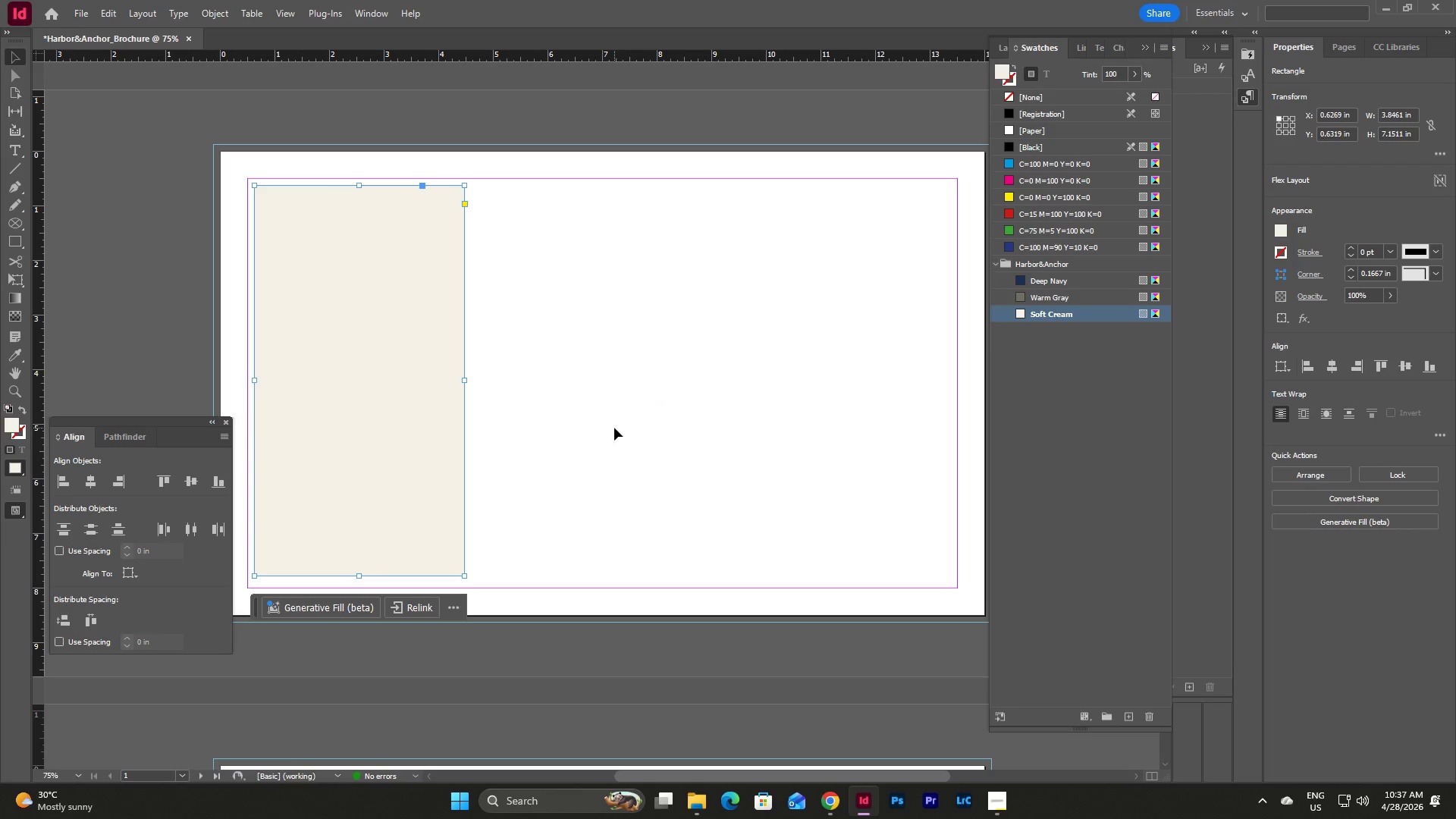 
wait(9.3)
 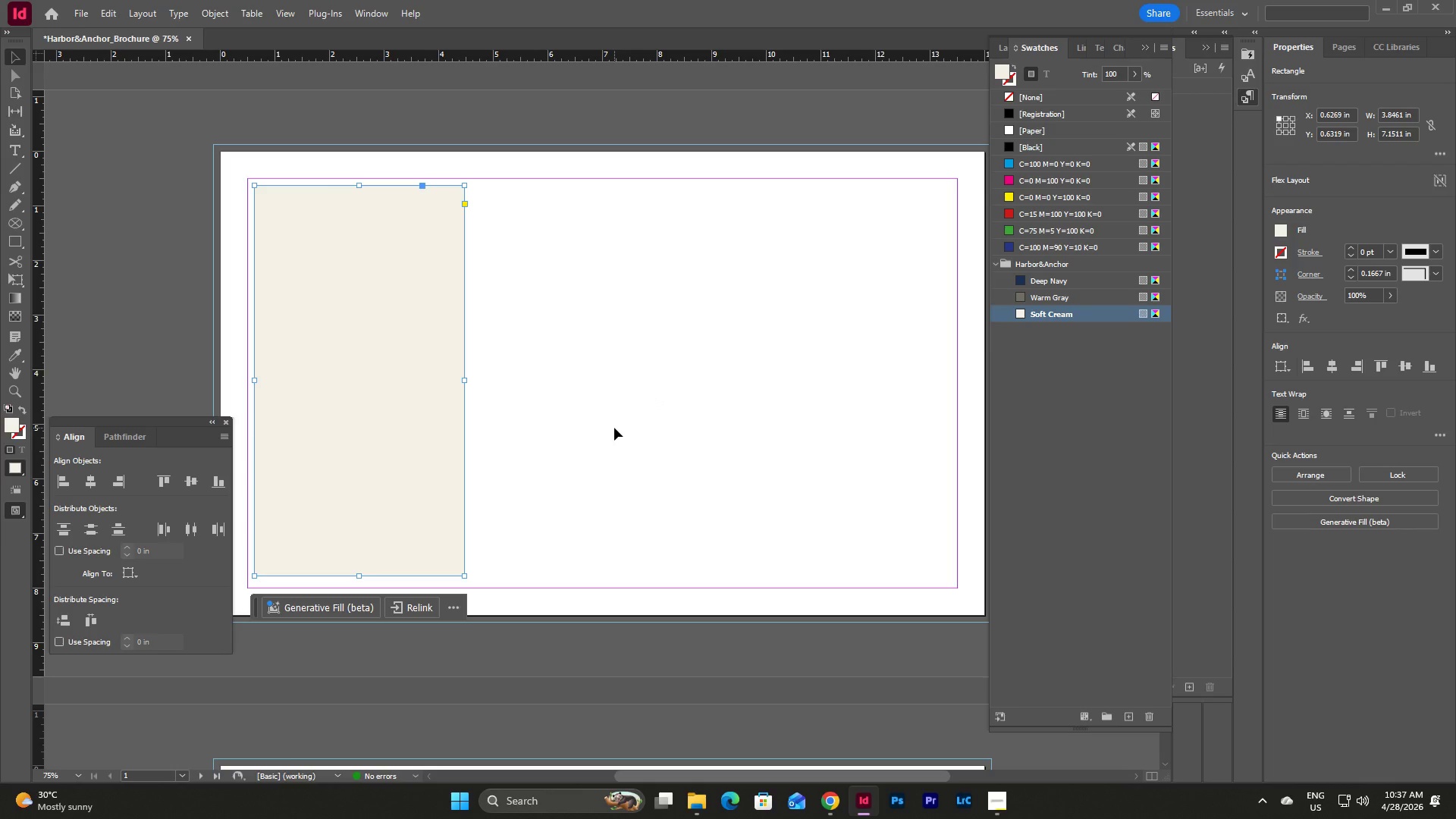 
left_click([1061, 283])
 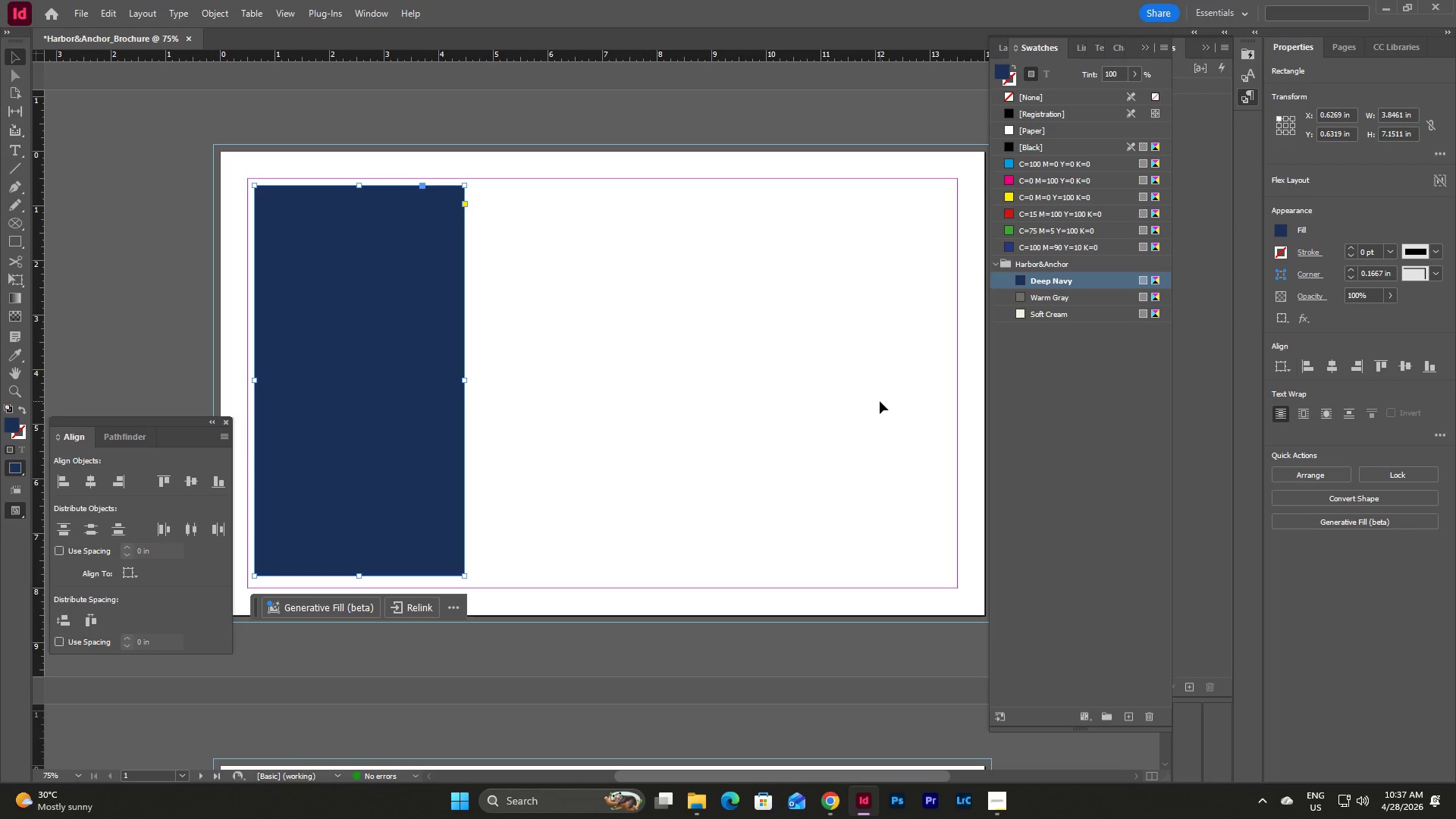 
wait(24.64)
 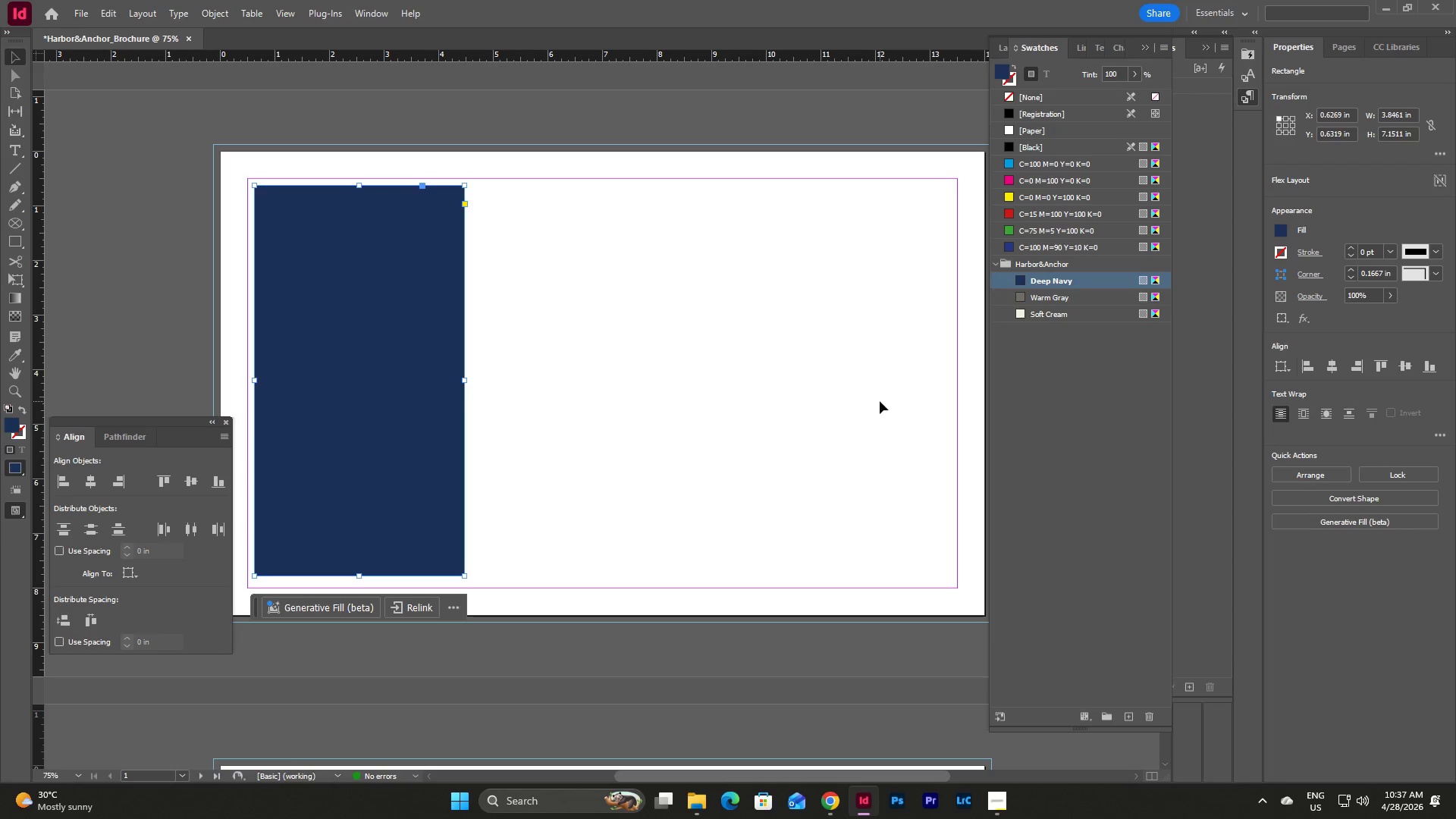 
double_click([1409, 113])
 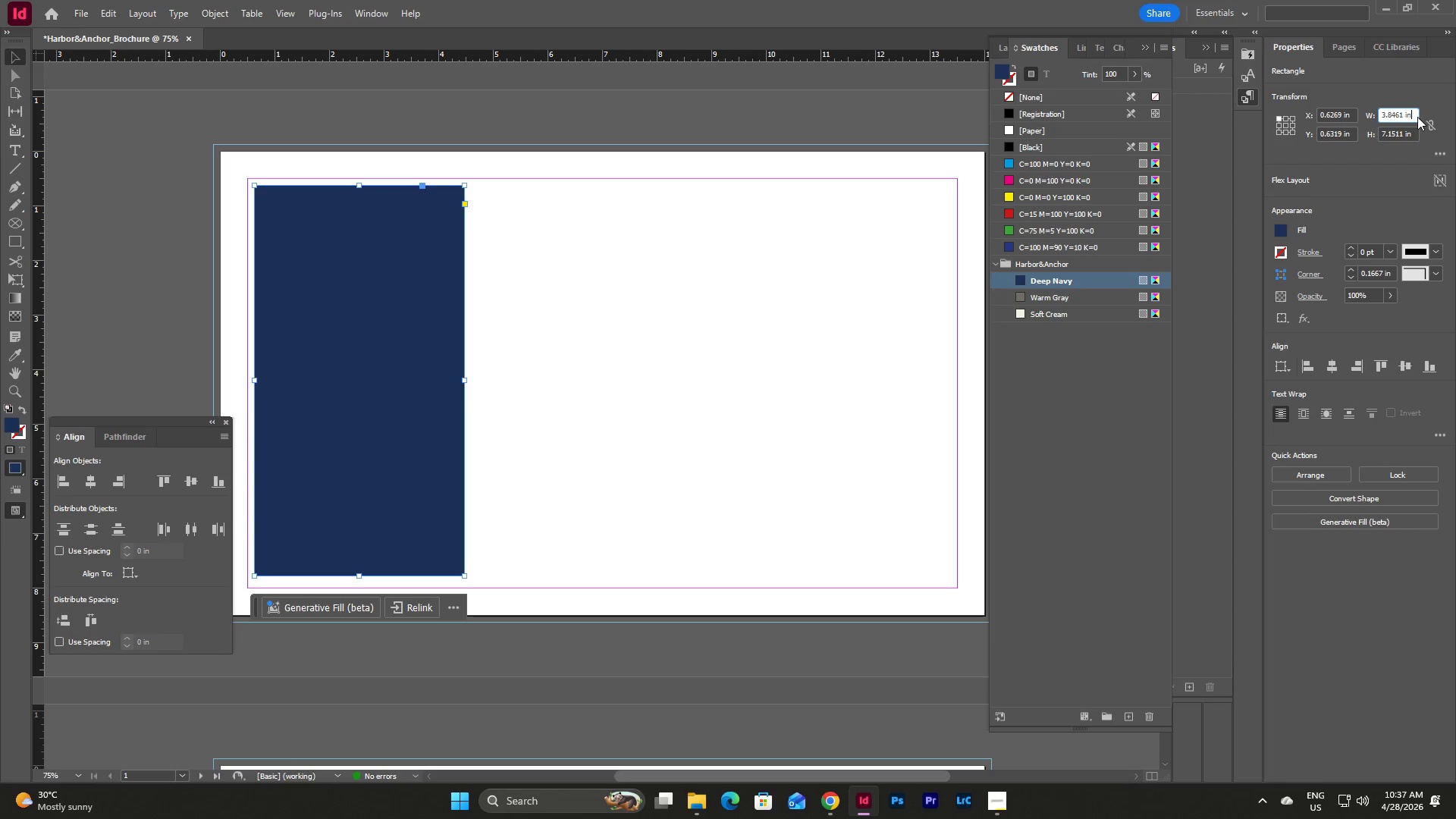 
left_click_drag(start_coordinate=[1415, 117], to_coordinate=[1351, 117])
 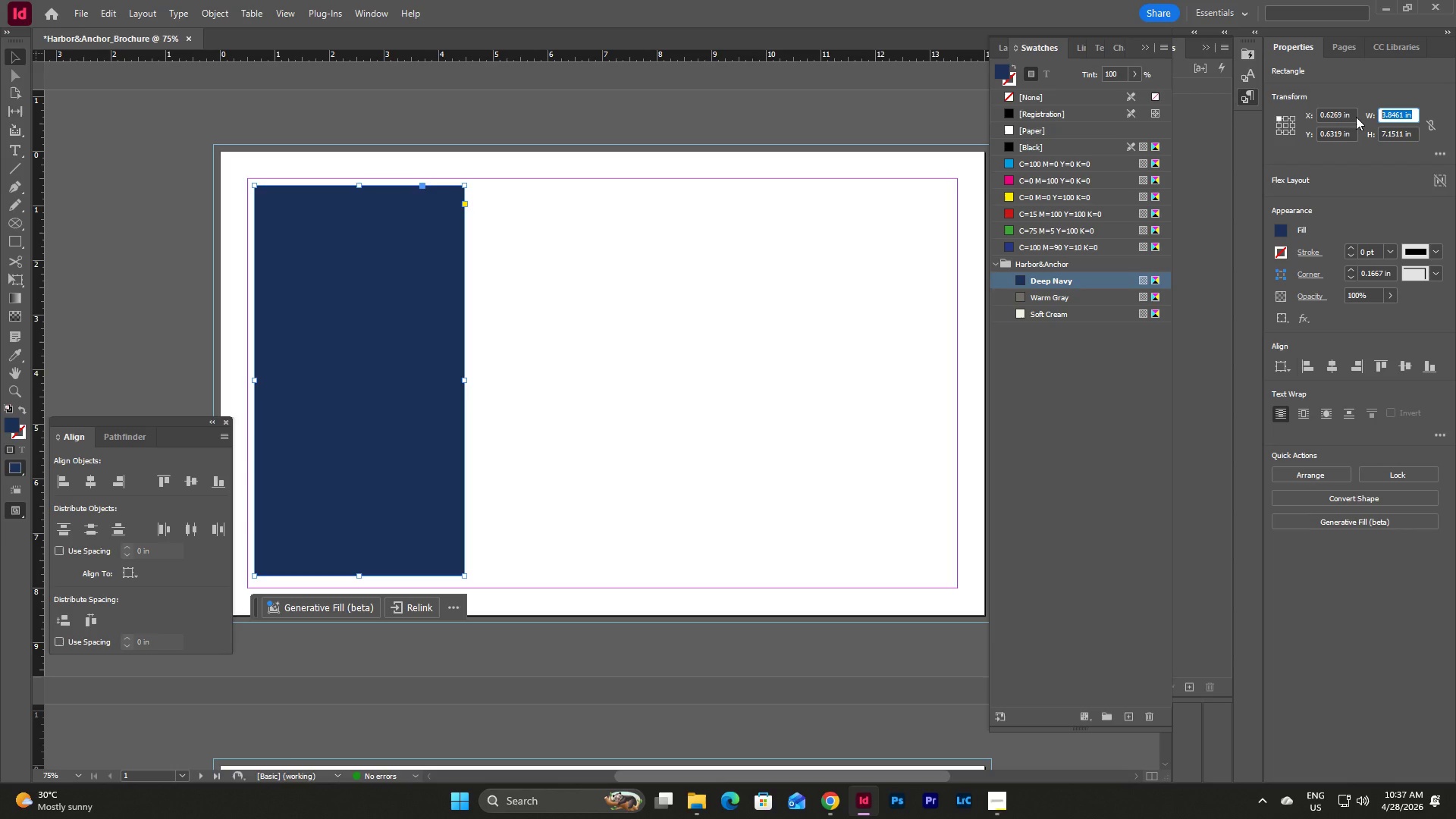 
key(Numpad3)
 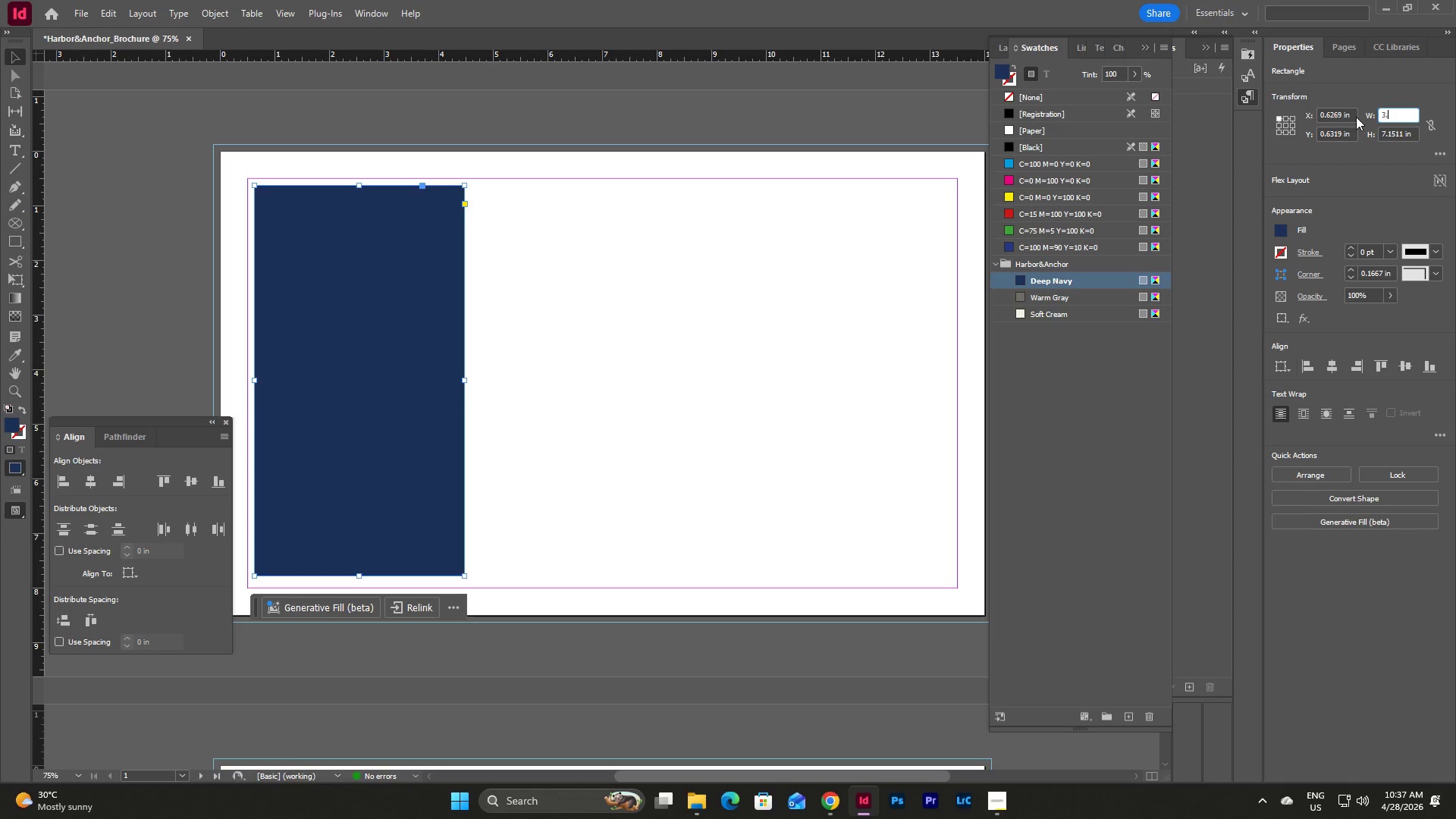 
key(NumpadDecimal)
 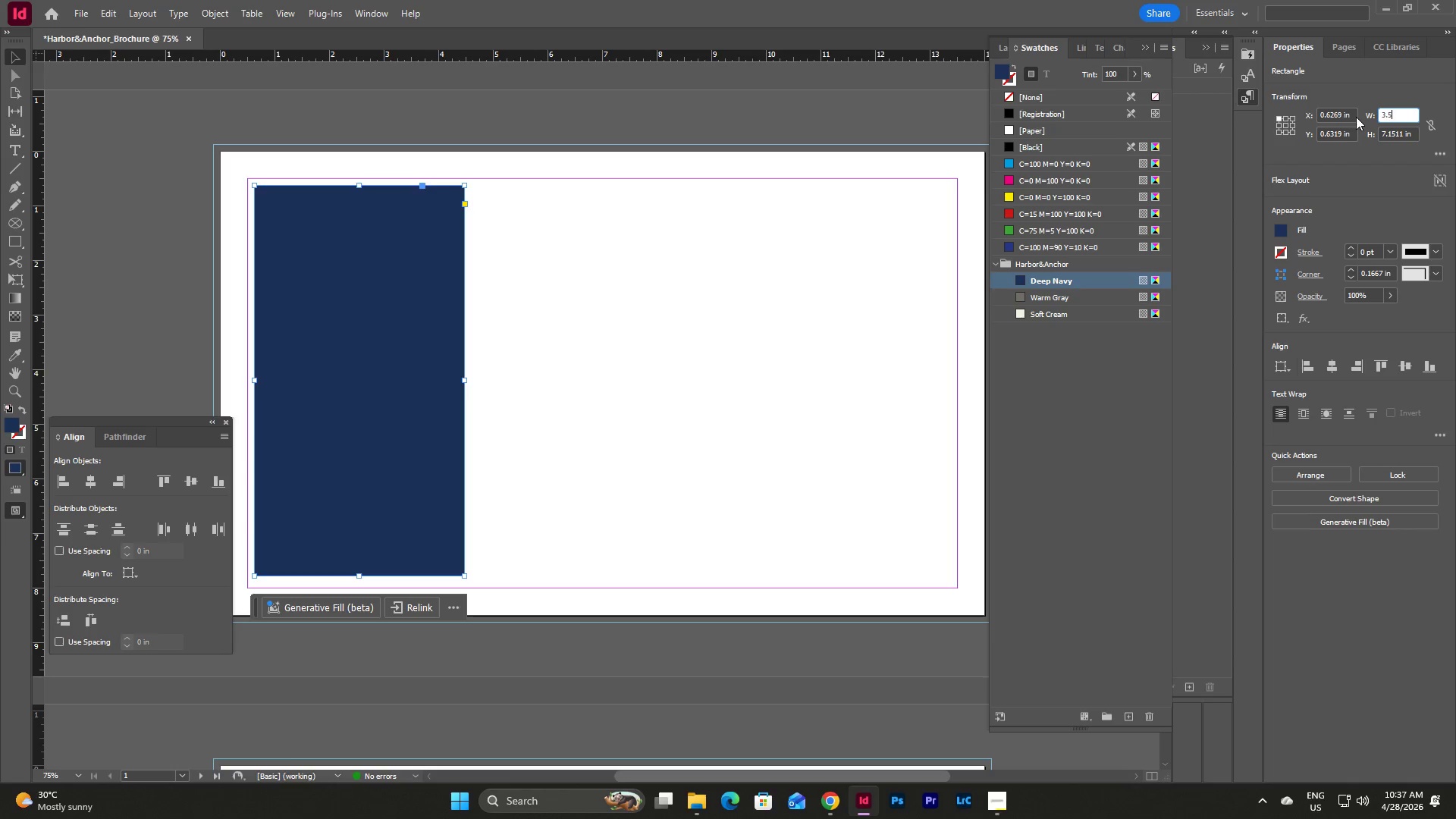 
key(Numpad5)
 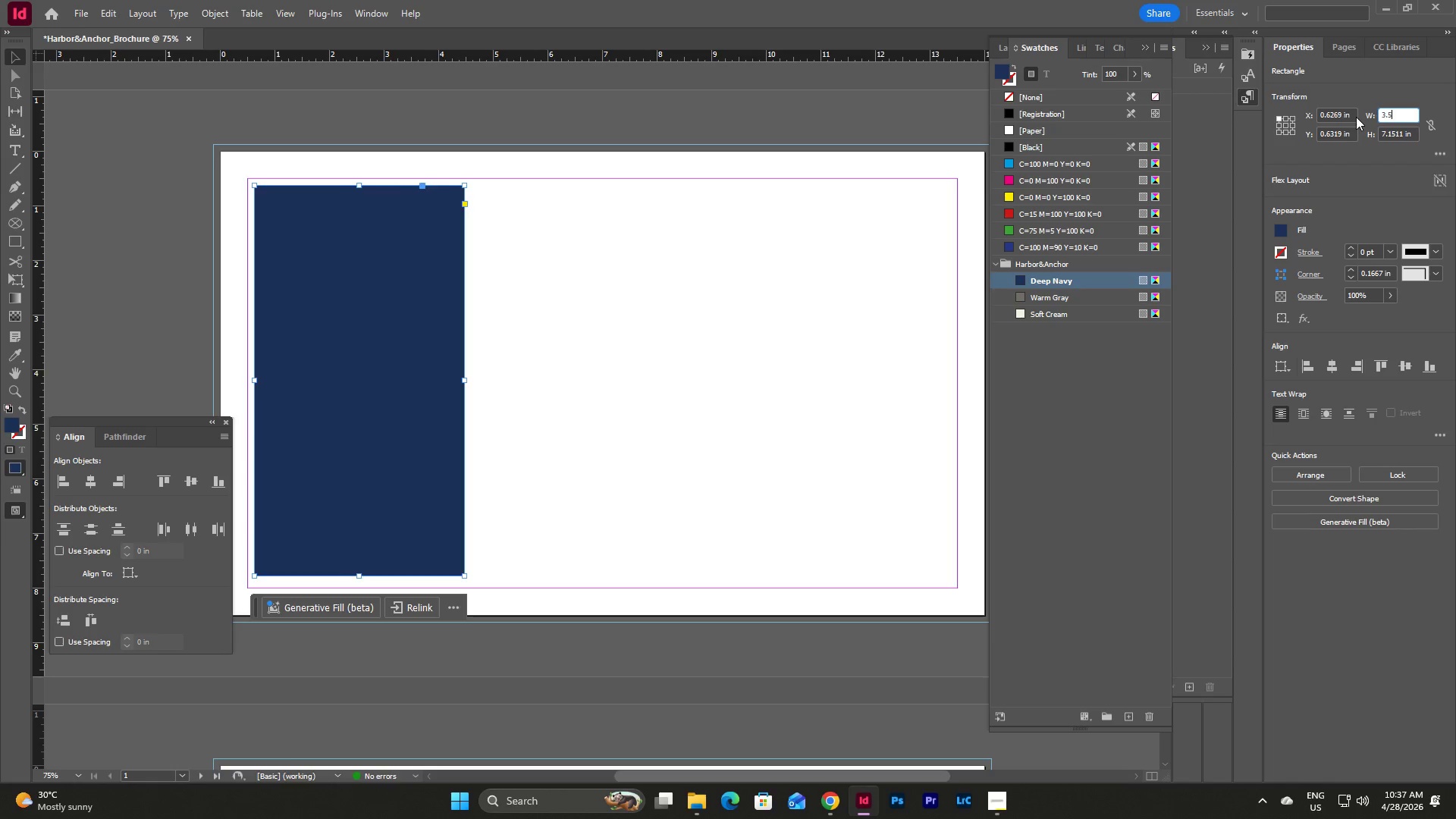 
key(NumpadEnter)
 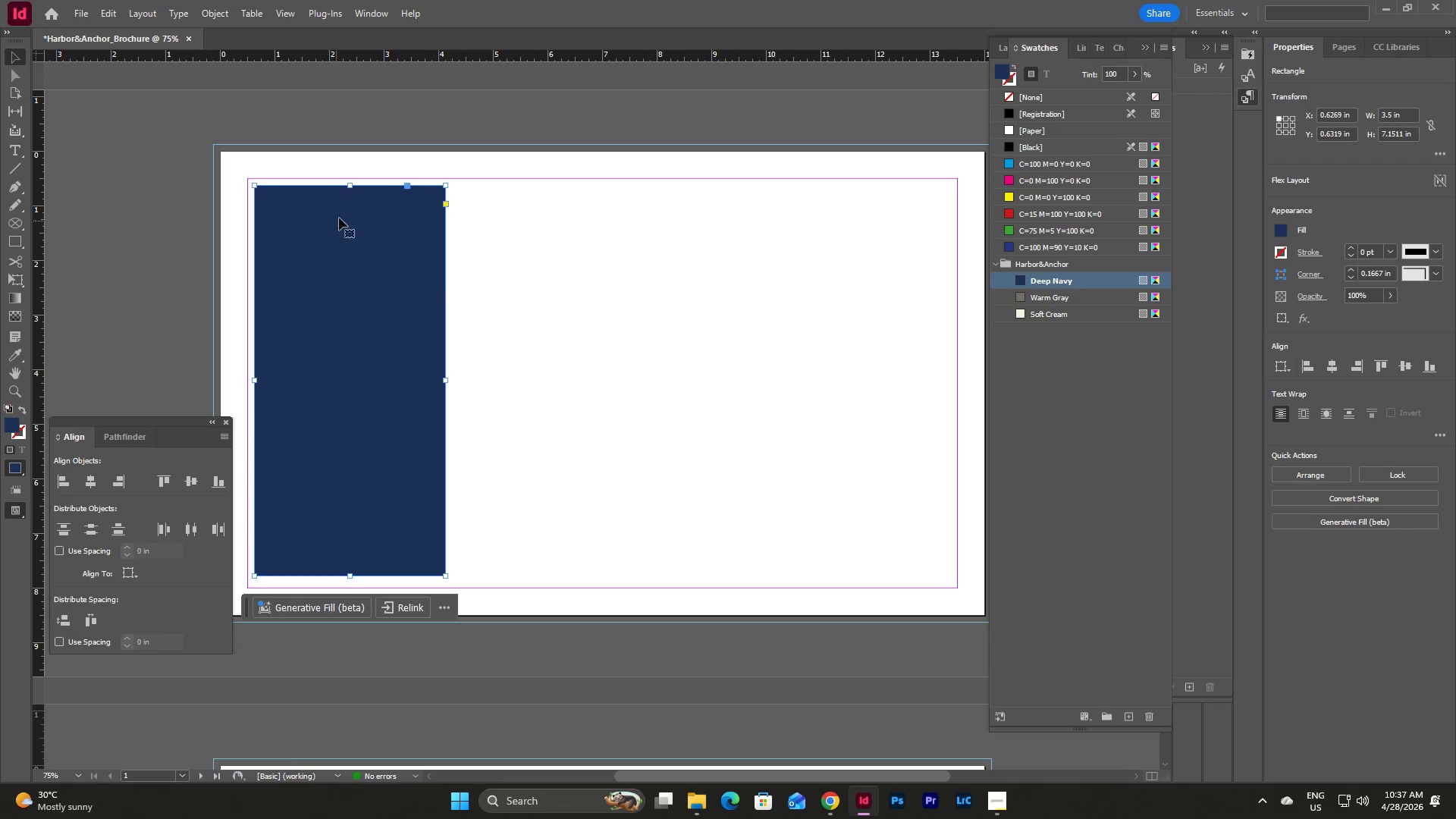 
left_click_drag(start_coordinate=[351, 185], to_coordinate=[350, 176])
 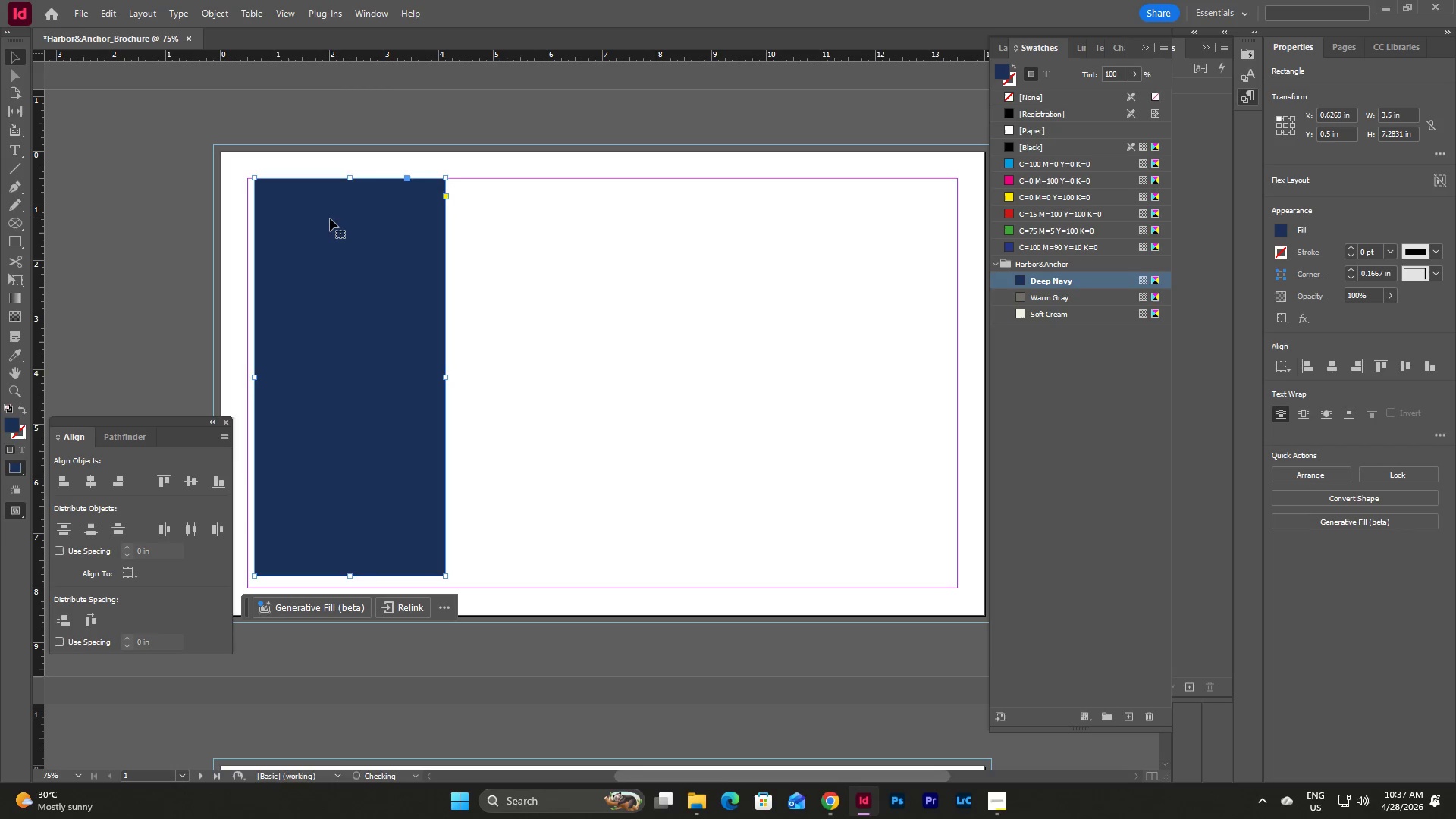 
left_click_drag(start_coordinate=[330, 218], to_coordinate=[325, 218])
 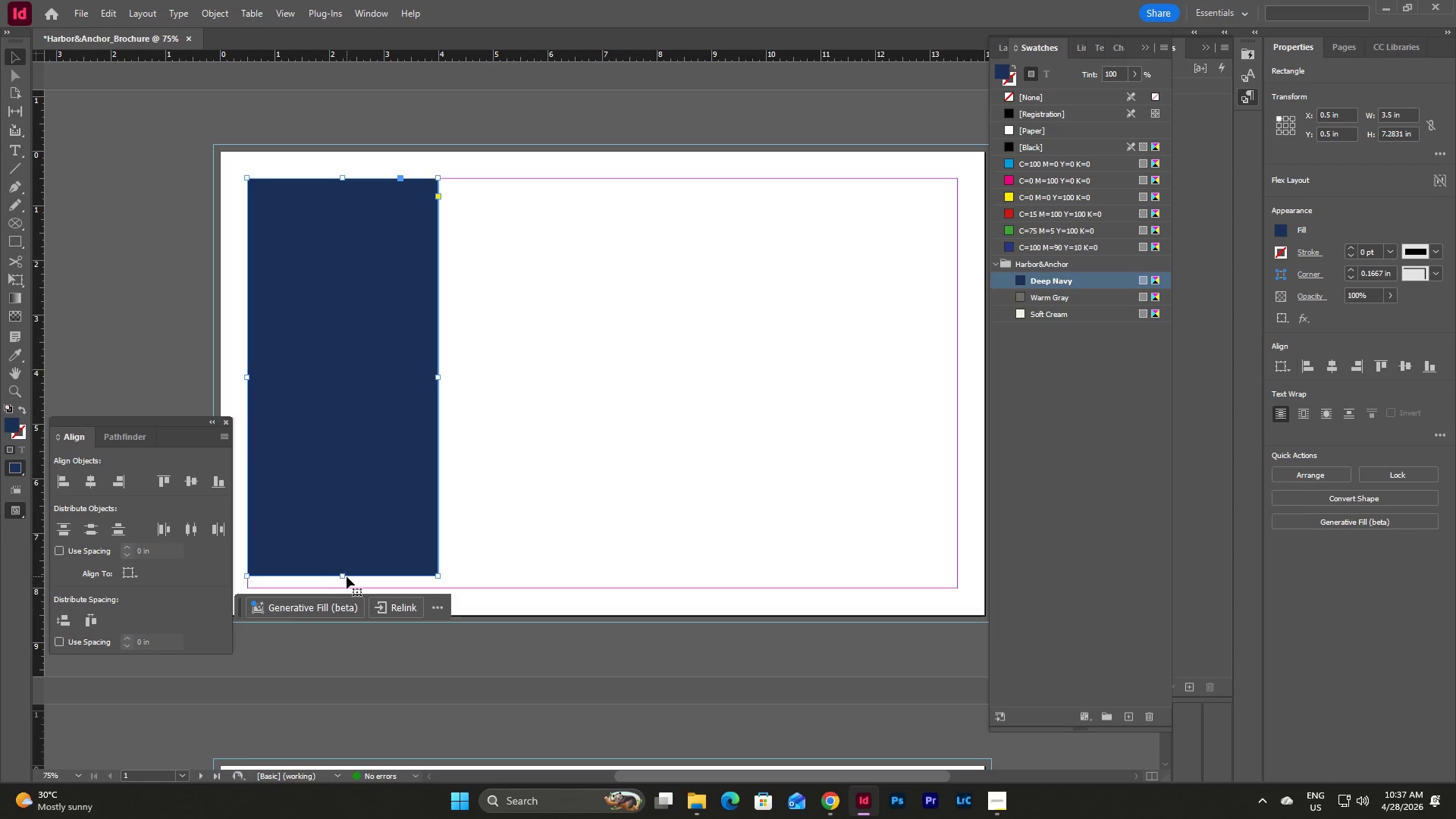 
left_click_drag(start_coordinate=[344, 575], to_coordinate=[344, 588])
 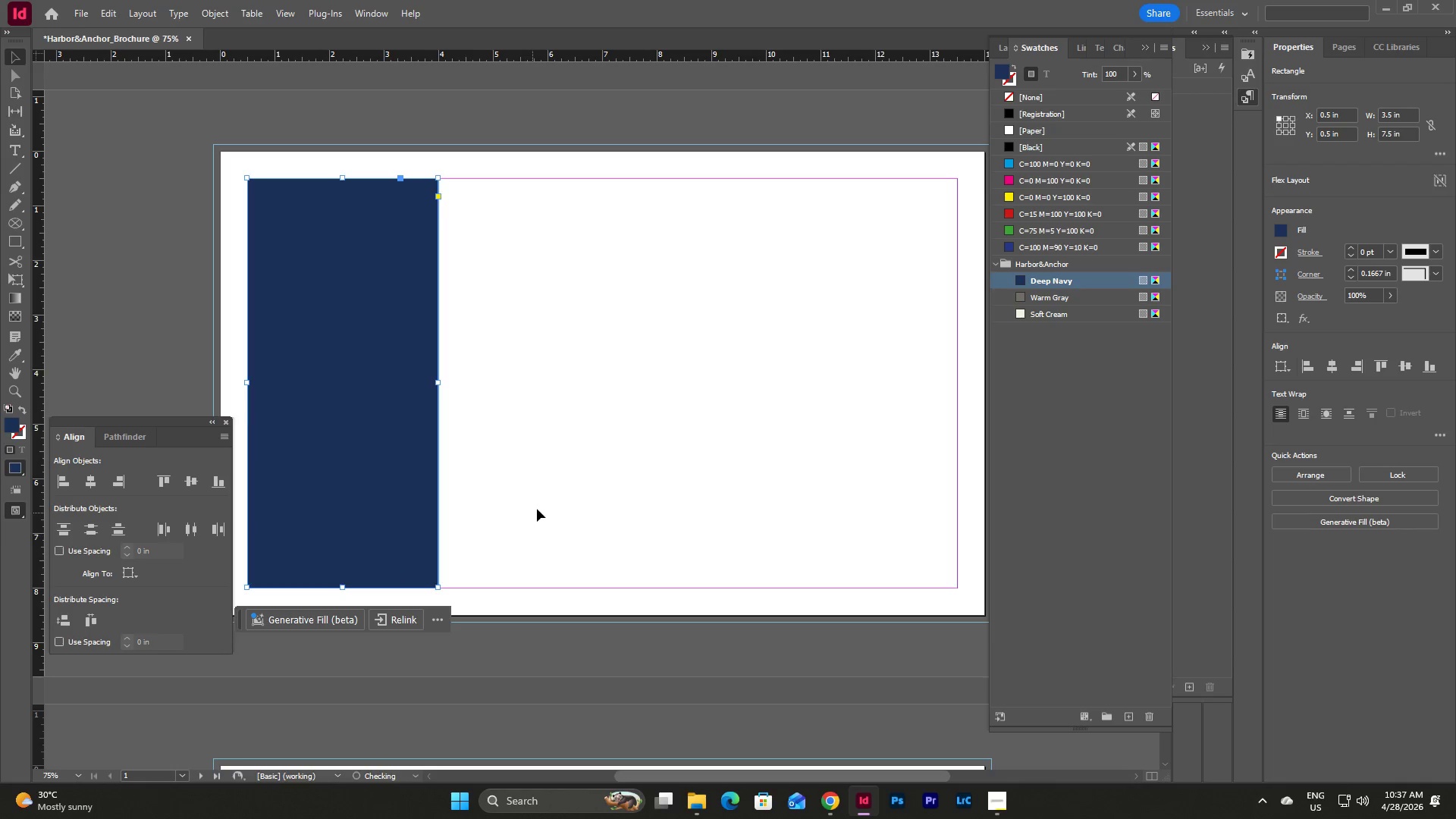 
left_click([537, 509])
 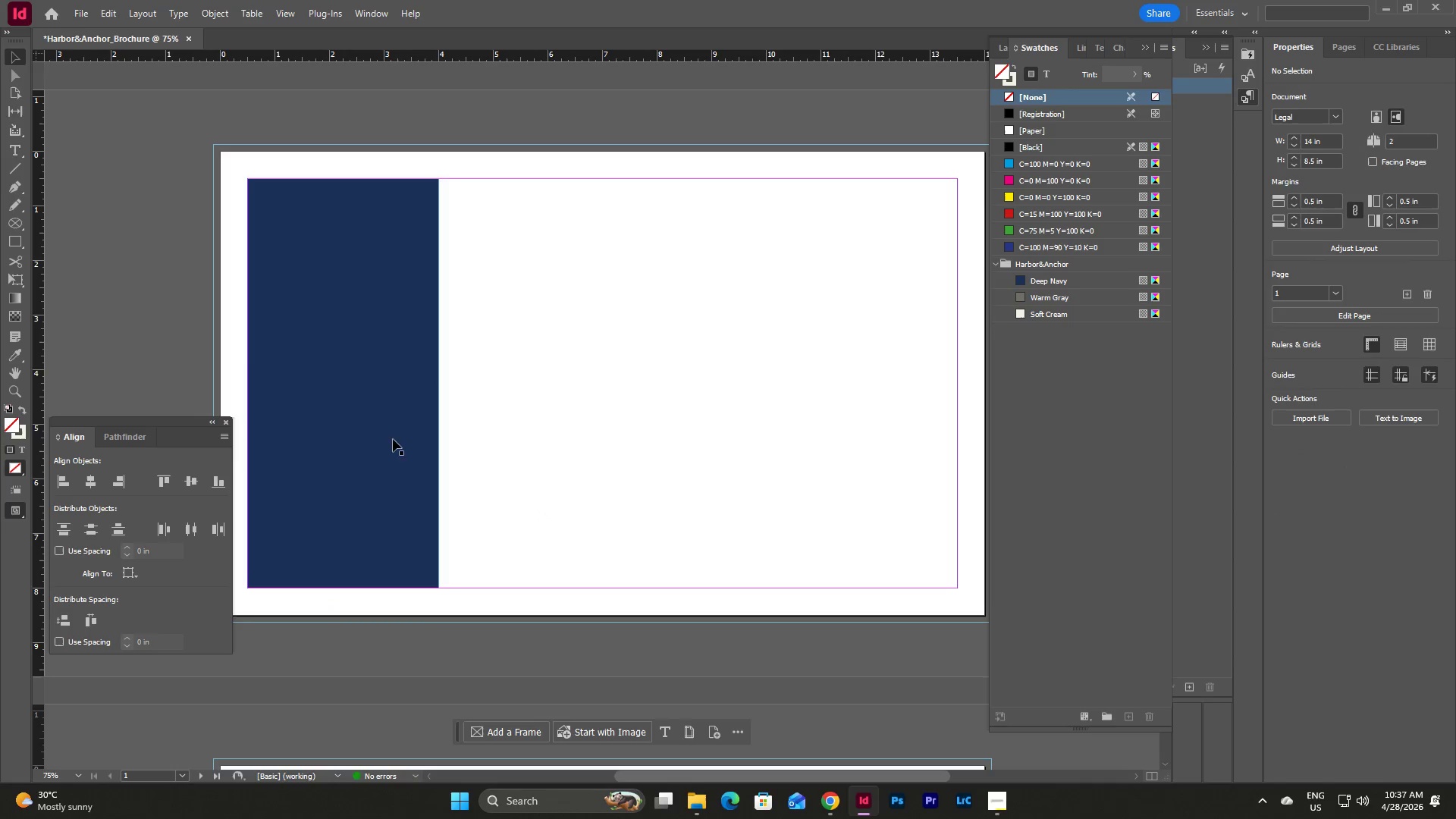 
left_click([359, 419])
 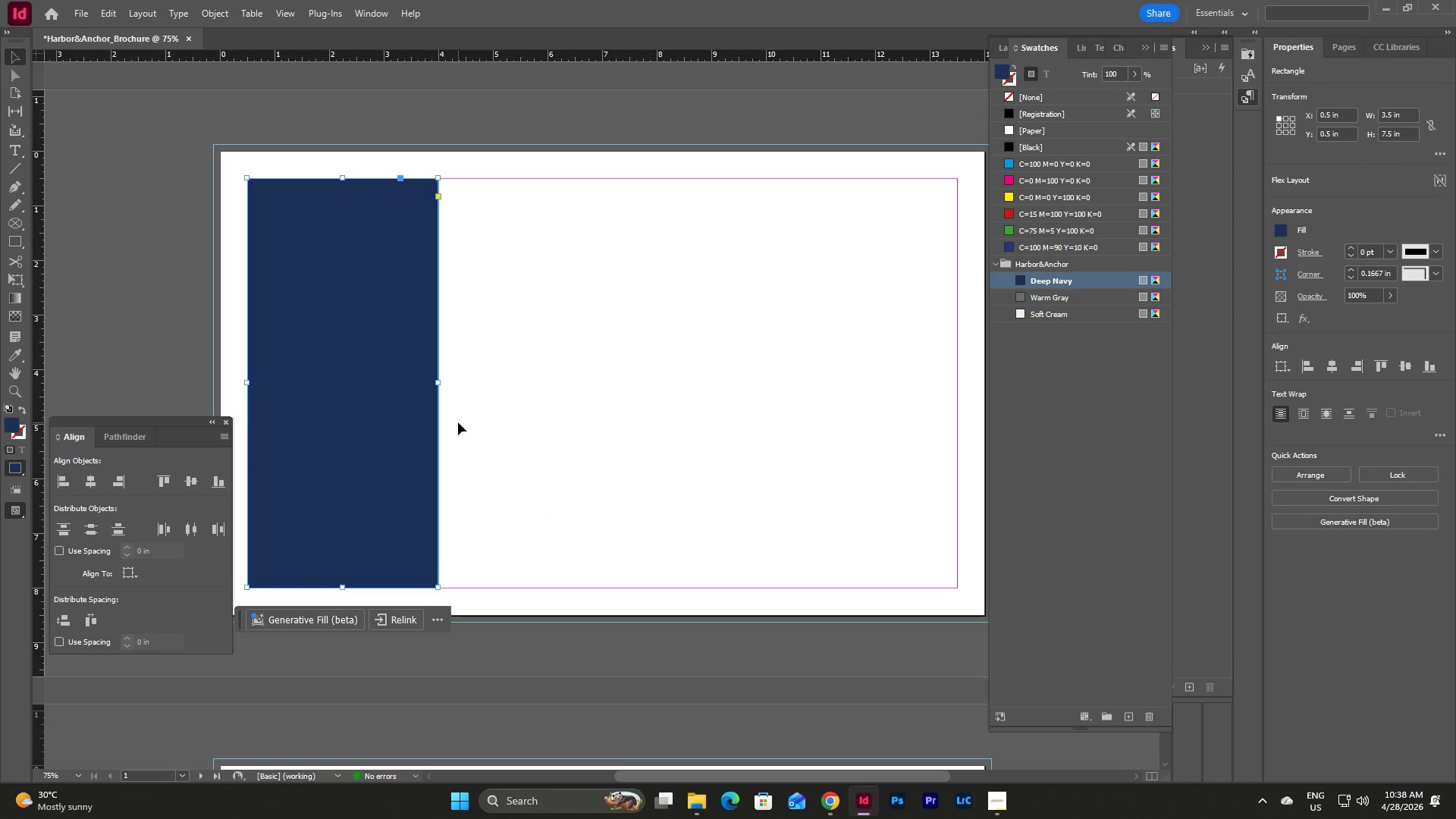 
key(Control+C)
 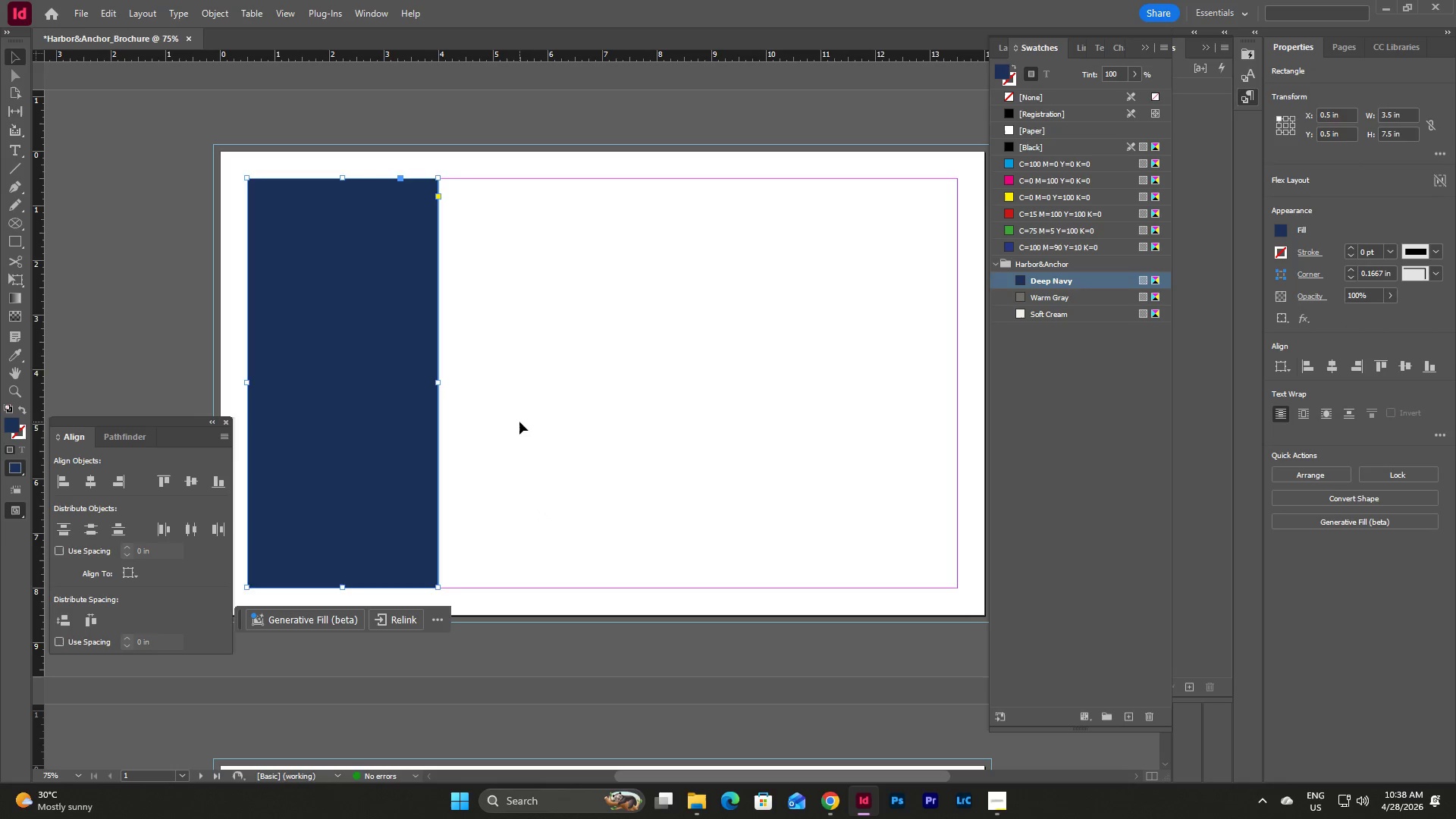 
left_click([519, 422])
 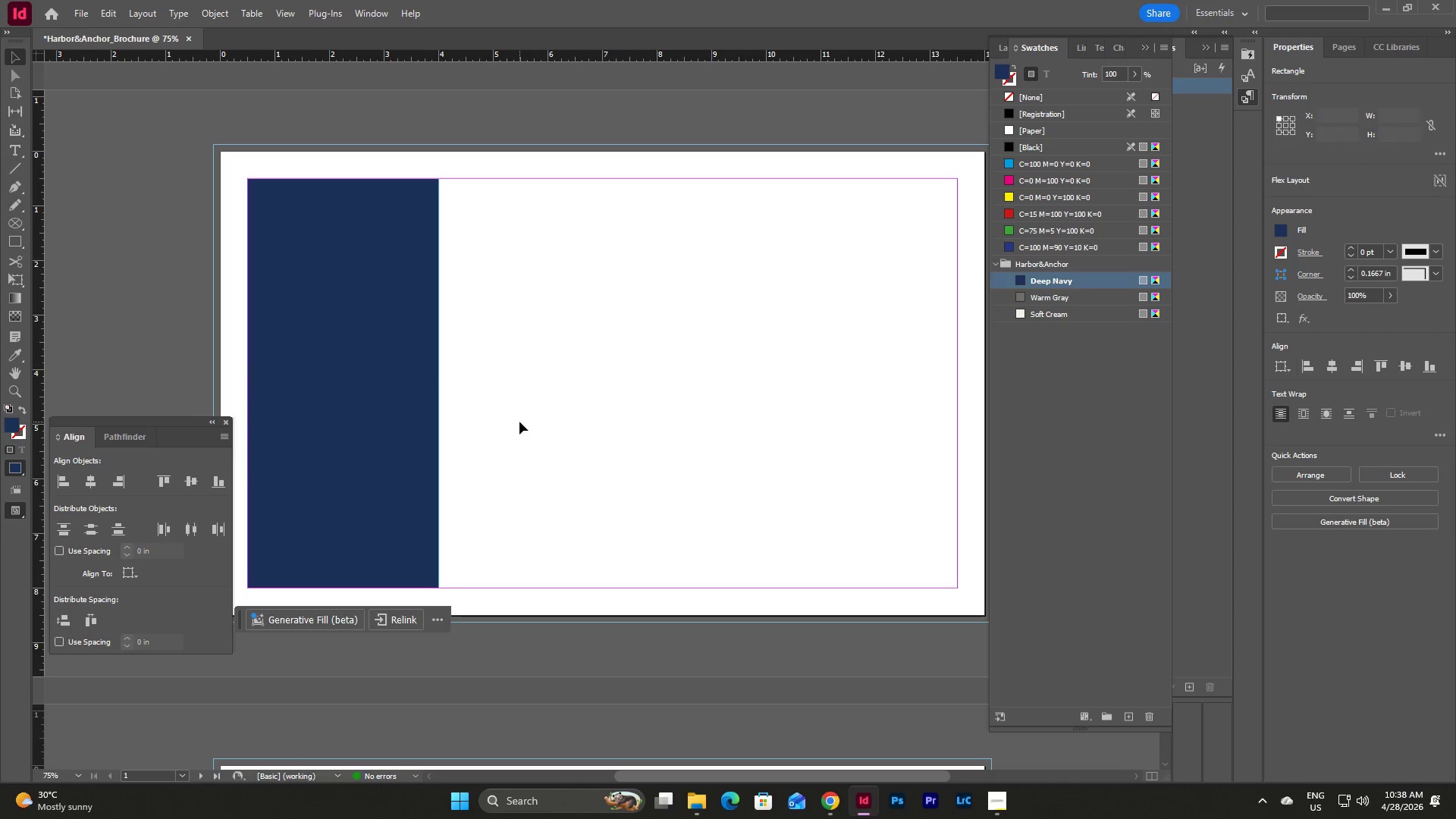 
key(Control+V)
 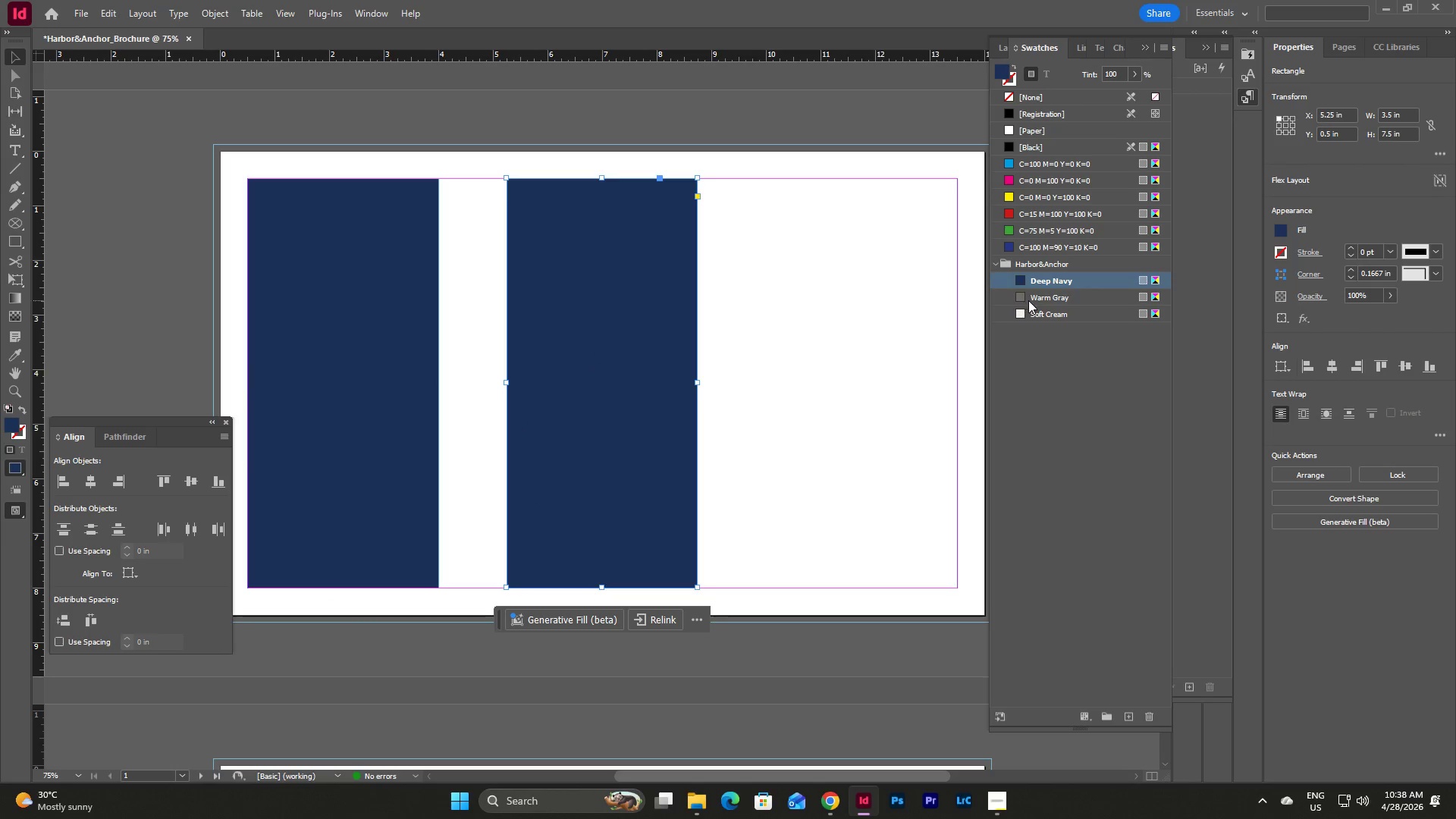 
left_click([1065, 317])
 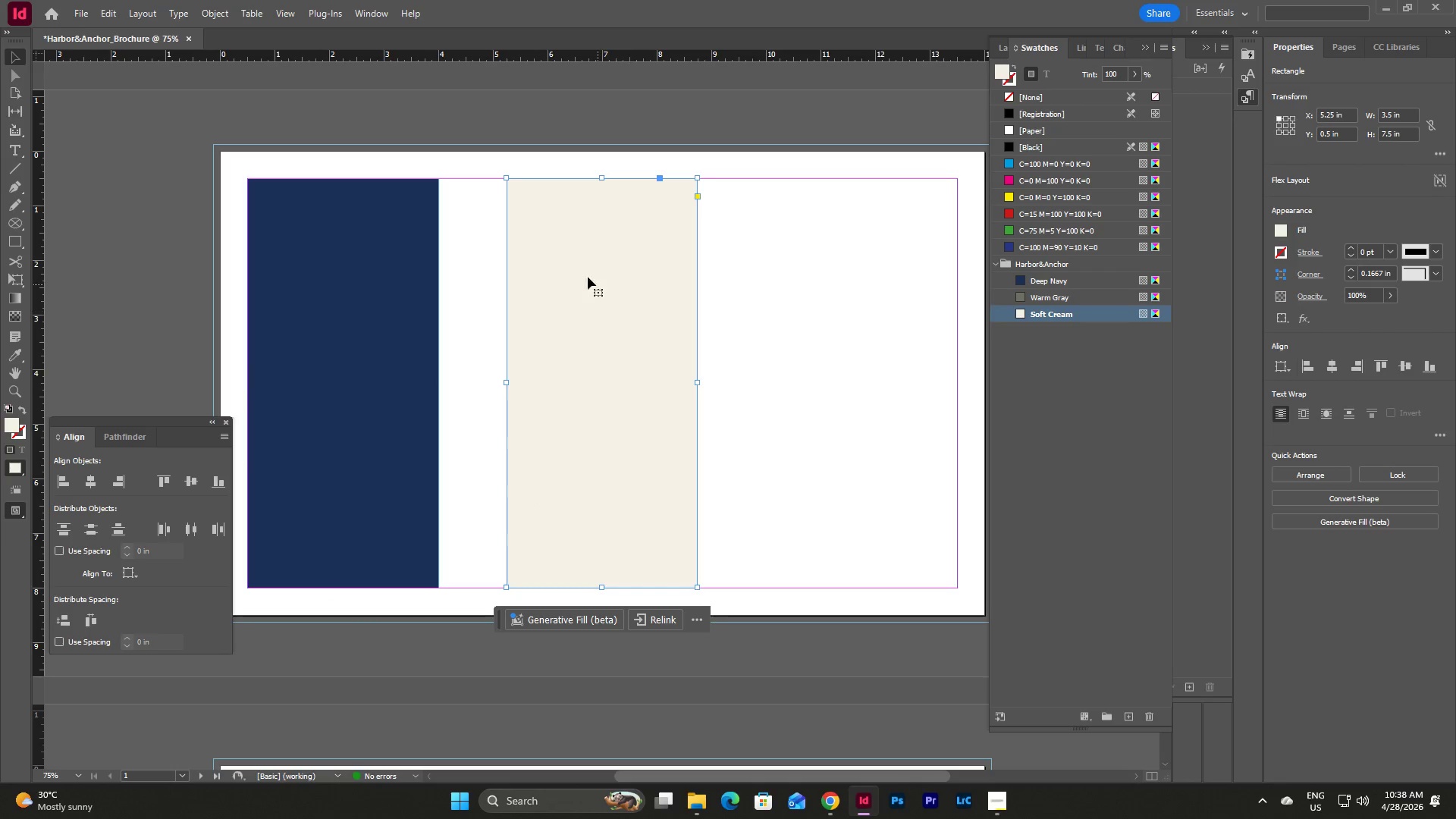 
left_click_drag(start_coordinate=[537, 261], to_coordinate=[470, 260])
 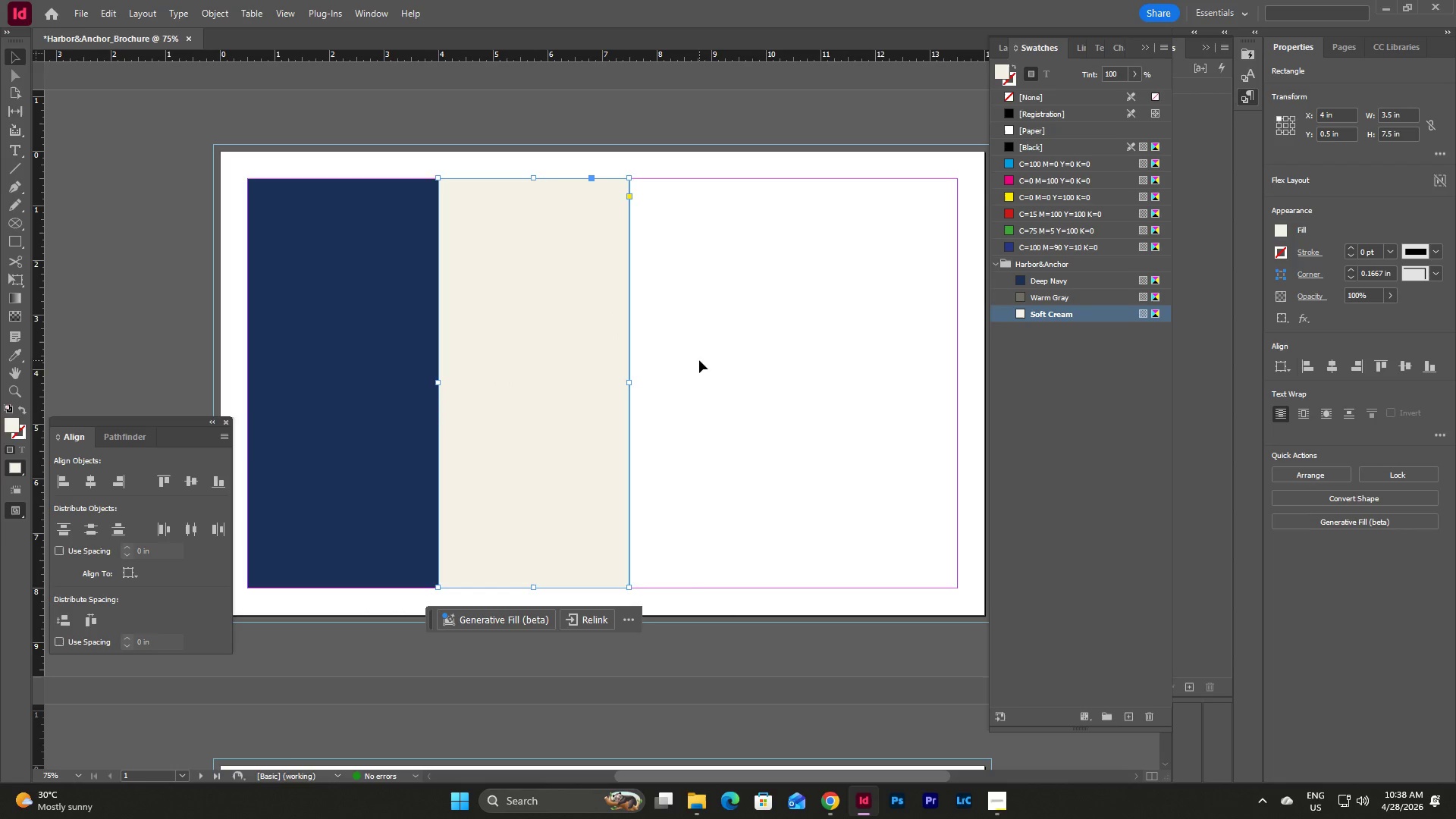 
key(Control+C)
 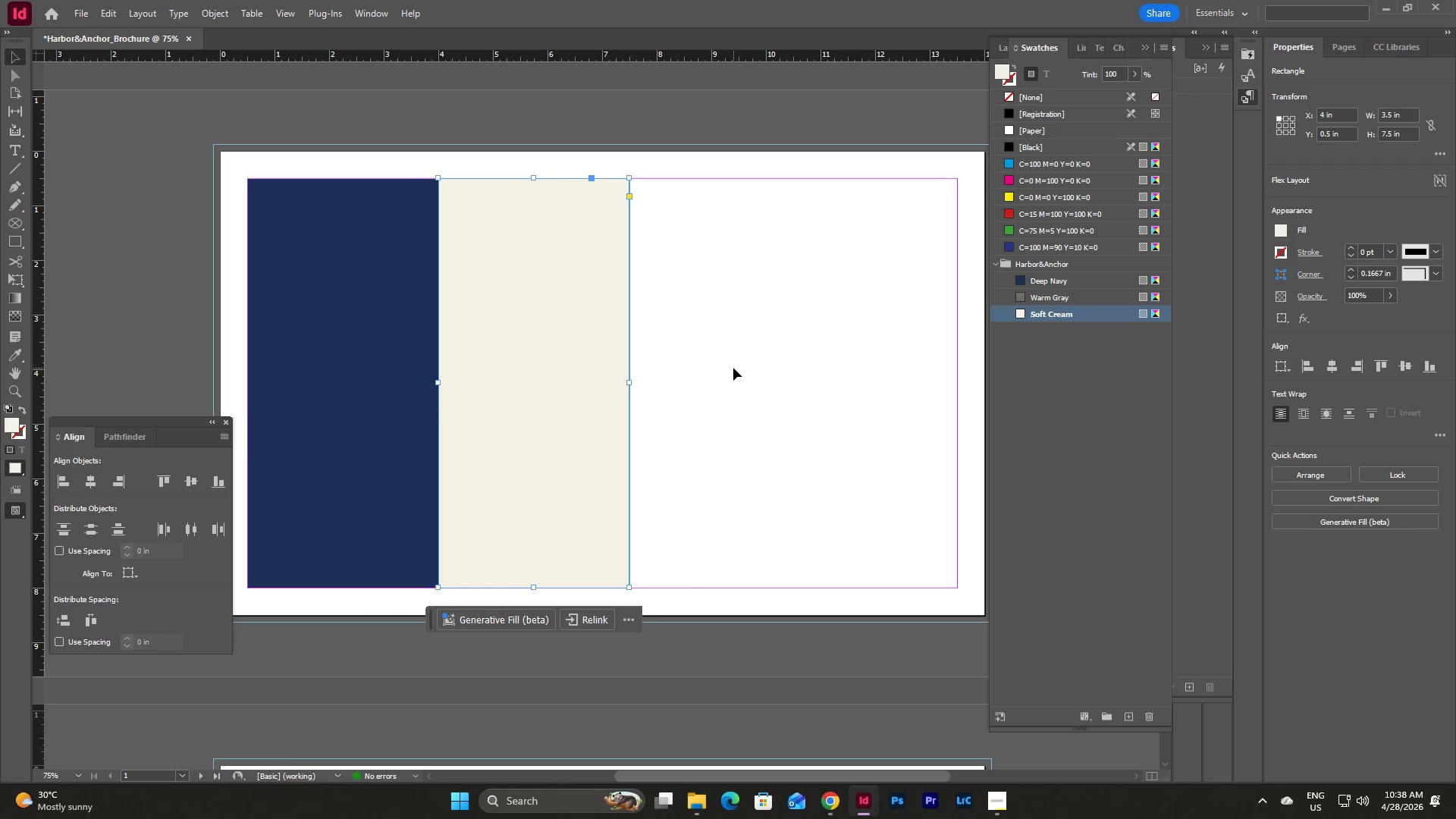 
left_click([733, 368])
 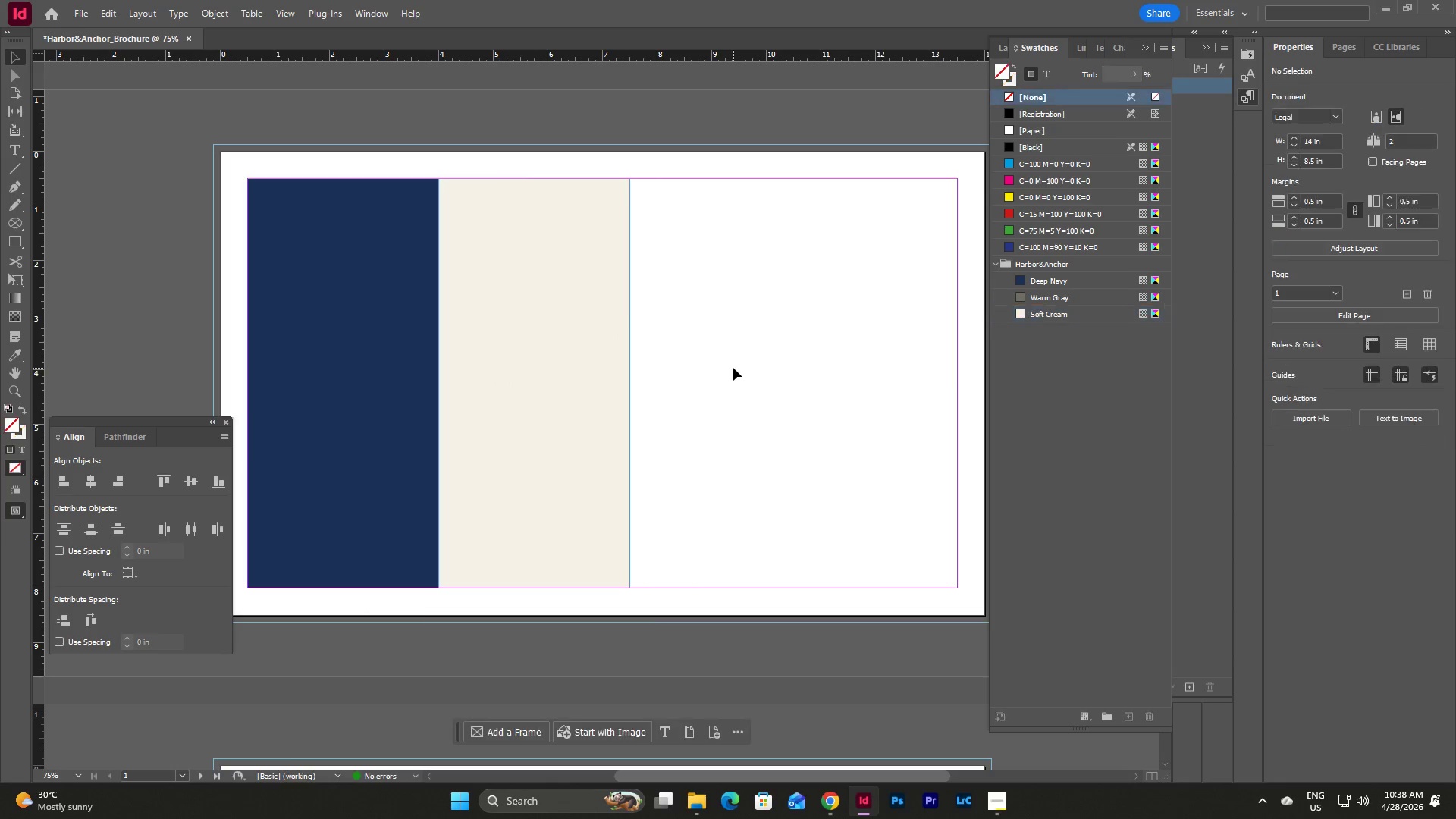 
key(Control+V)
 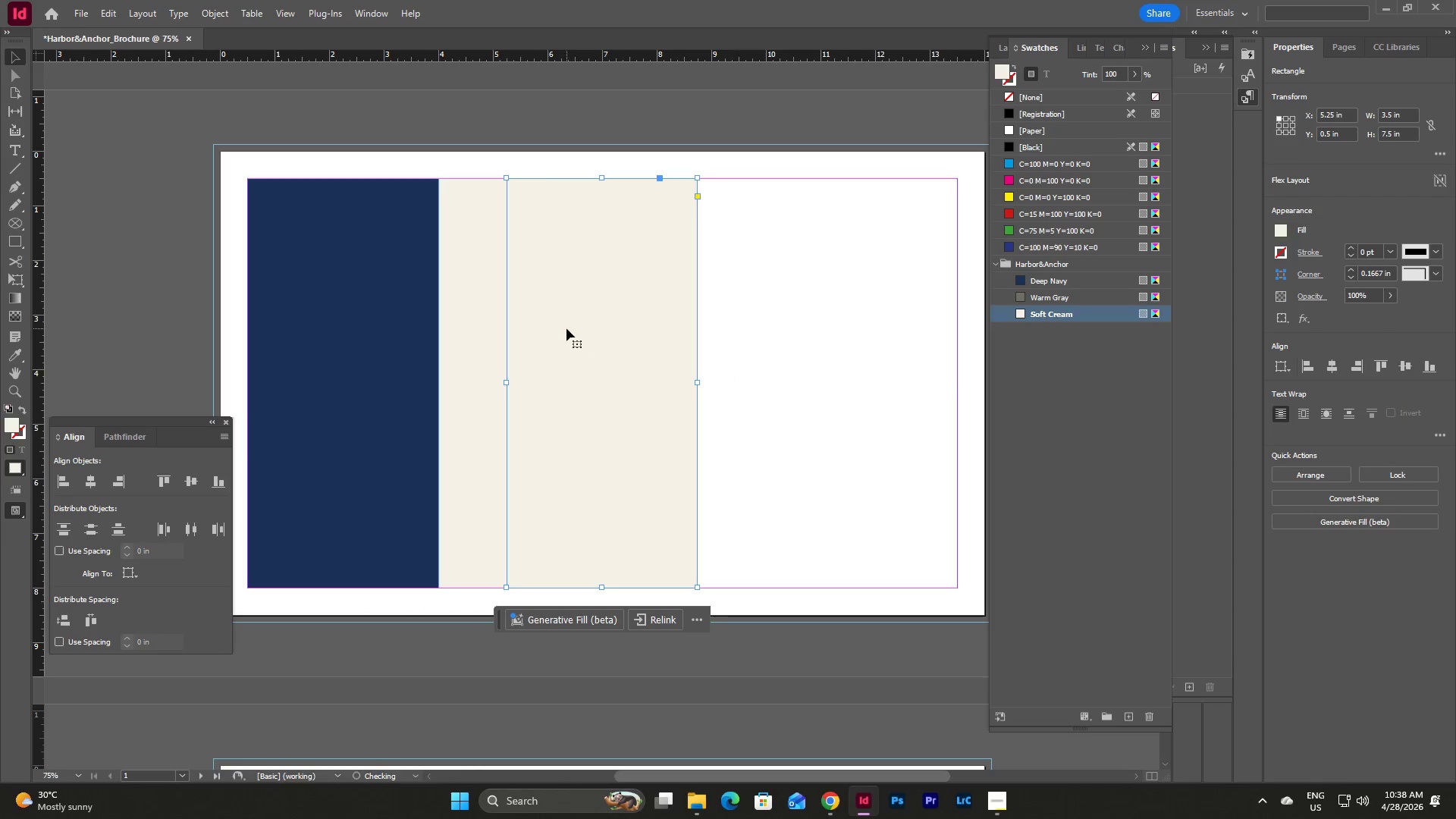 
left_click_drag(start_coordinate=[560, 328], to_coordinate=[733, 341])
 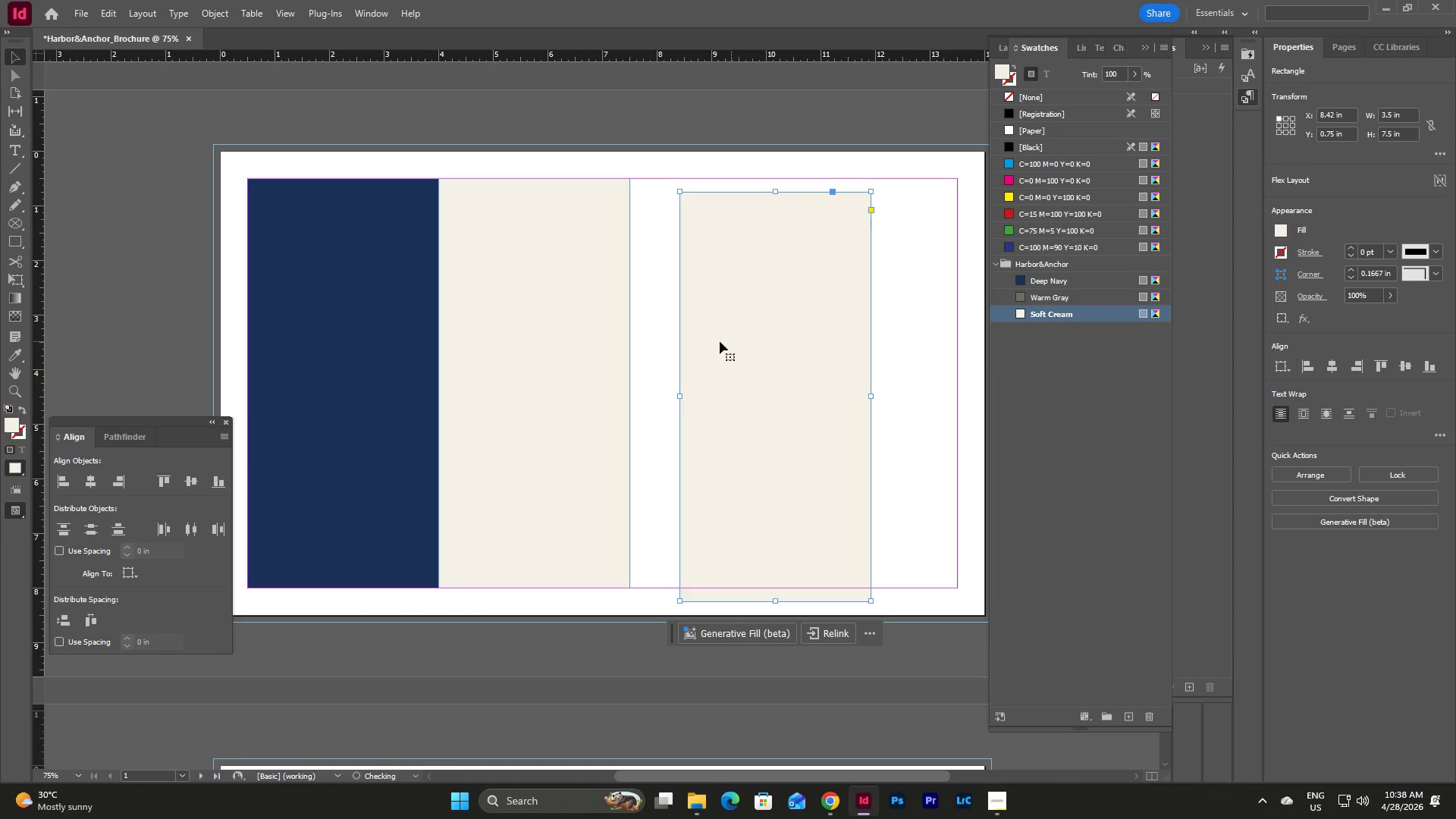 
left_click_drag(start_coordinate=[715, 340], to_coordinate=[666, 327])
 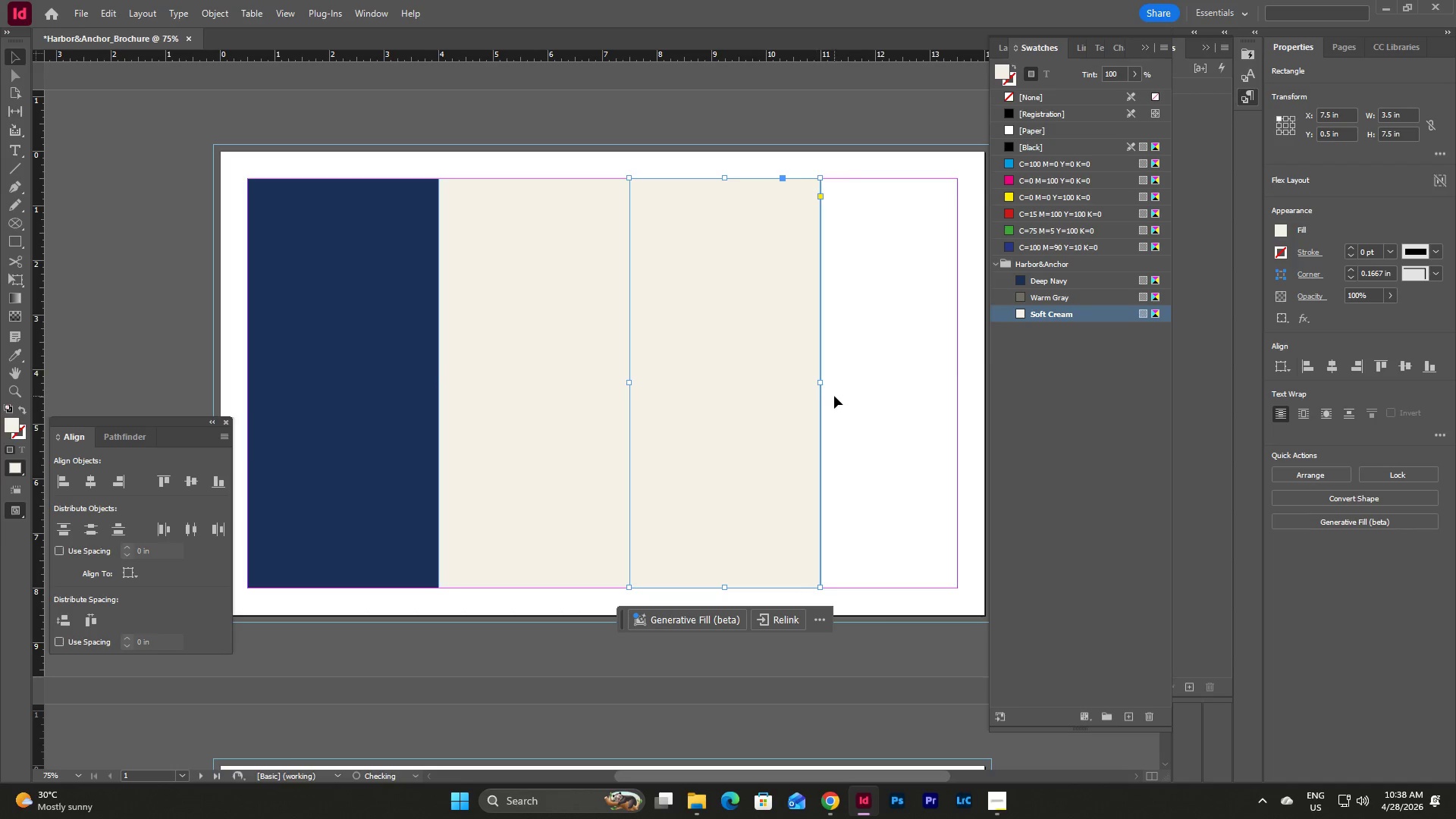 
left_click([834, 396])
 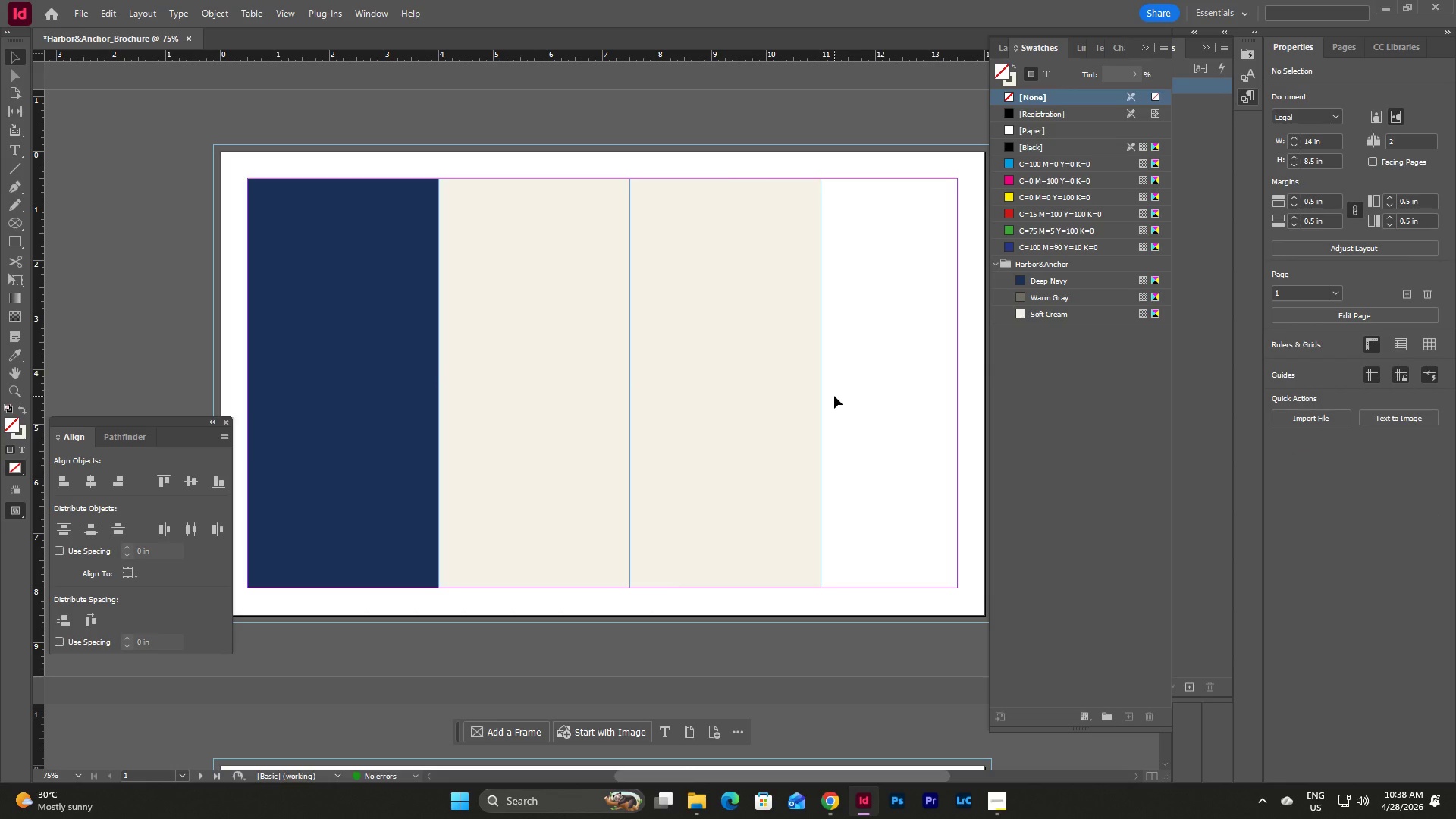 
wait(23.95)
 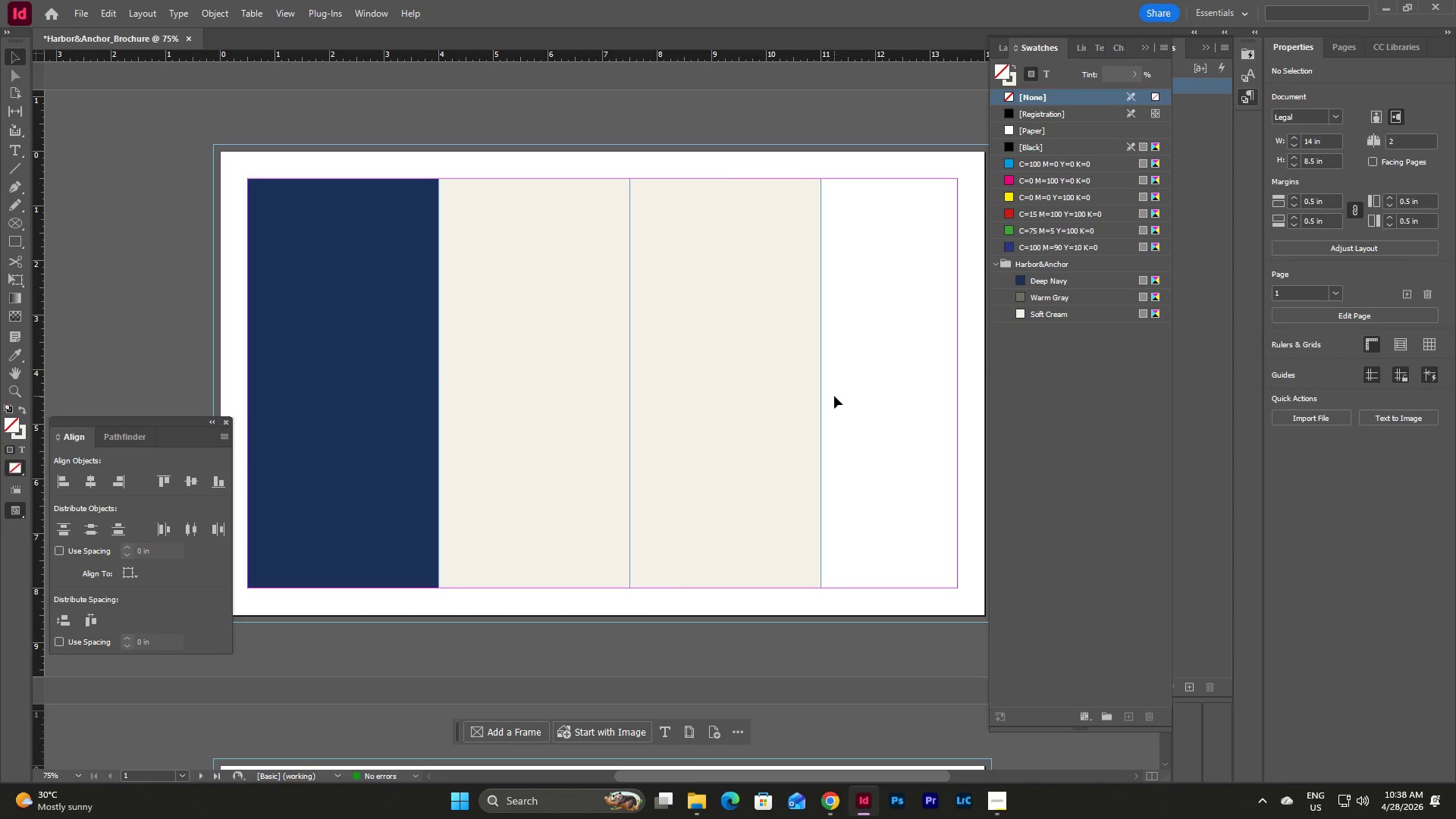 
left_click_drag(start_coordinate=[364, 257], to_coordinate=[337, 229])
 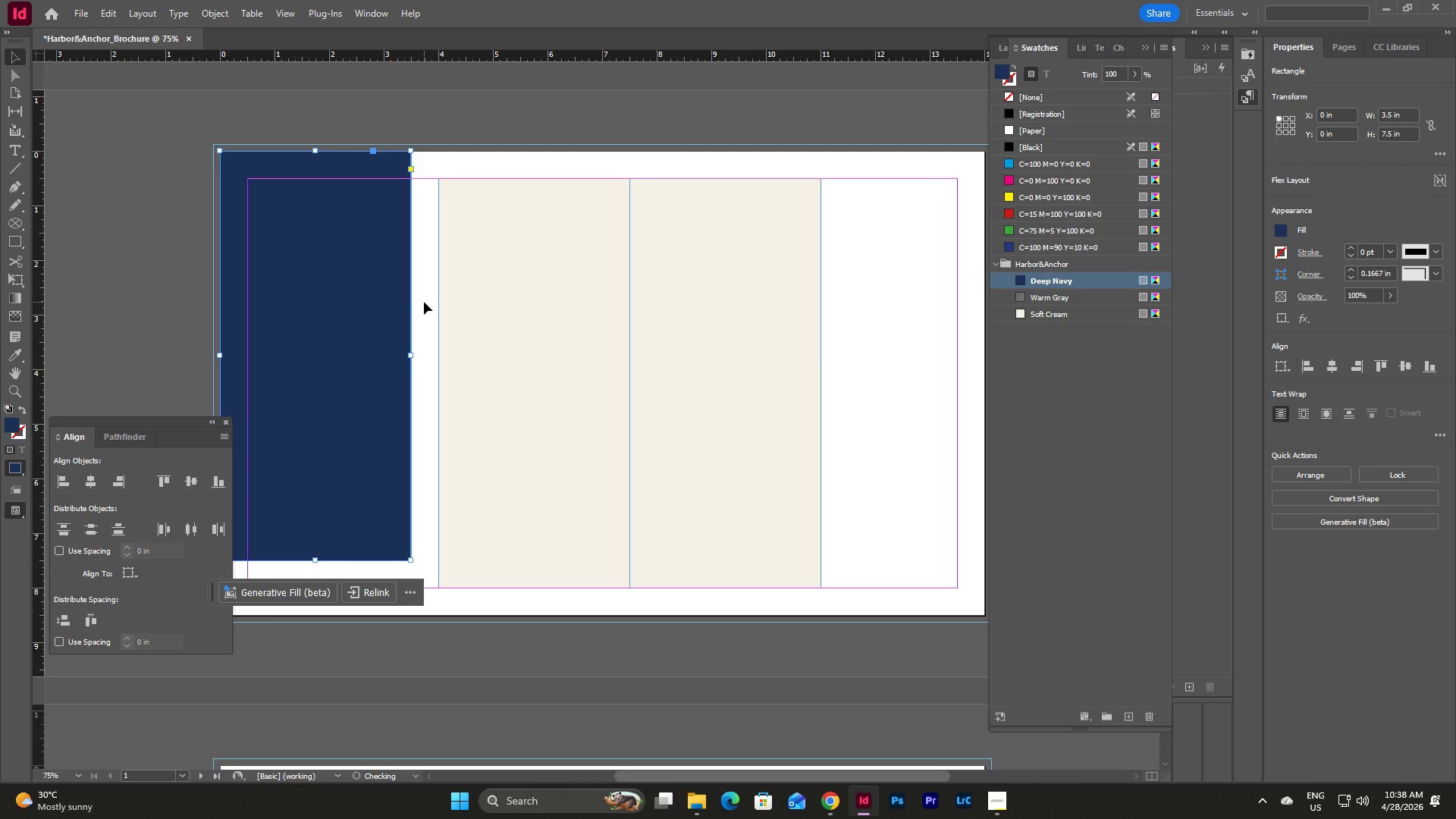 
scroll: coordinate [424, 302], scroll_direction: down, amount: 2.0
 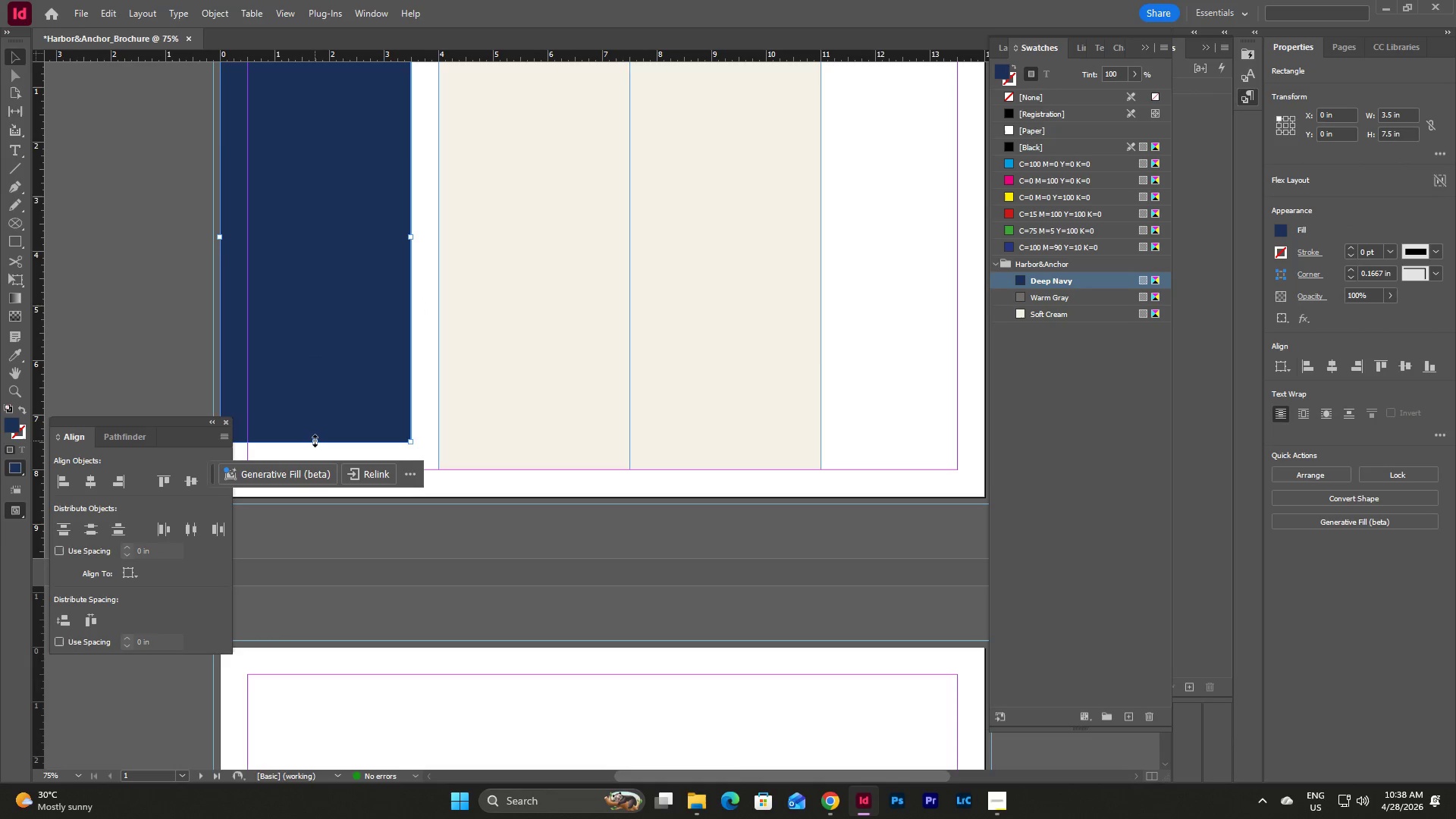 
left_click_drag(start_coordinate=[315, 441], to_coordinate=[315, 498])
 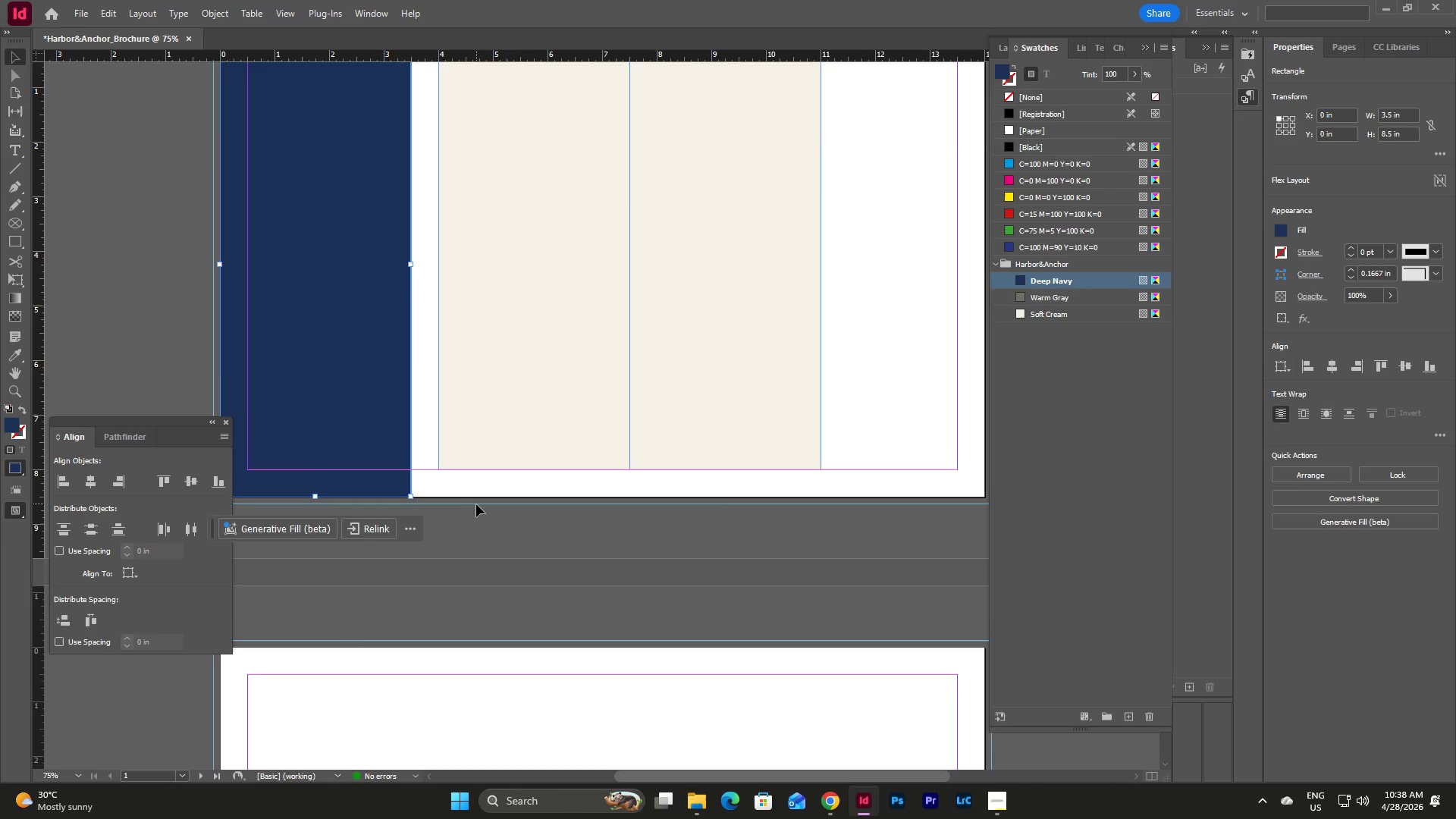 
left_click_drag(start_coordinate=[491, 285], to_coordinate=[464, 261])
 